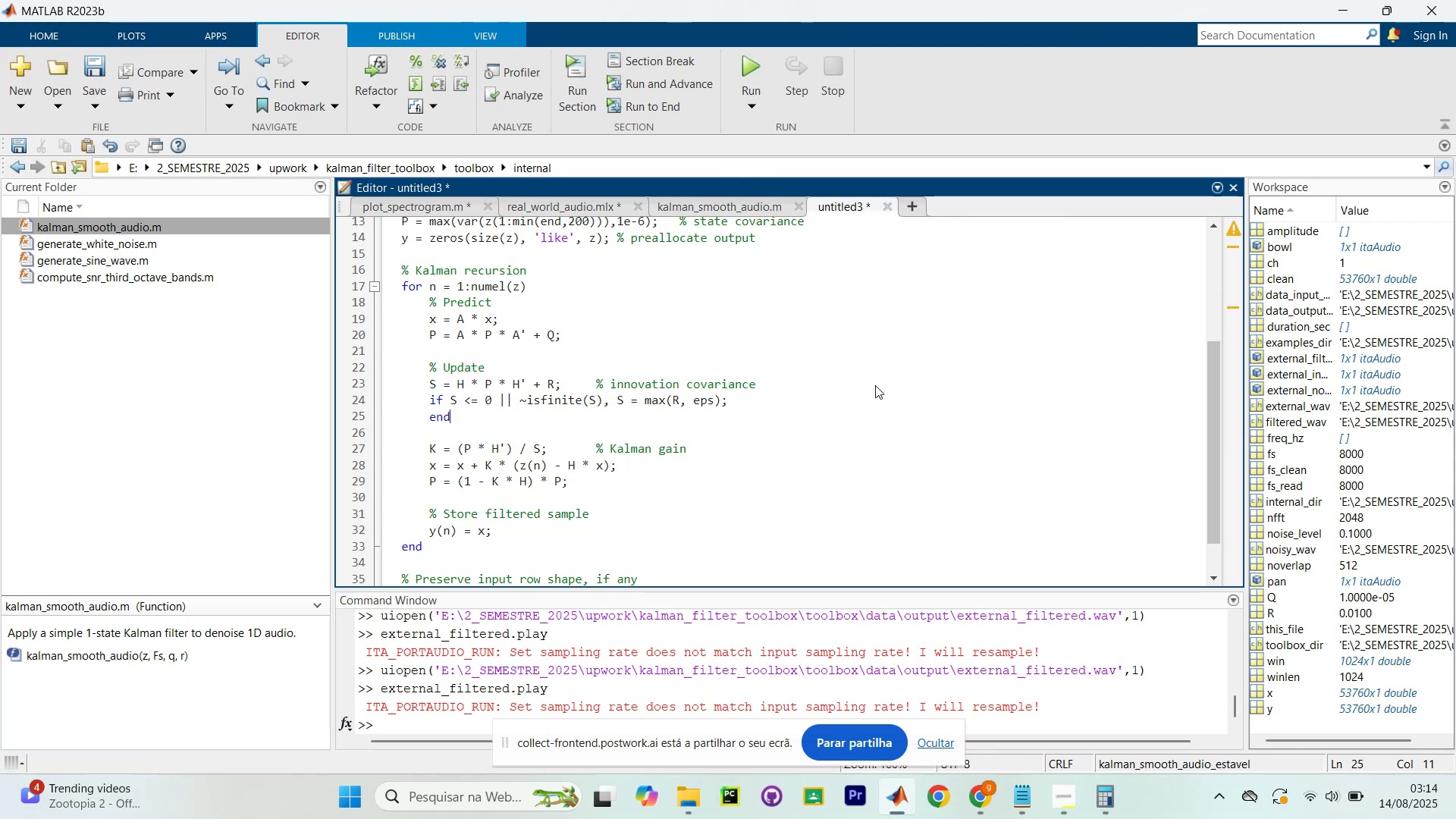 
key(ArrowDown)
 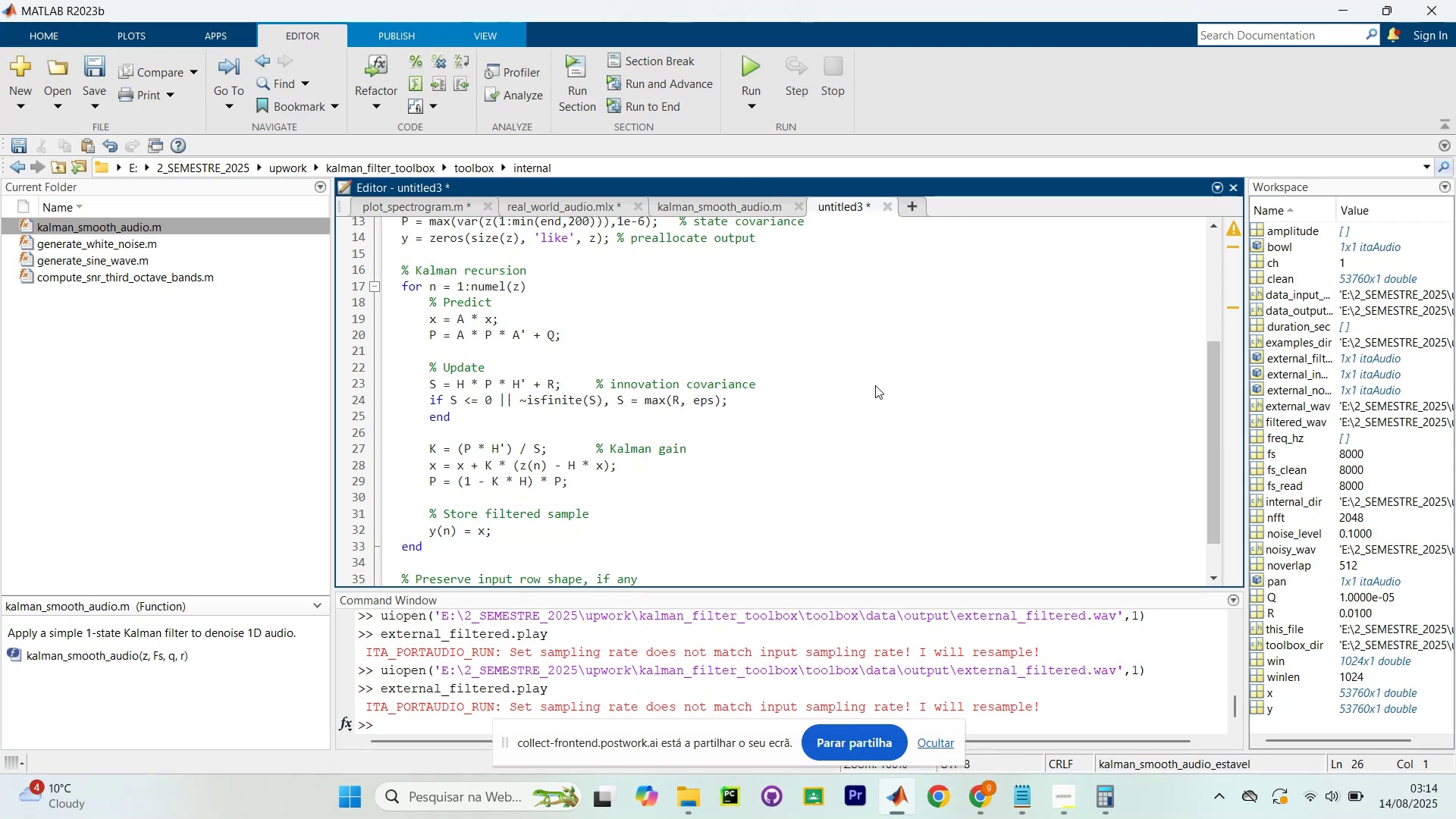 
key(Tab)
 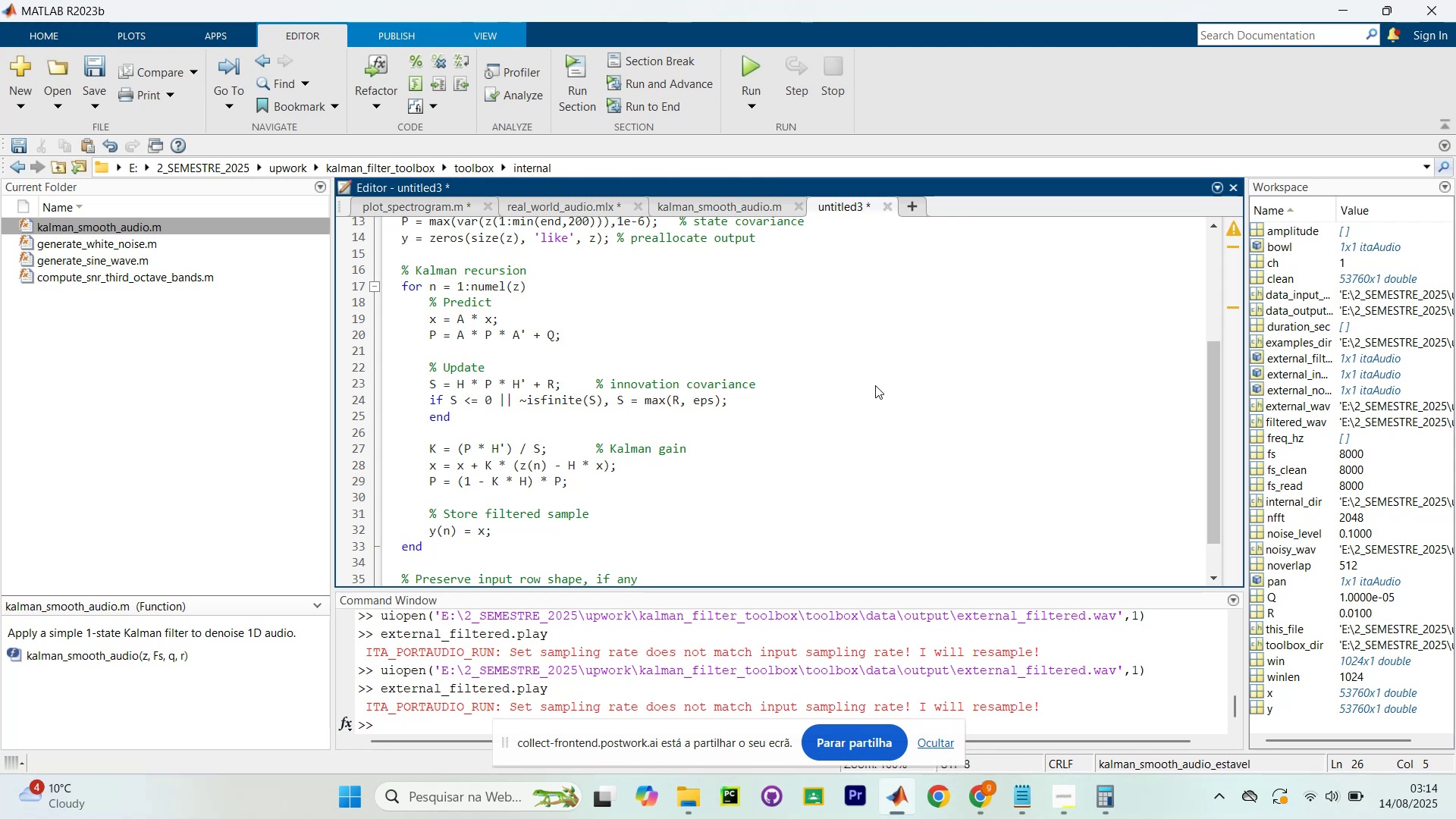 
key(Enter)
 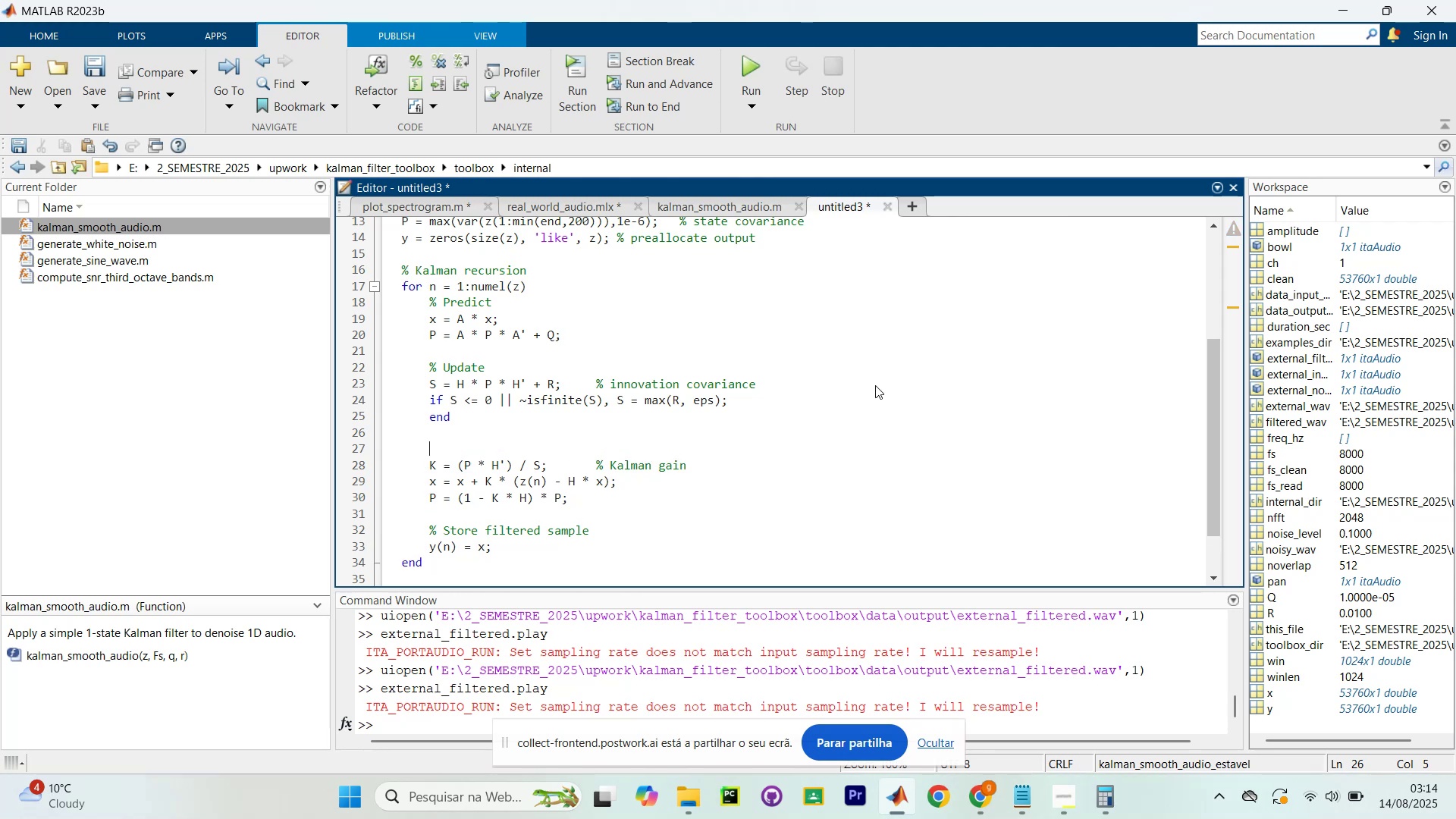 
type(%Gain)
 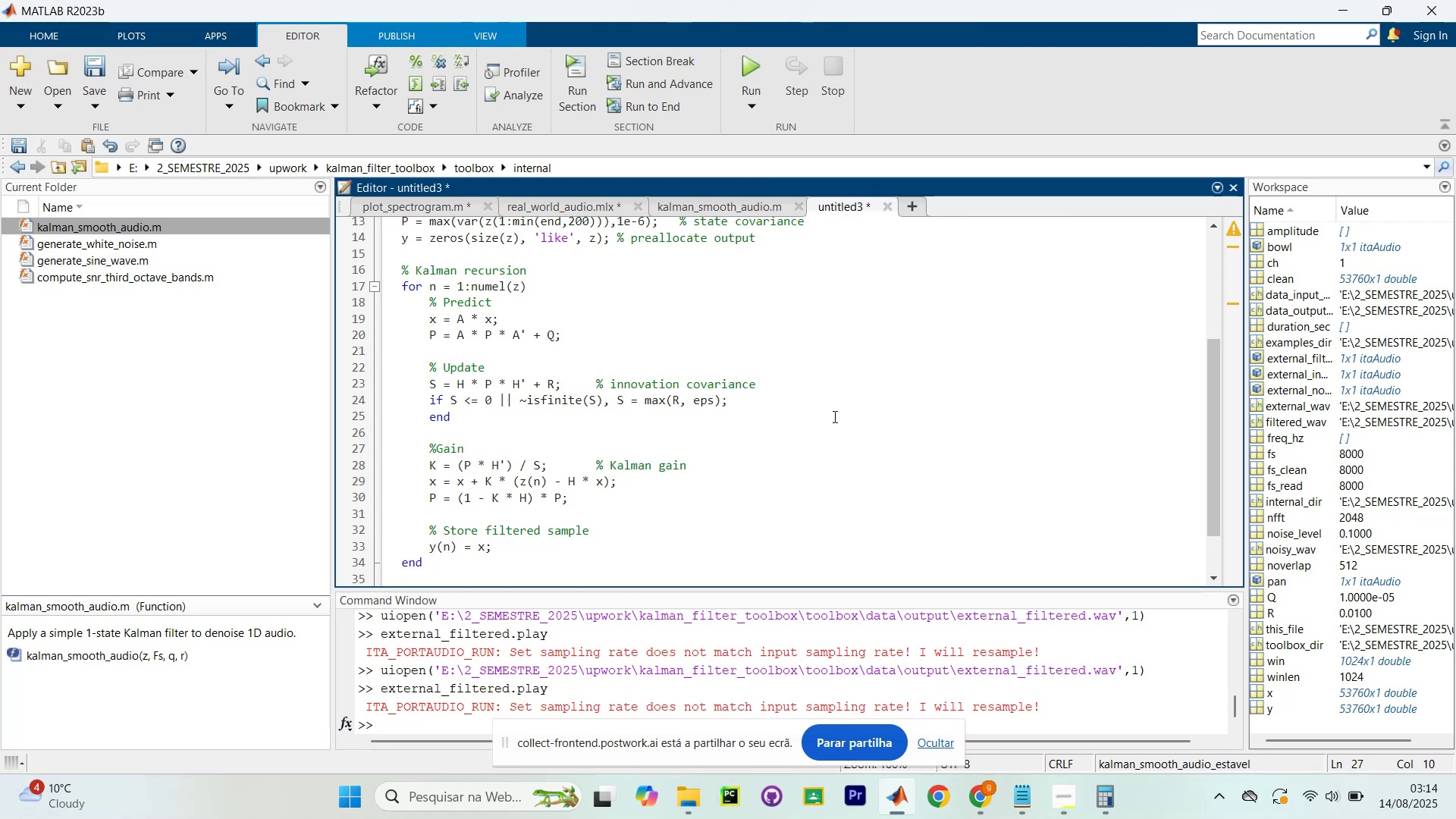 
left_click([717, 466])
 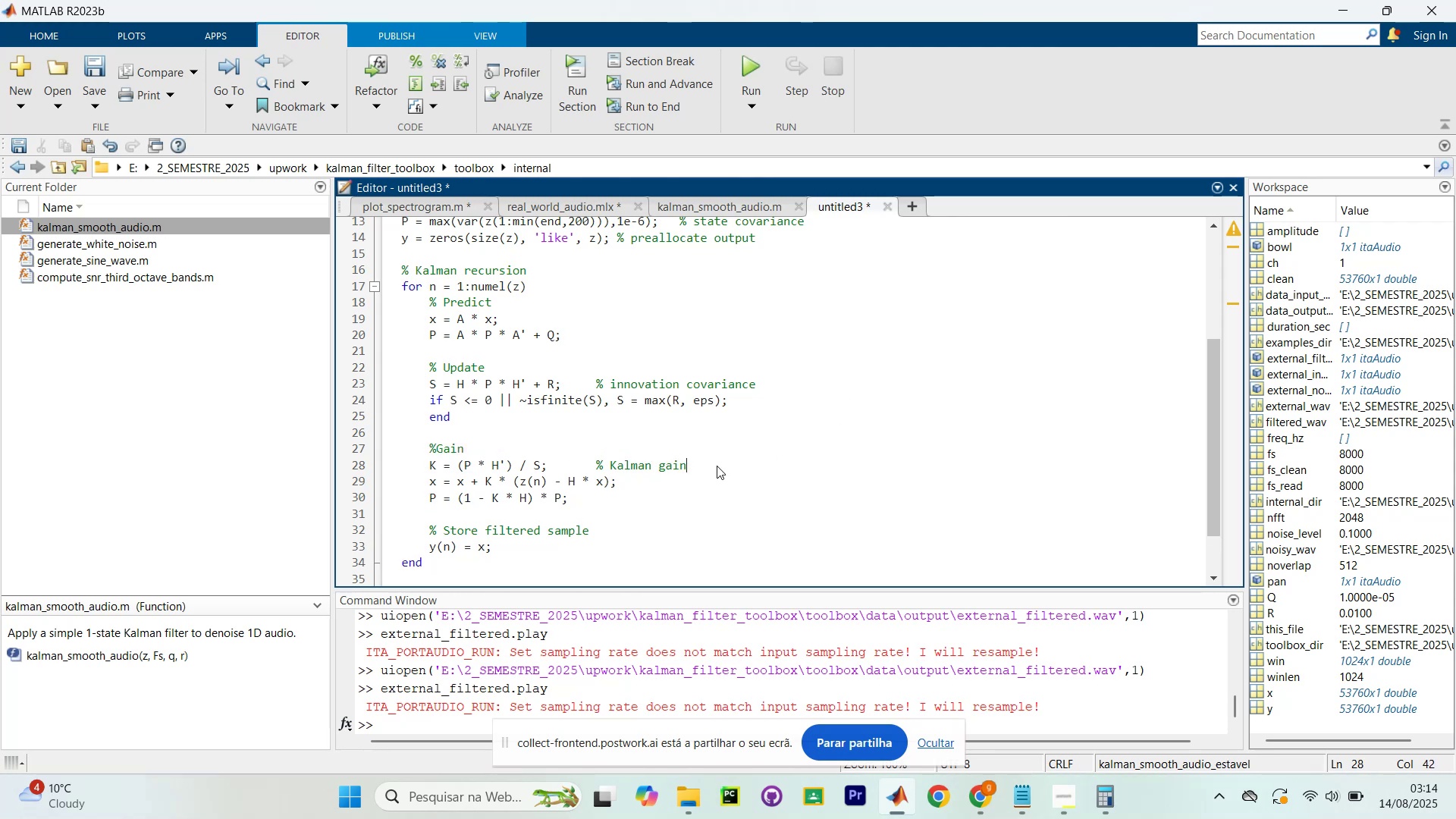 
key(Enter)
 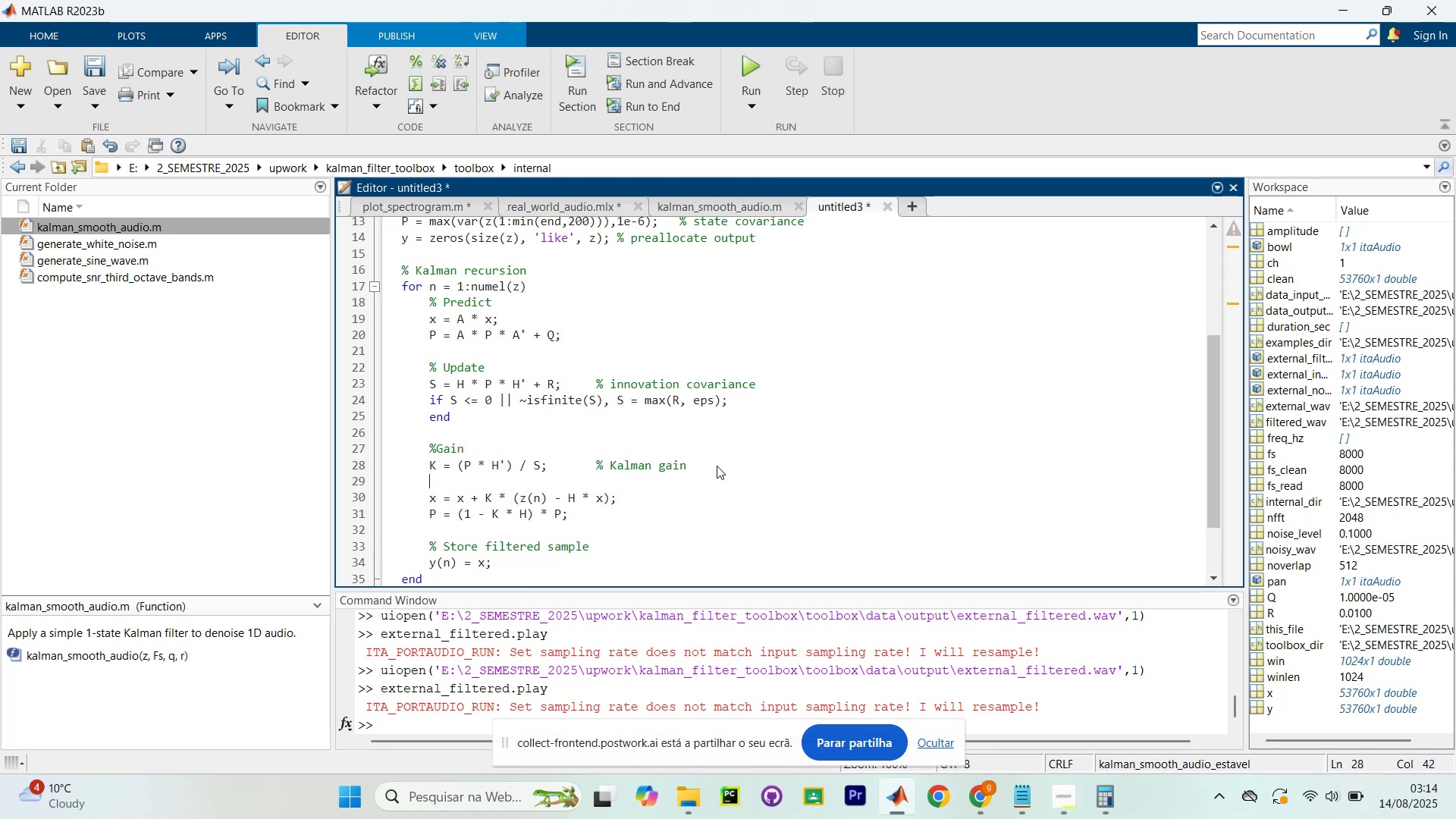 
key(Enter)
 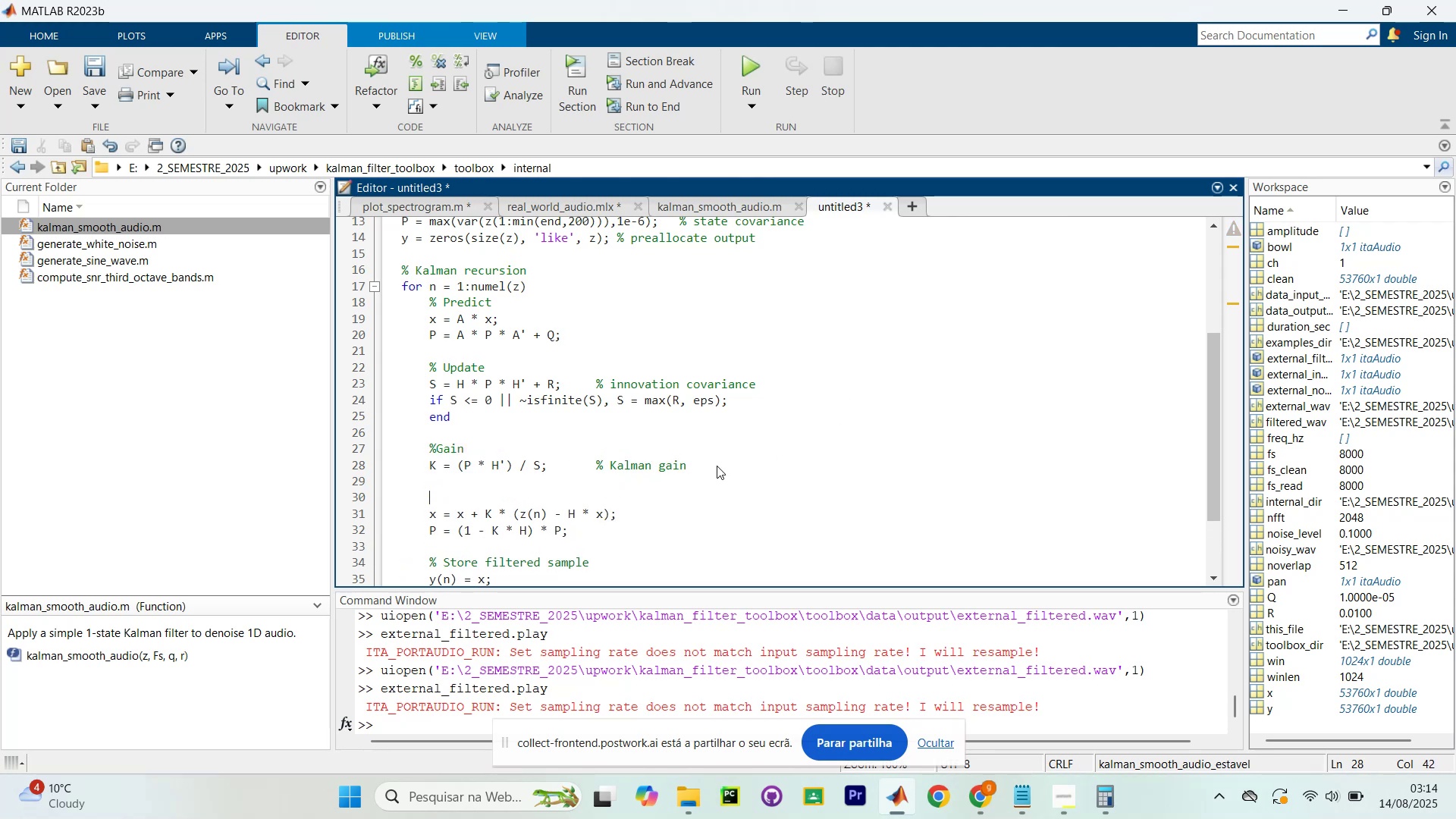 
type(%update)
 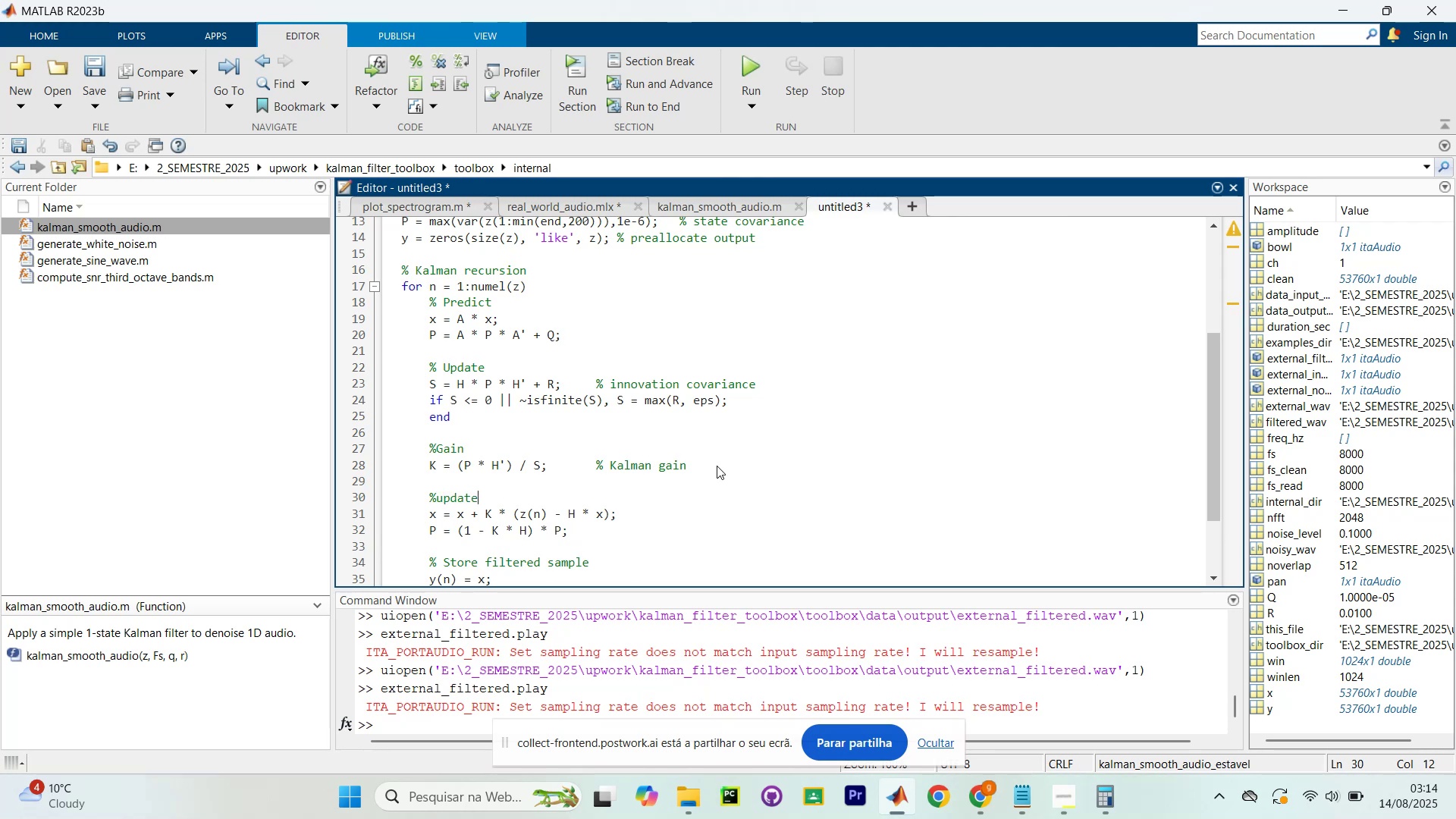 
scroll: coordinate [717, 466], scroll_direction: down, amount: 4.0
 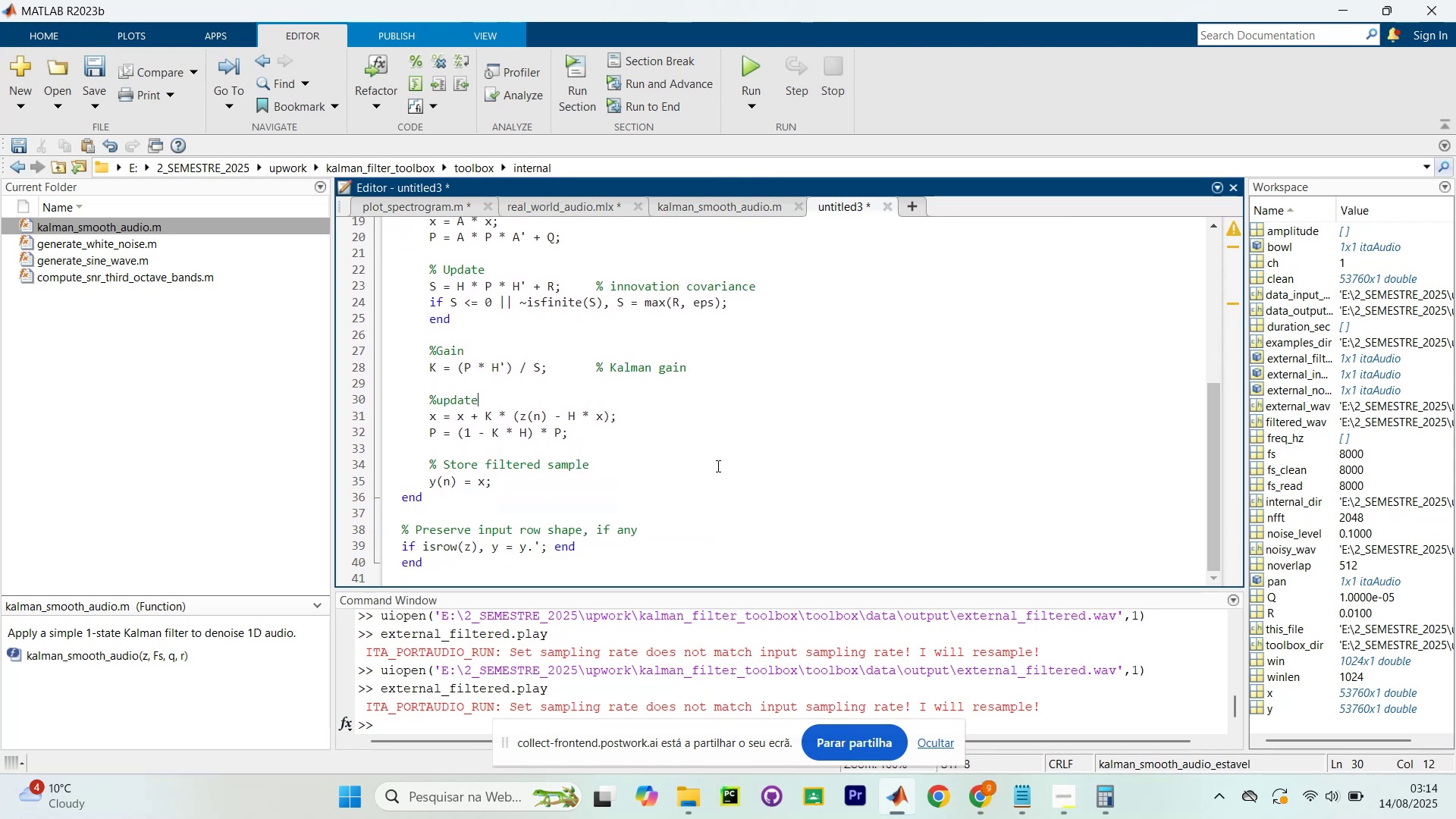 
wait(8.96)
 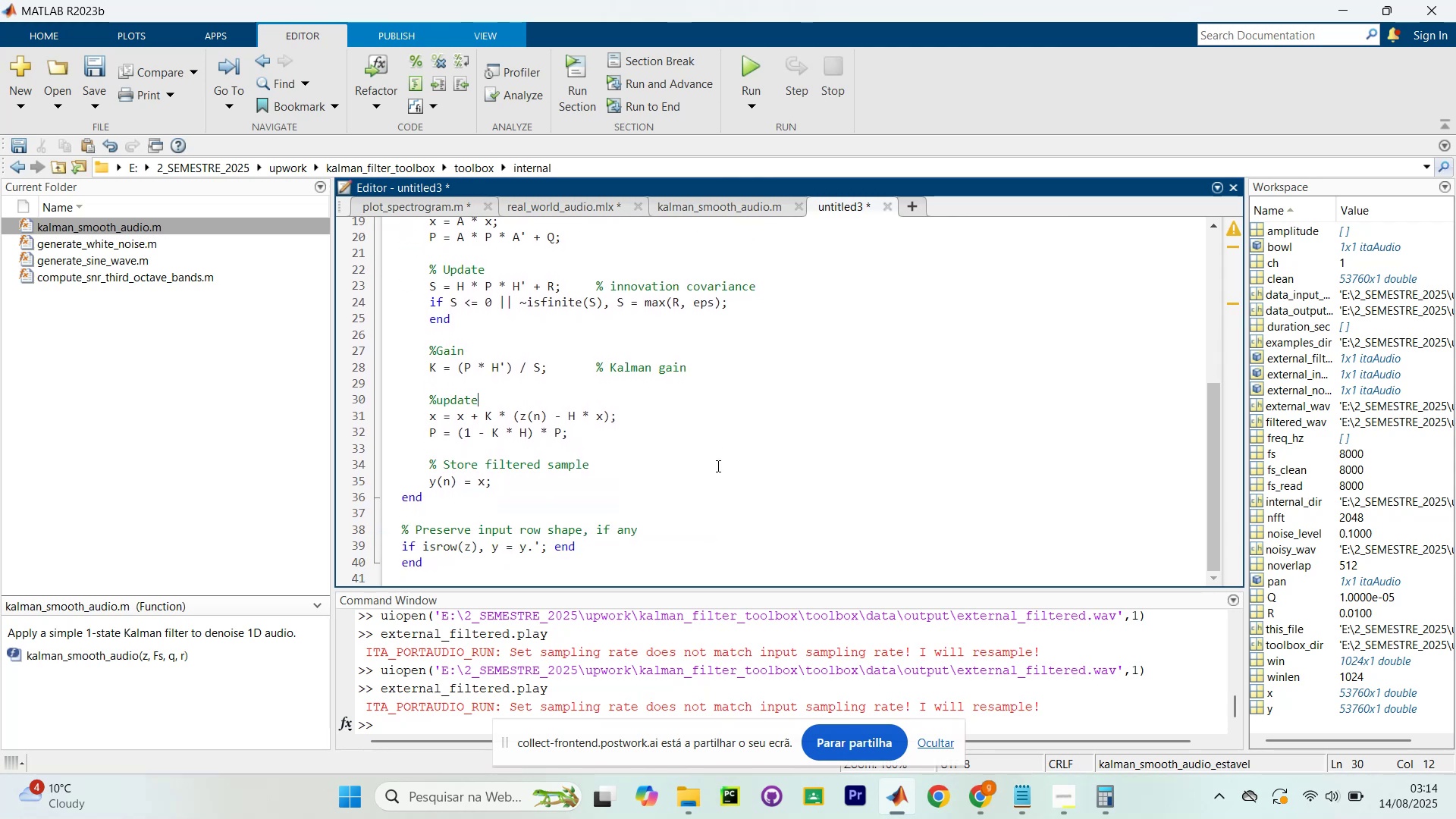 
key(3)
 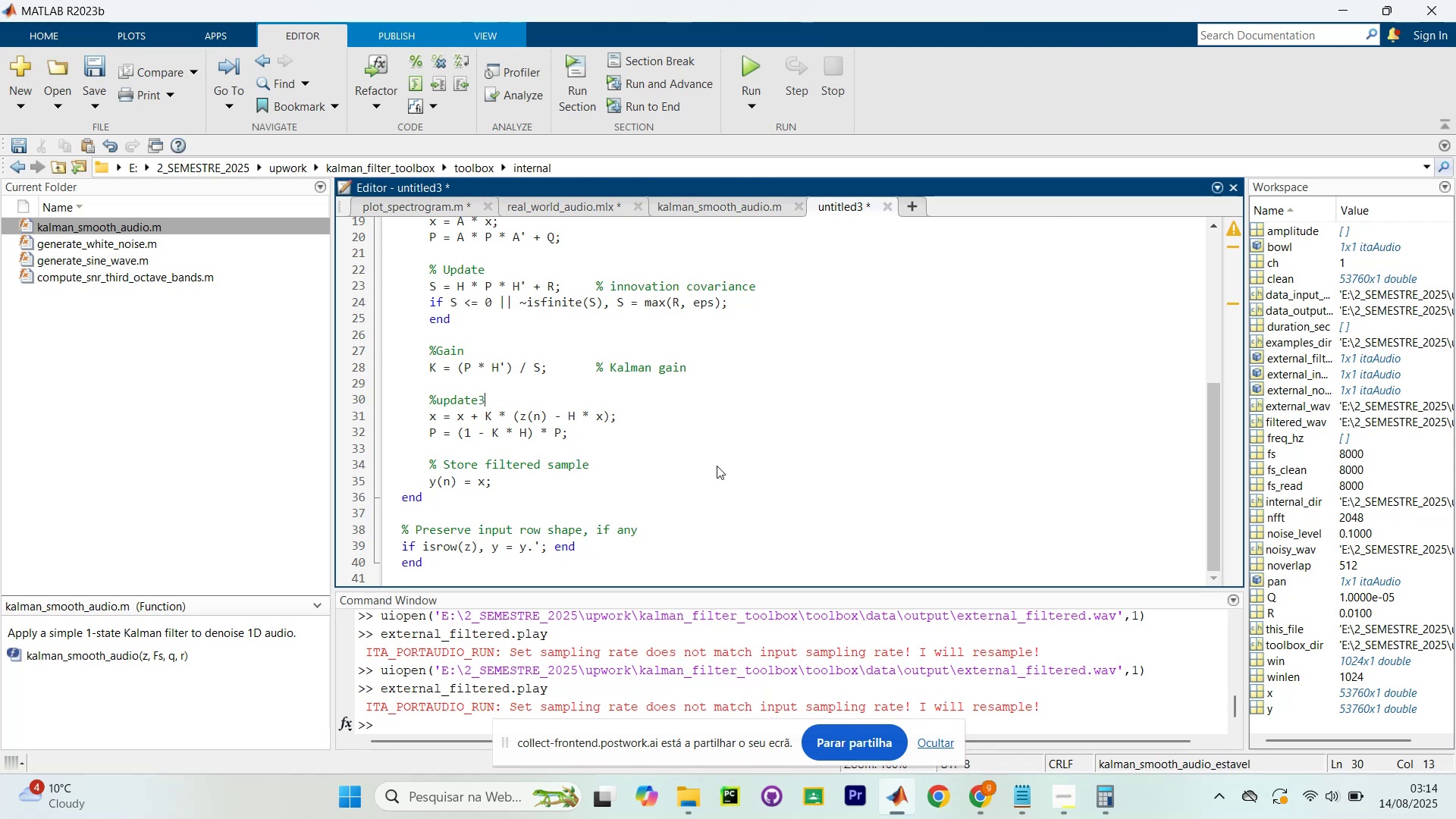 
key(Backspace)
 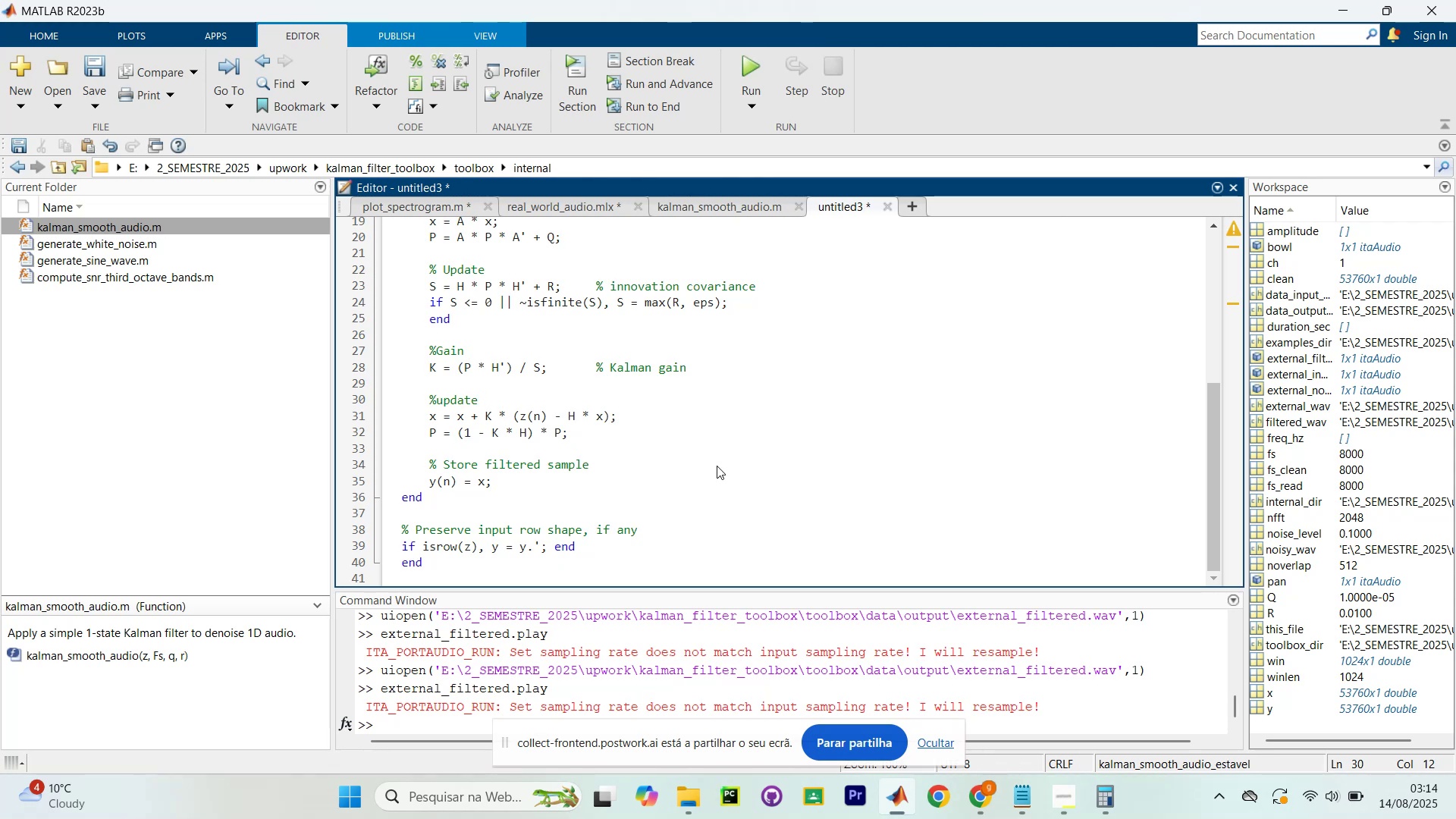 
scroll: coordinate [783, 436], scroll_direction: up, amount: 3.0
 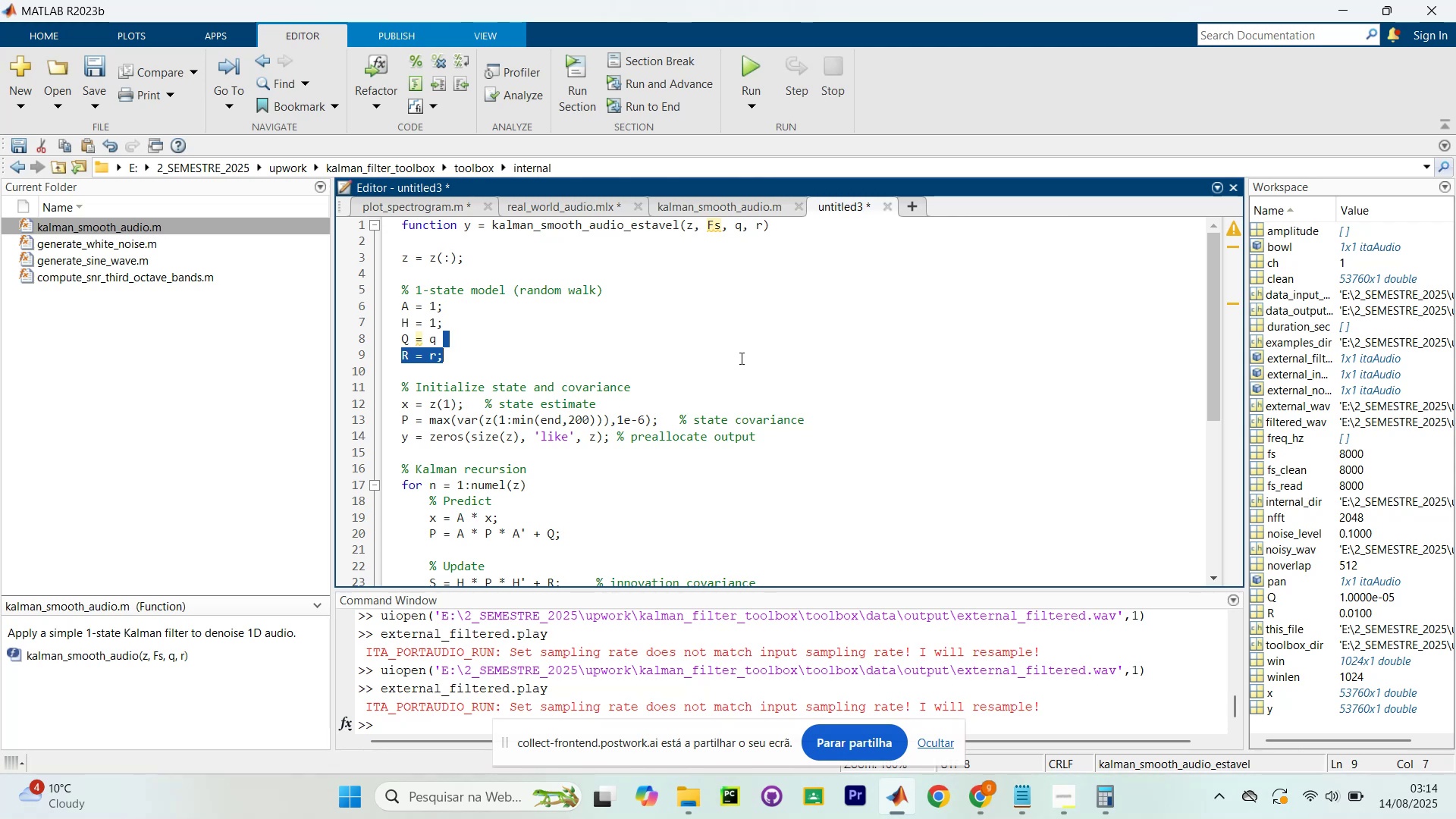 
wait(12.7)
 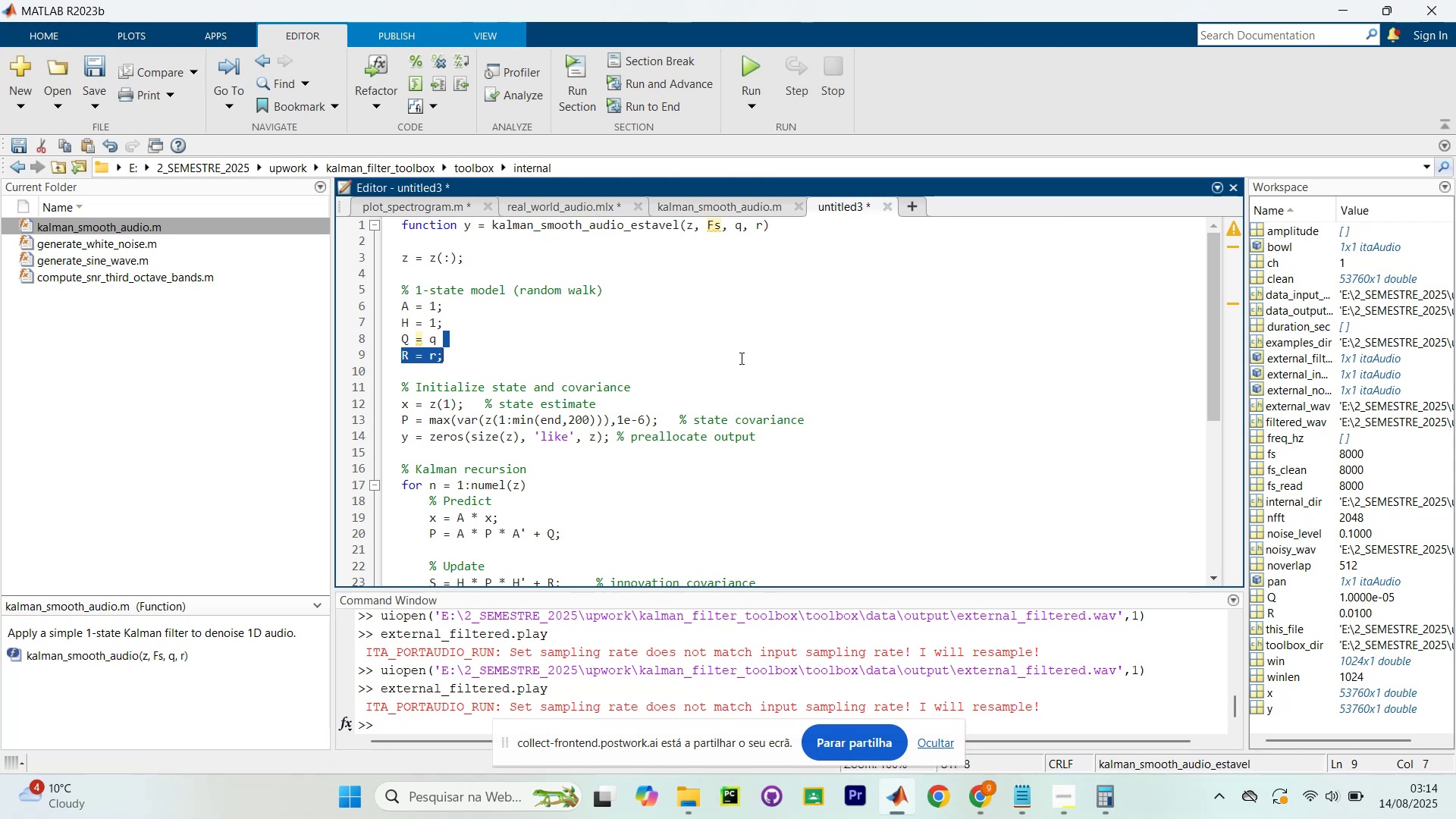 
left_click([493, 350])
 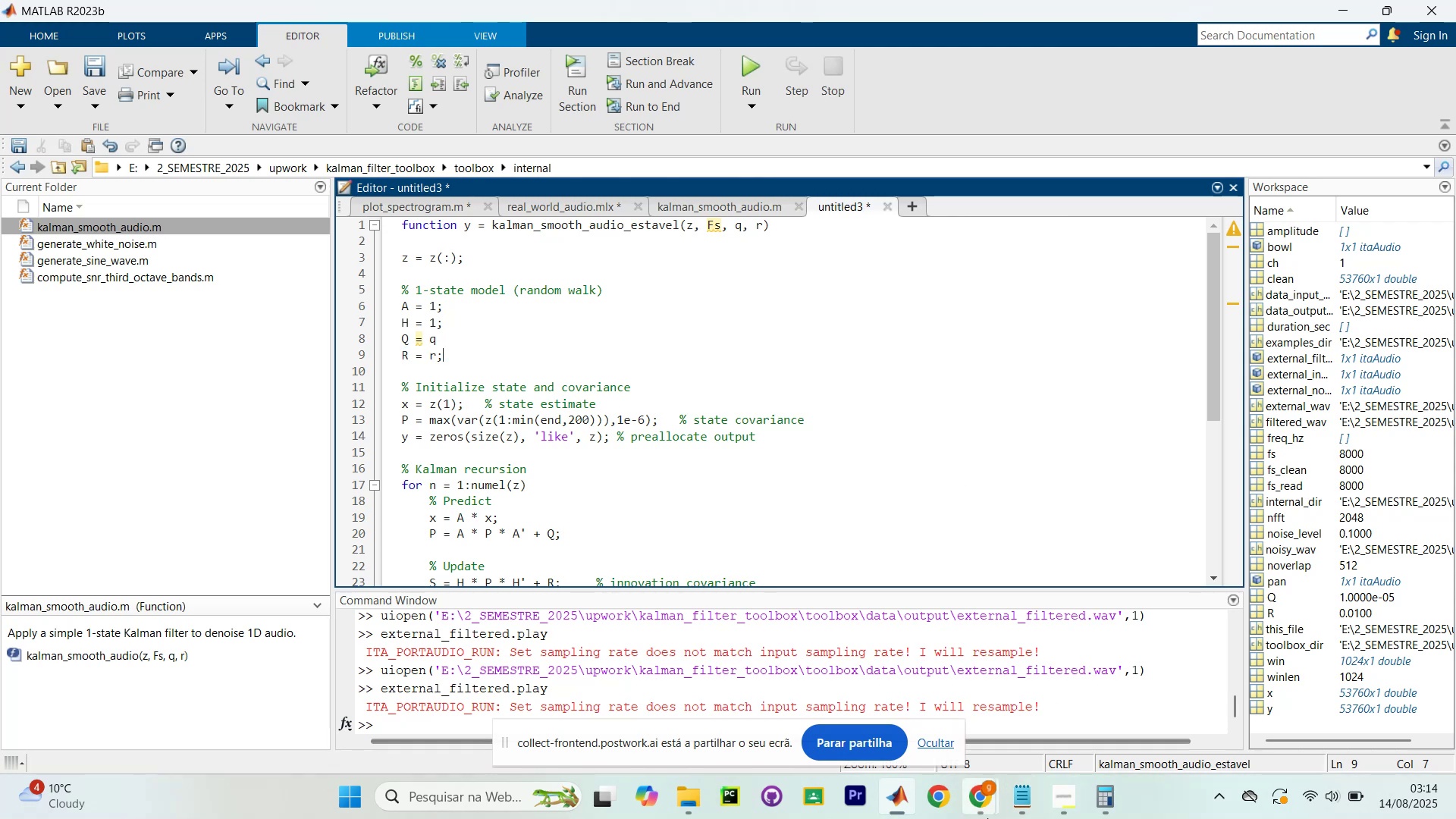 
scroll: coordinate [744, 487], scroll_direction: down, amount: 2.0
 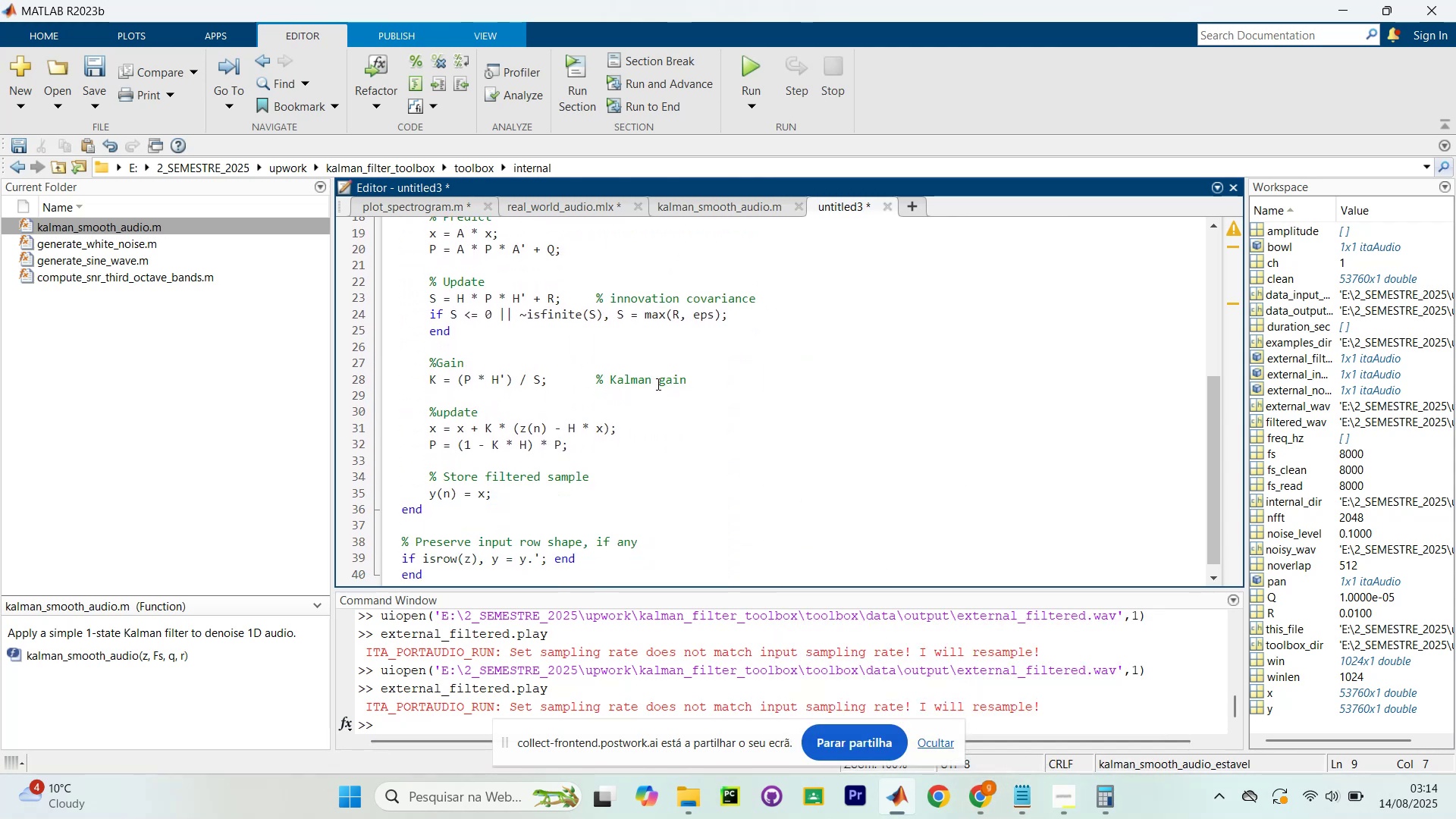 
wait(7.35)
 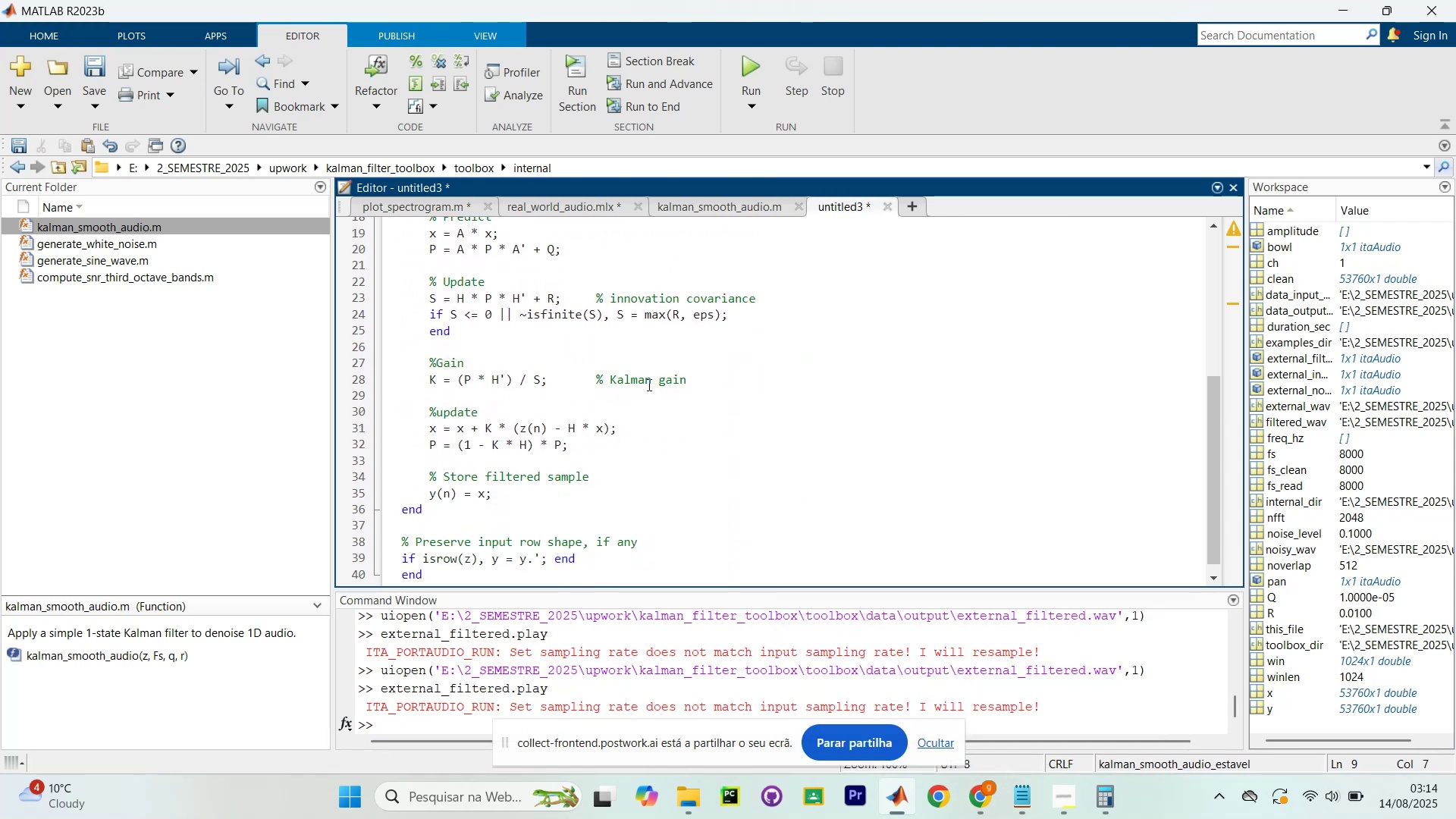 
scroll: coordinate [632, 391], scroll_direction: down, amount: 6.0
 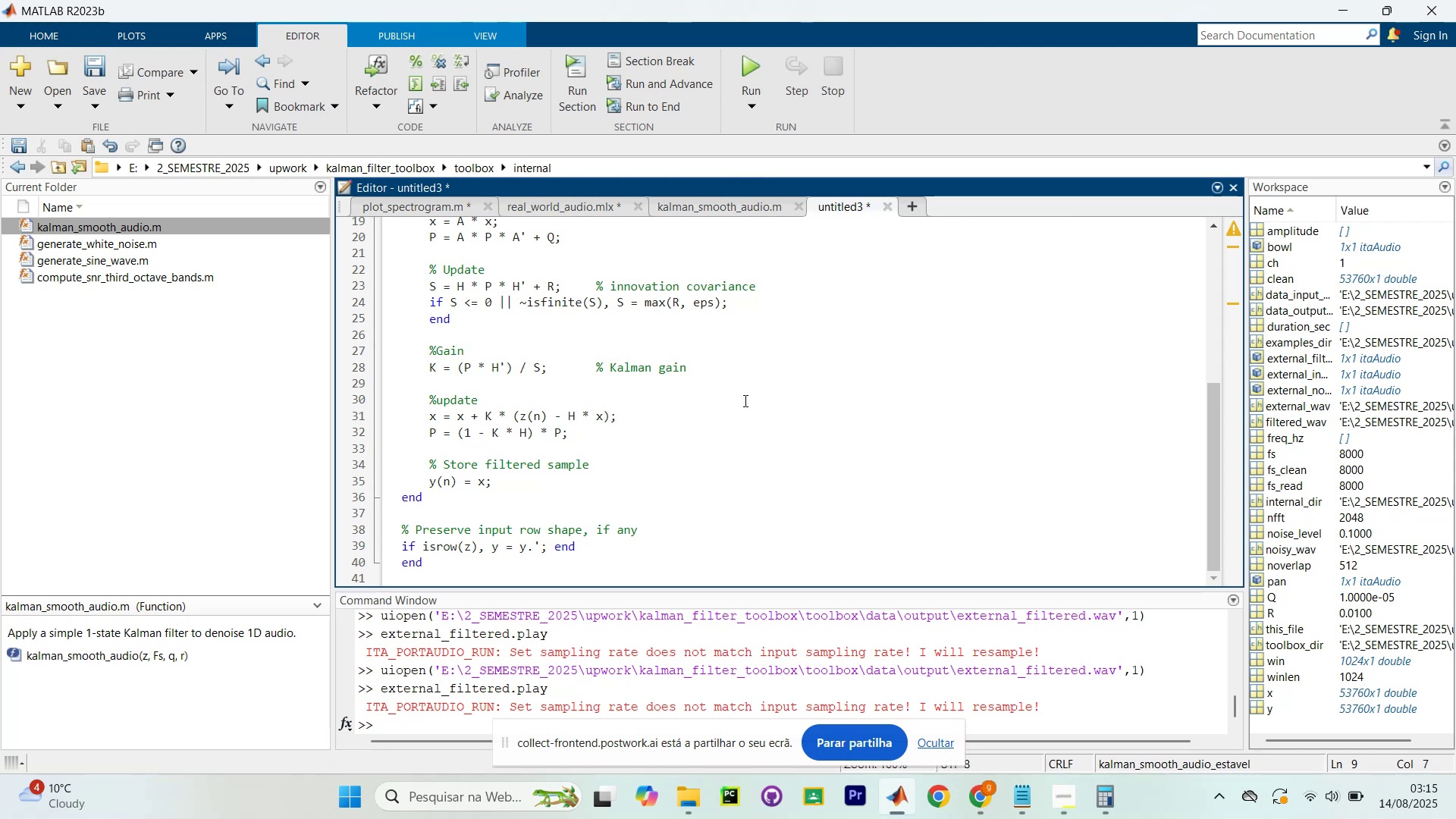 
wait(34.56)
 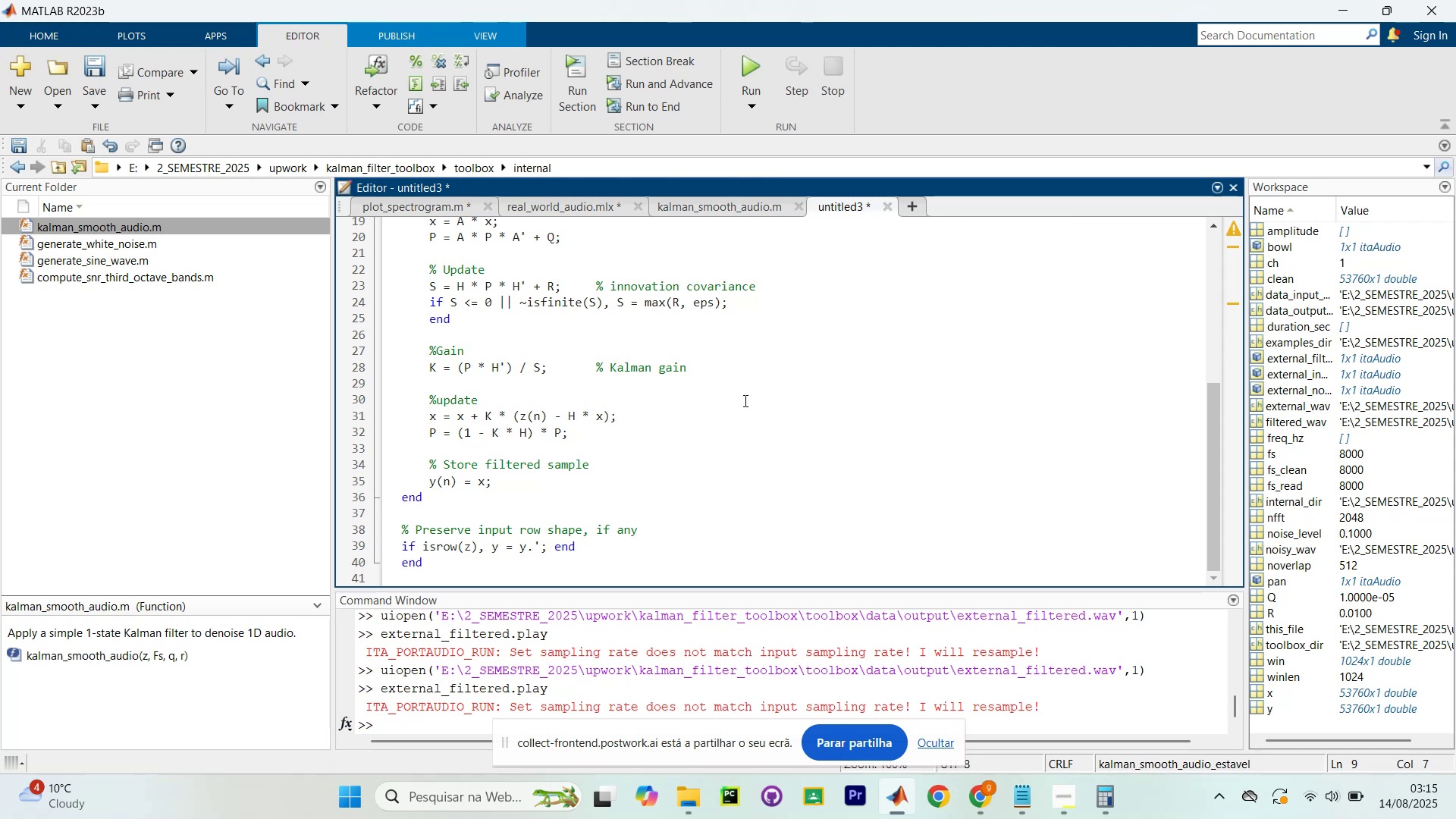 
left_click([667, 416])
 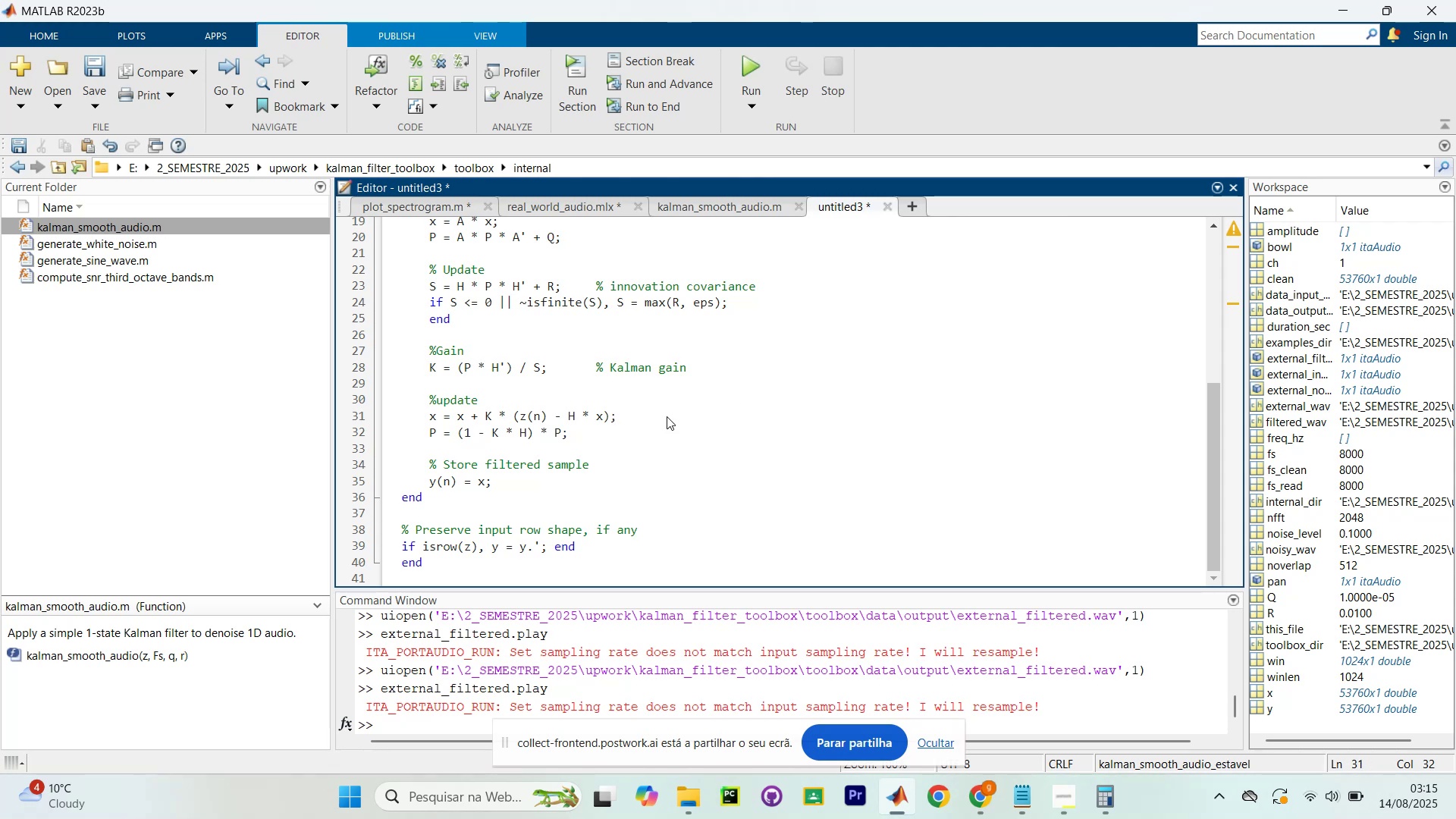 
key(Enter)
 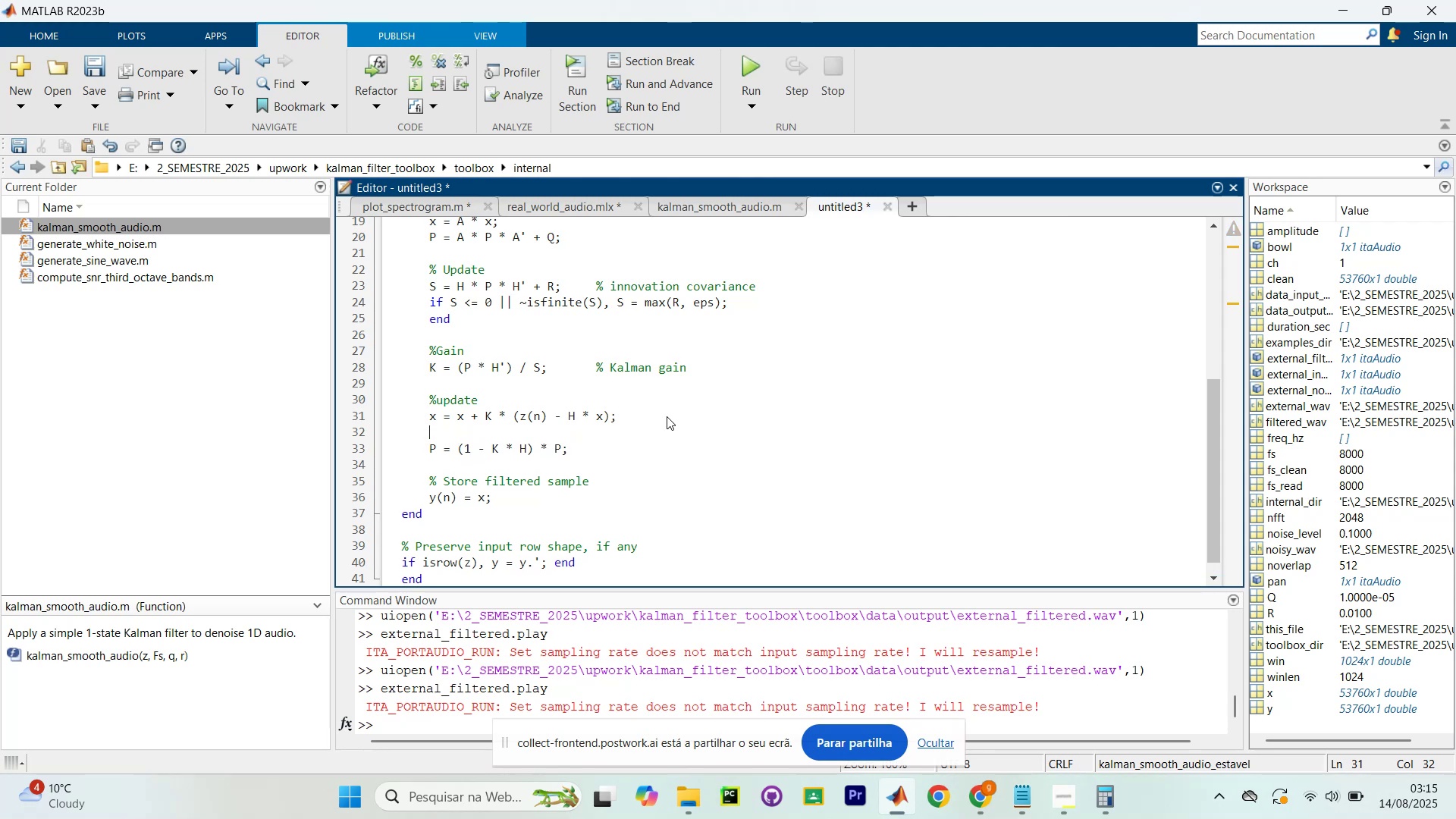 
key(Enter)
 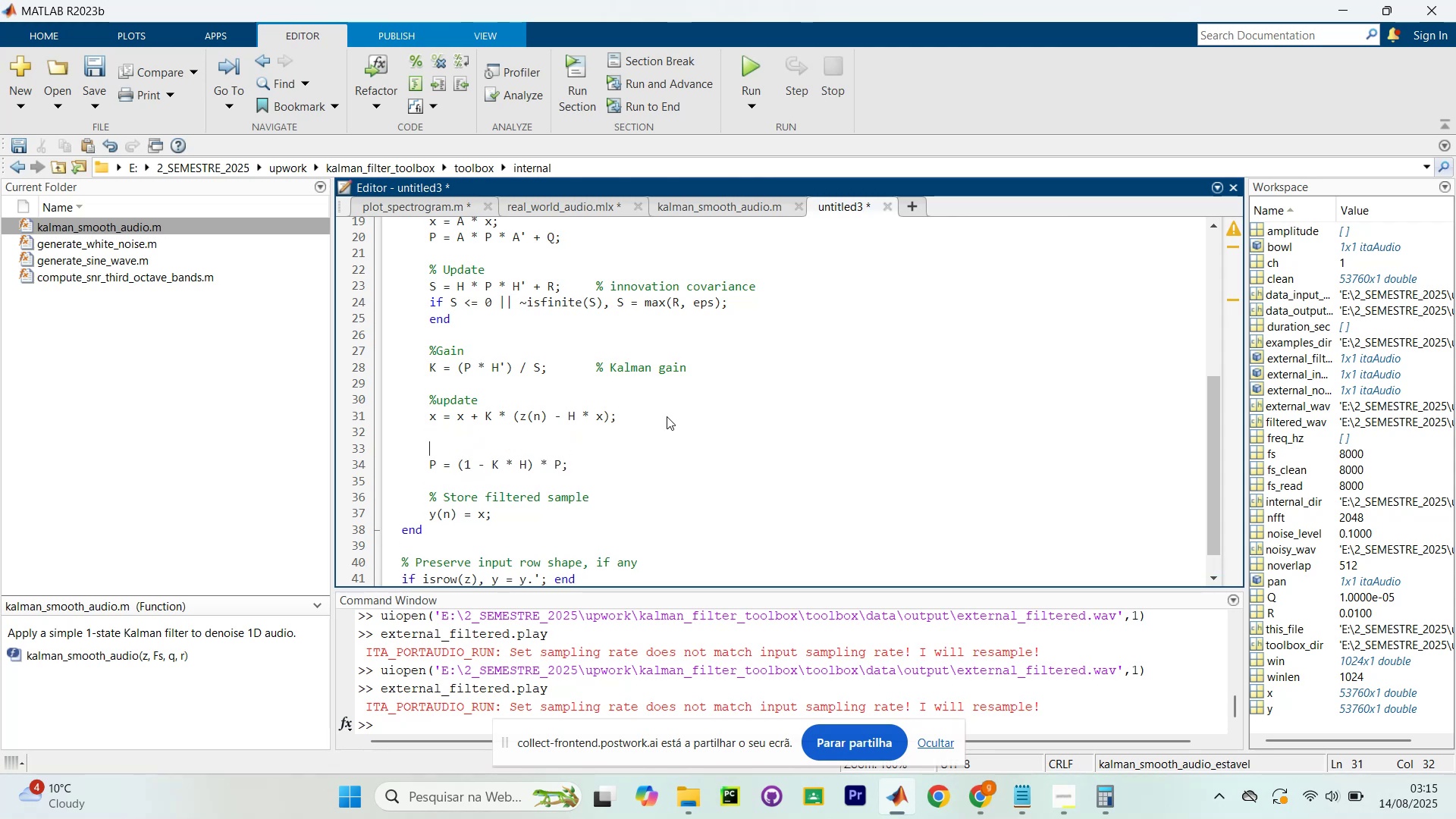 
wait(6.82)
 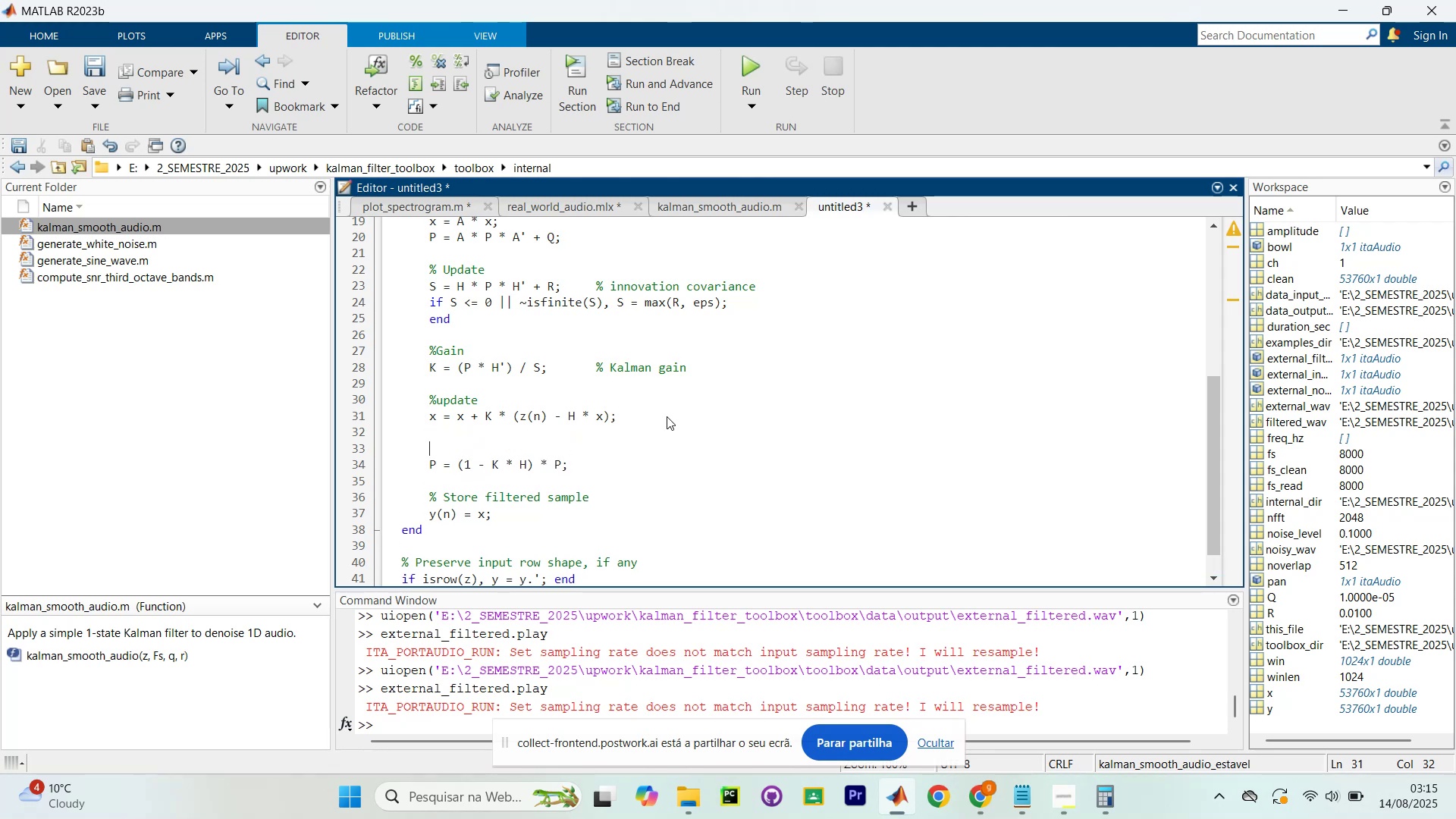 
type(%Josep form (Estavel0)
key(Backspace)
 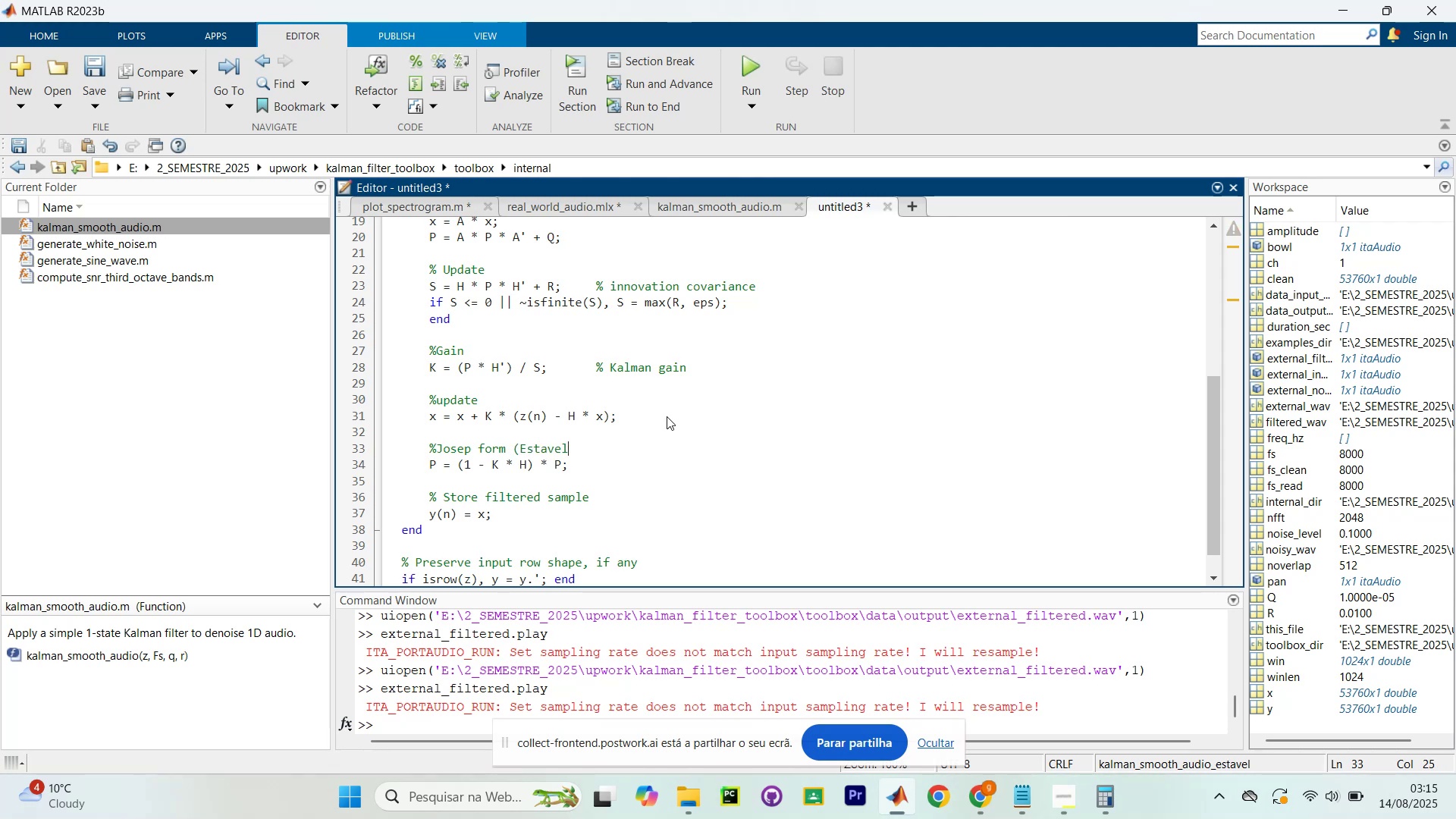 
 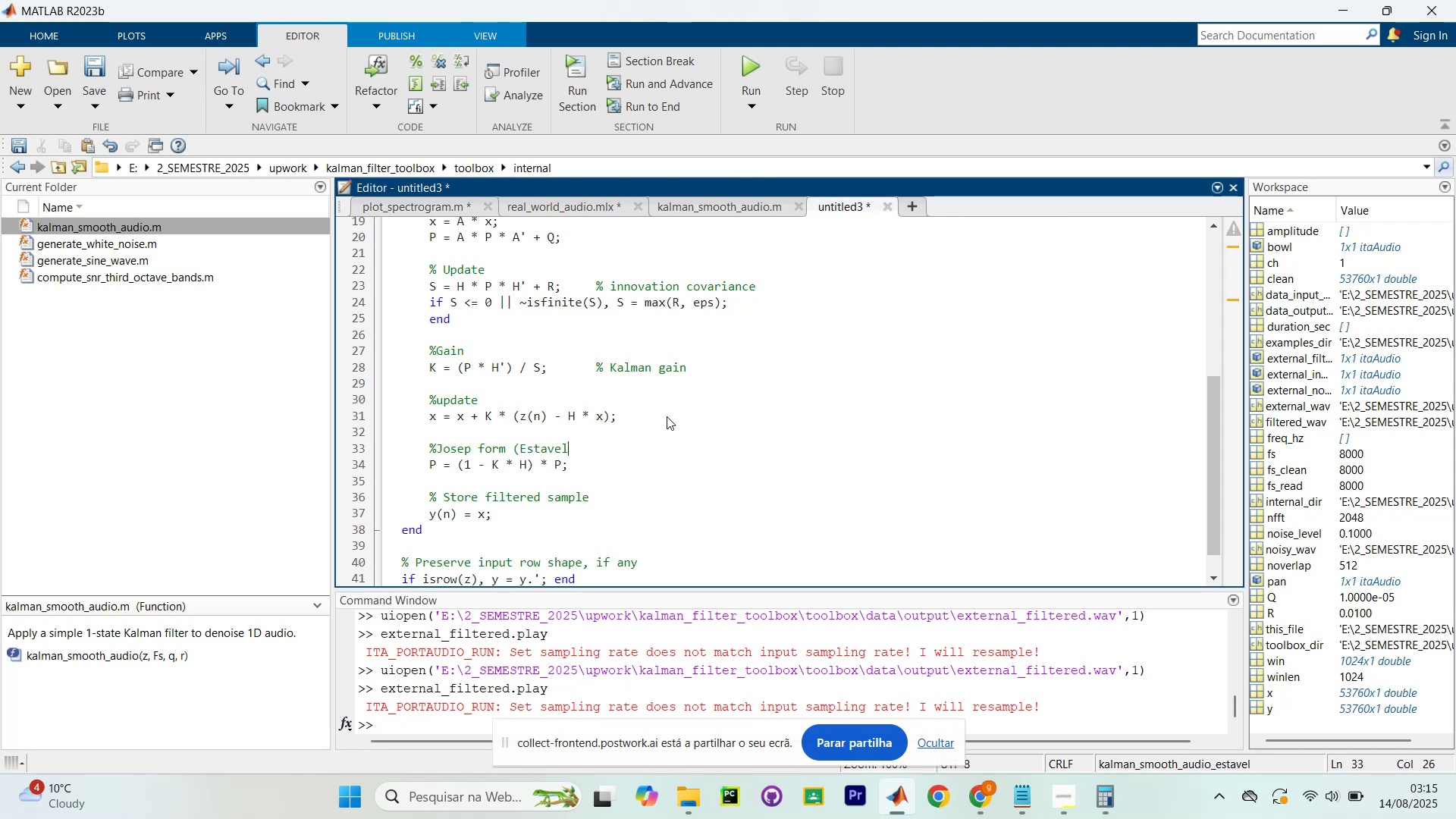 
key(Enter)
 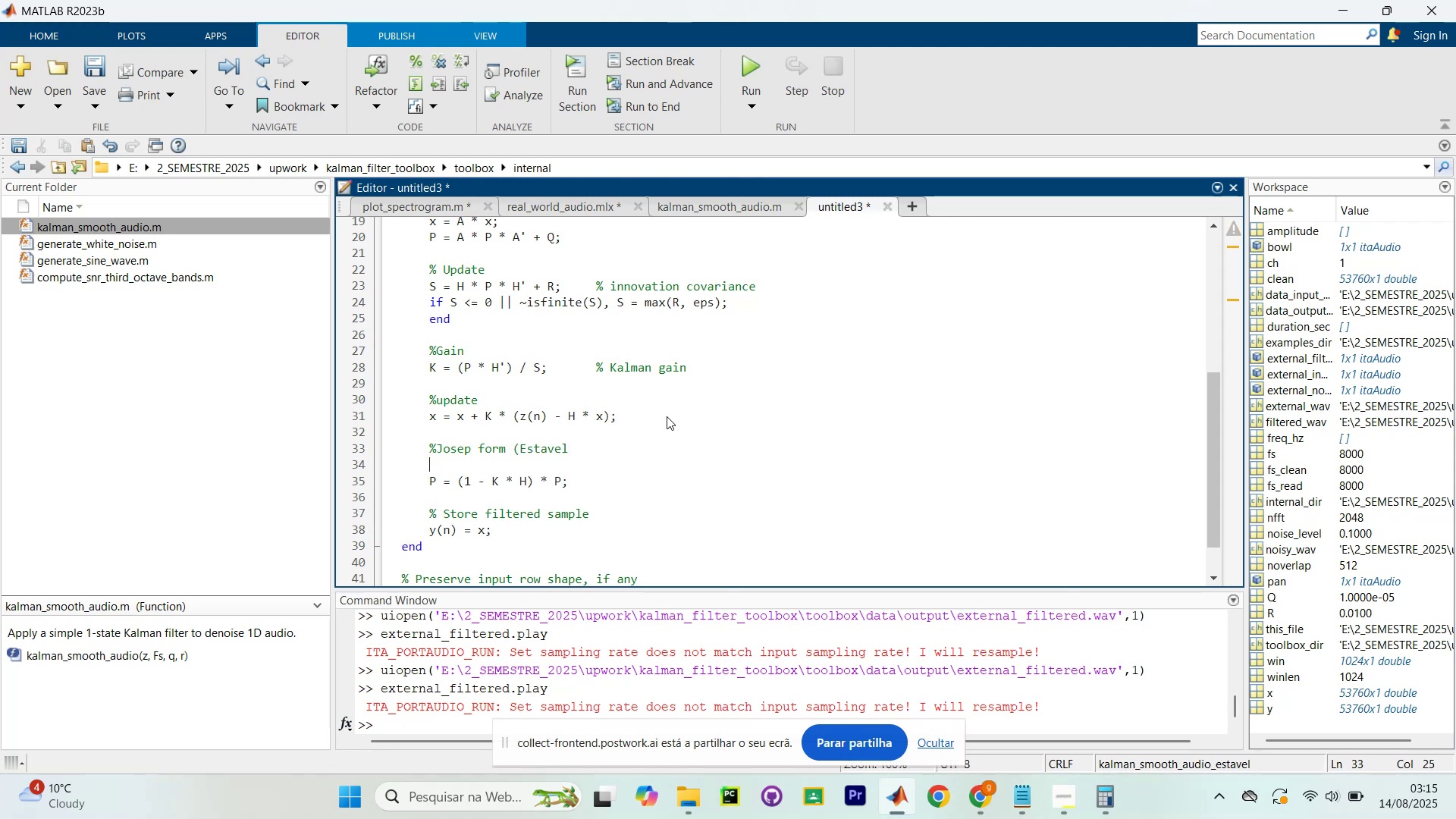 
key(Backspace)
key(Backspace)
key(Backspace)
key(Backspace)
key(Backspace)
key(Backspace)
type(l))
 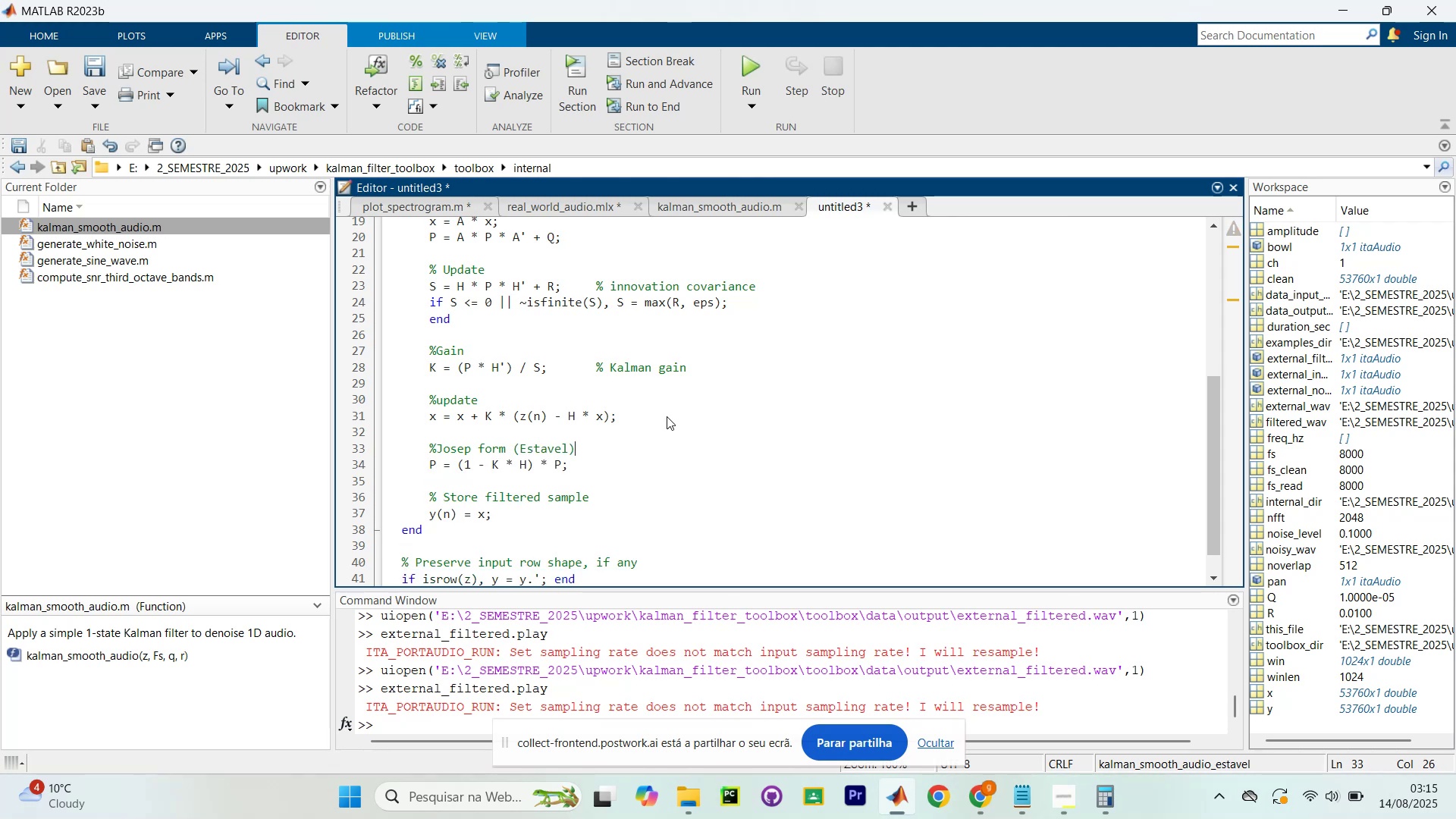 
wait(11.19)
 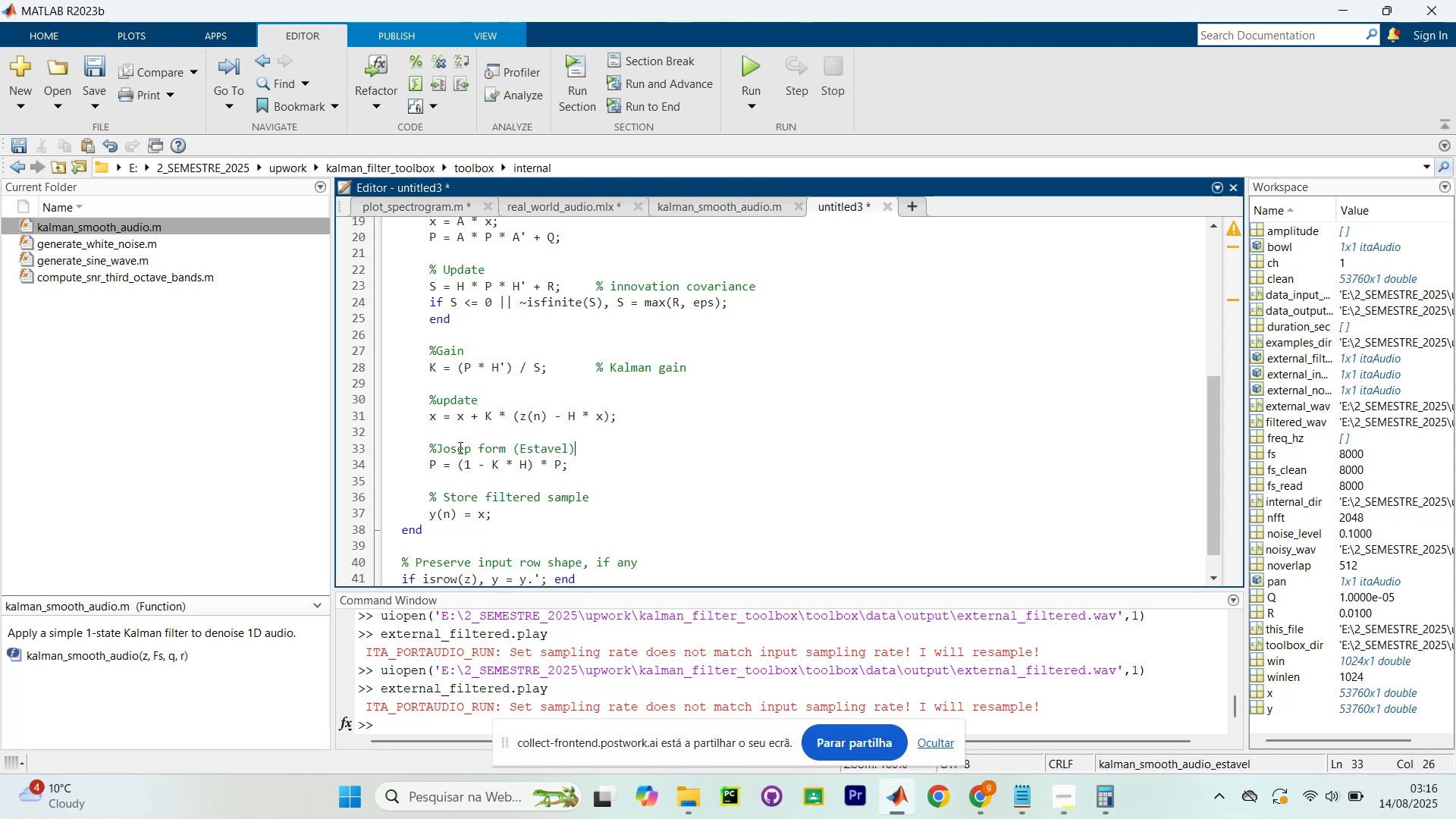 
left_click([559, 467])
 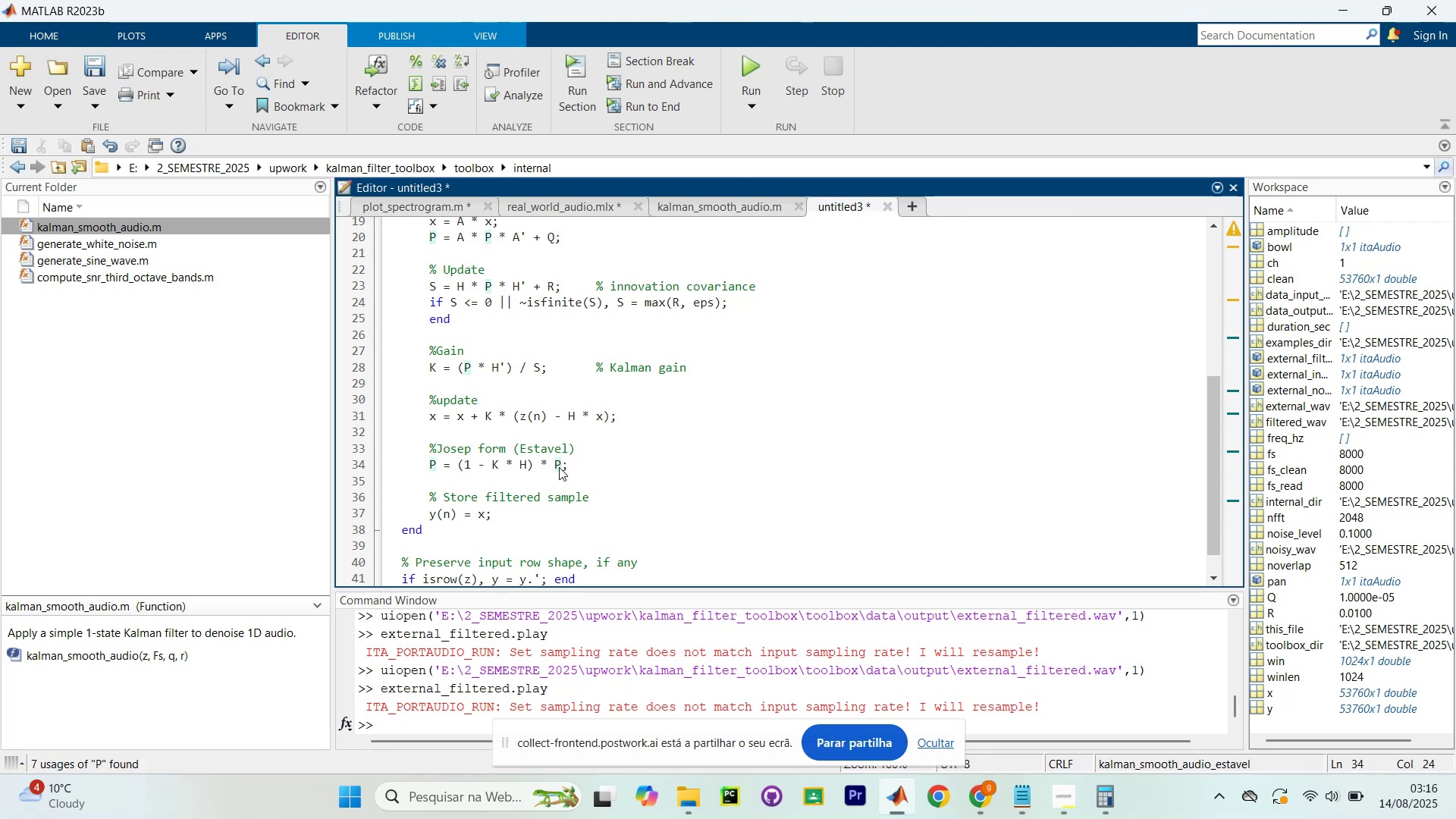 
key(Shift+8)
 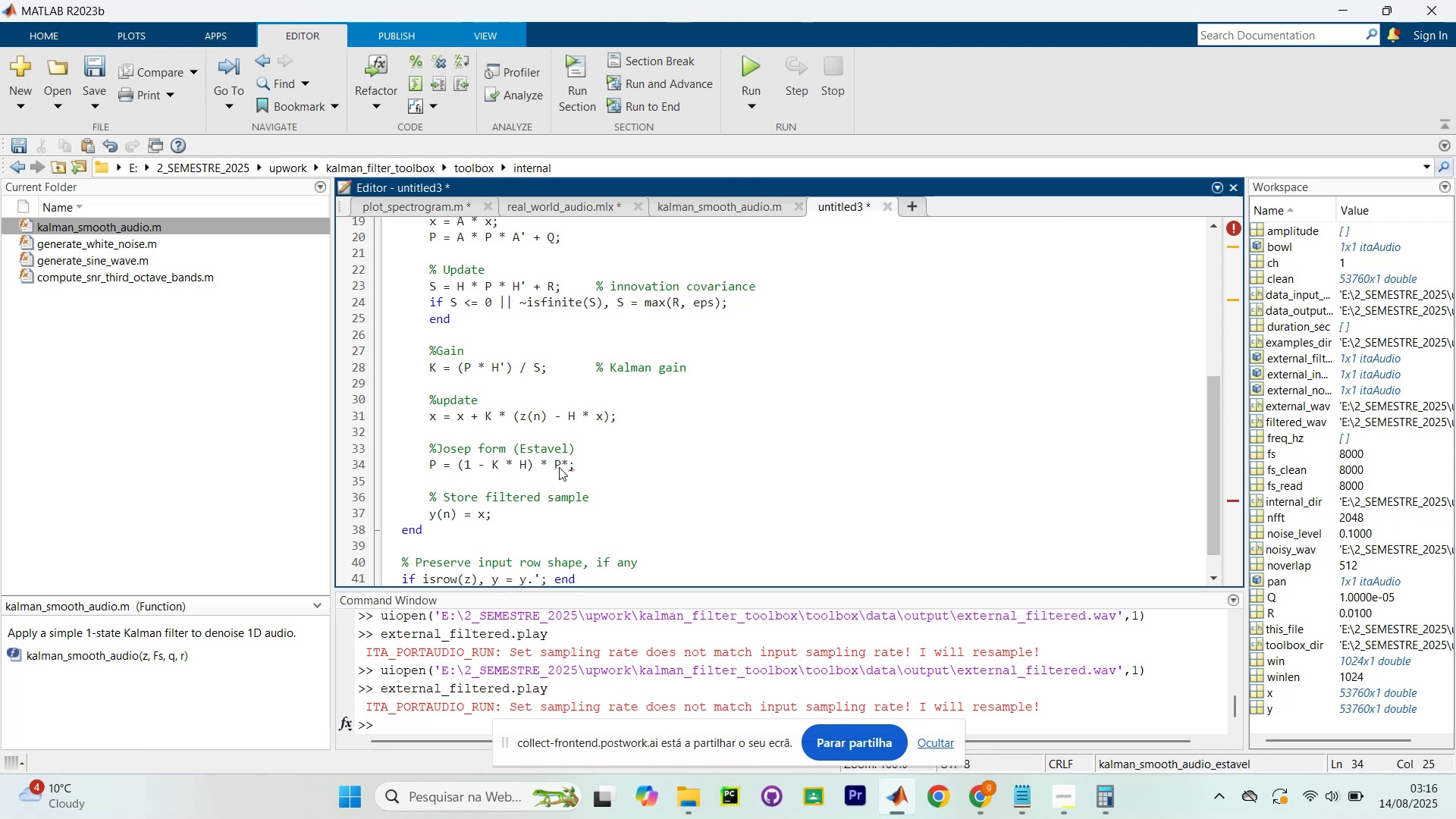 
wait(6.37)
 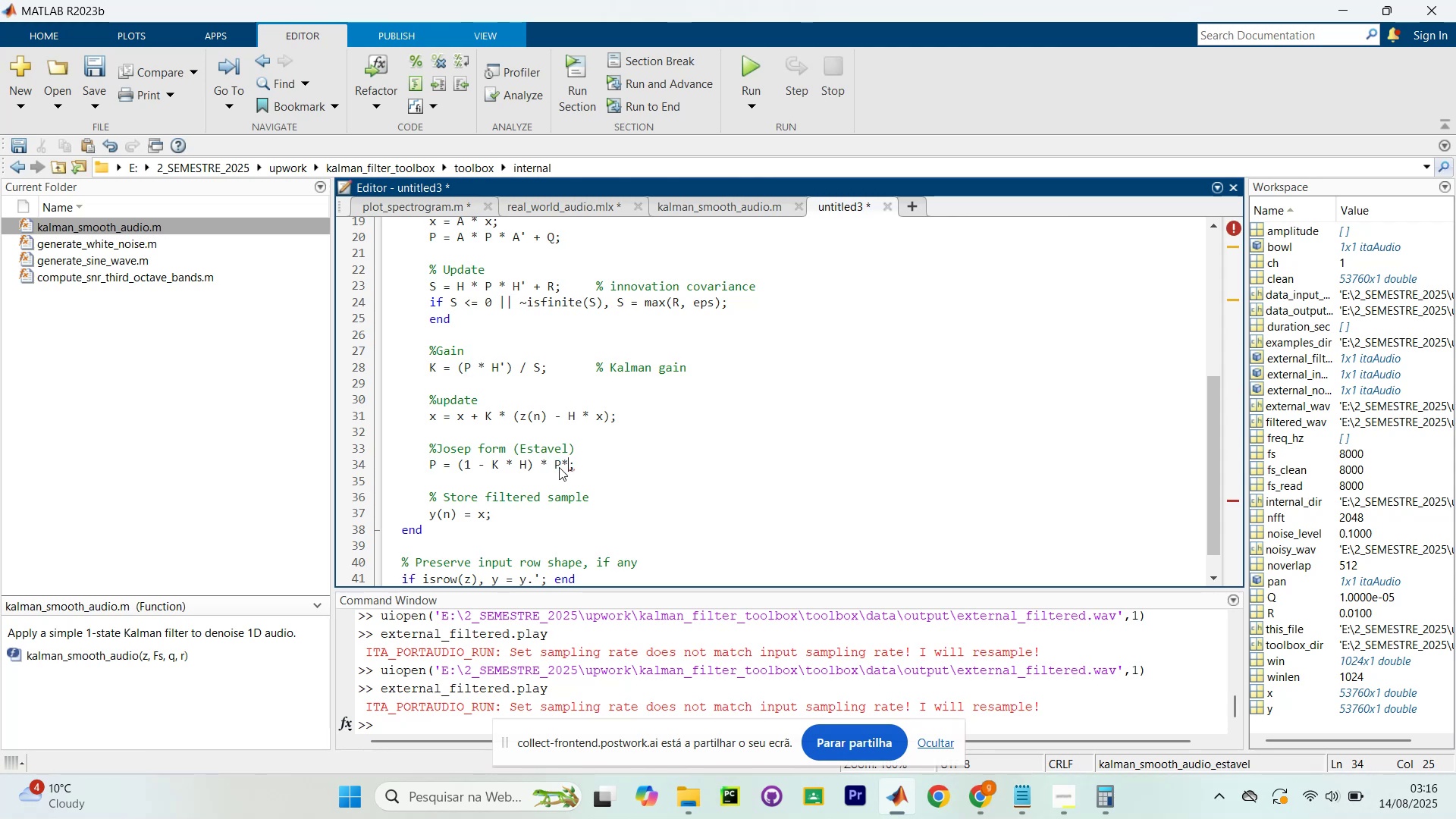 
type((1-K*H)
 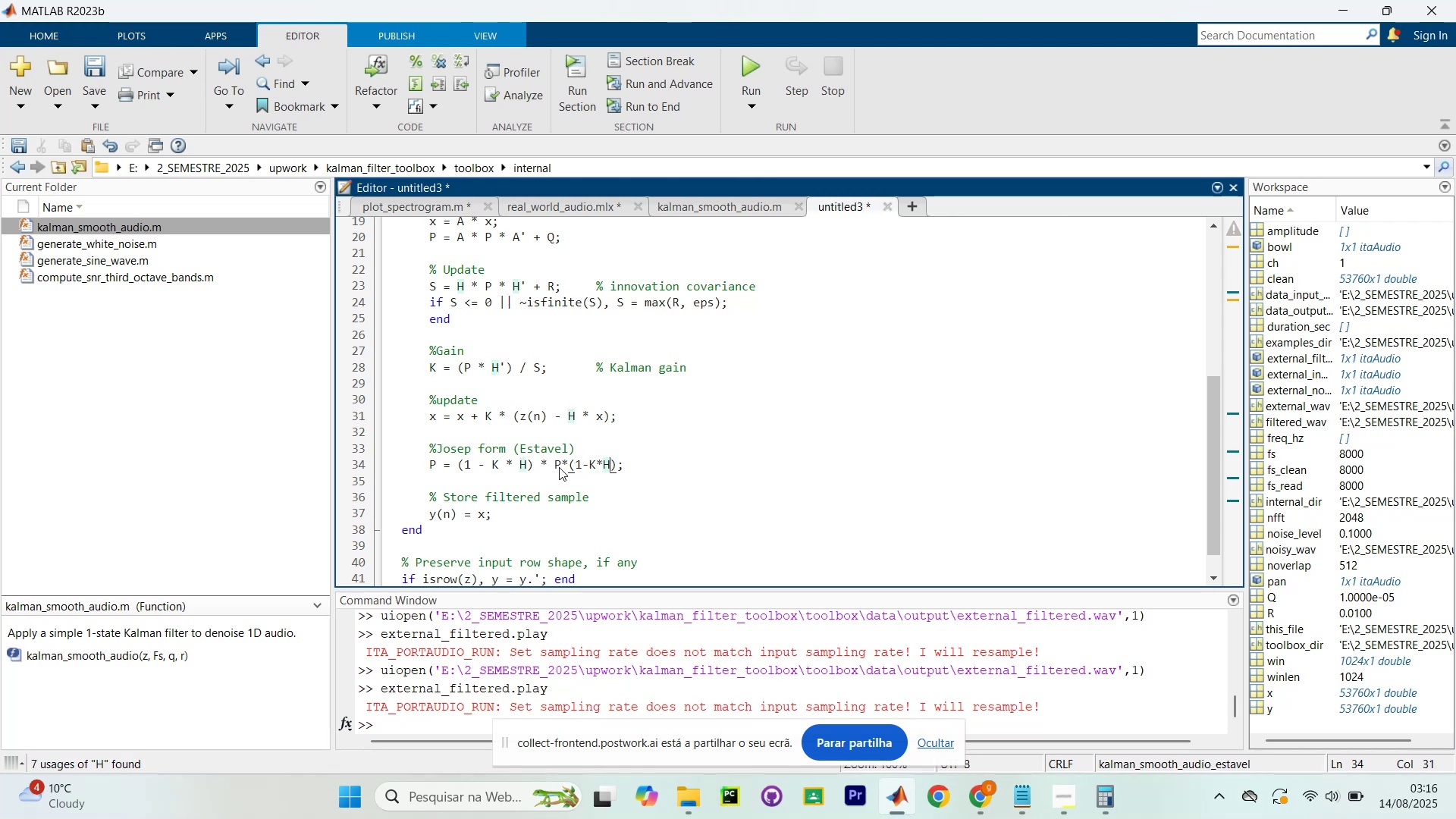 
wait(6.43)
 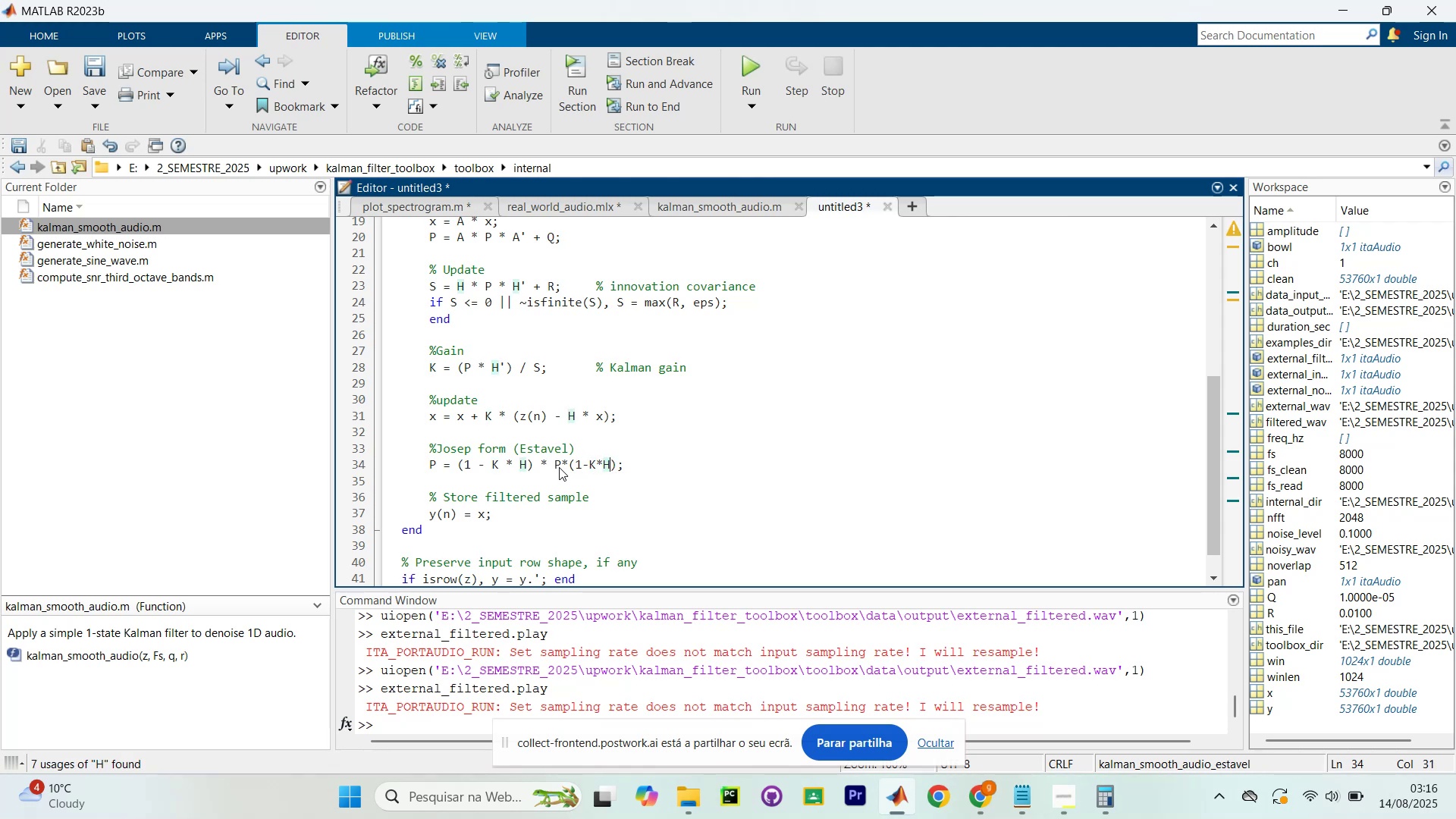 
key(ArrowRight)
 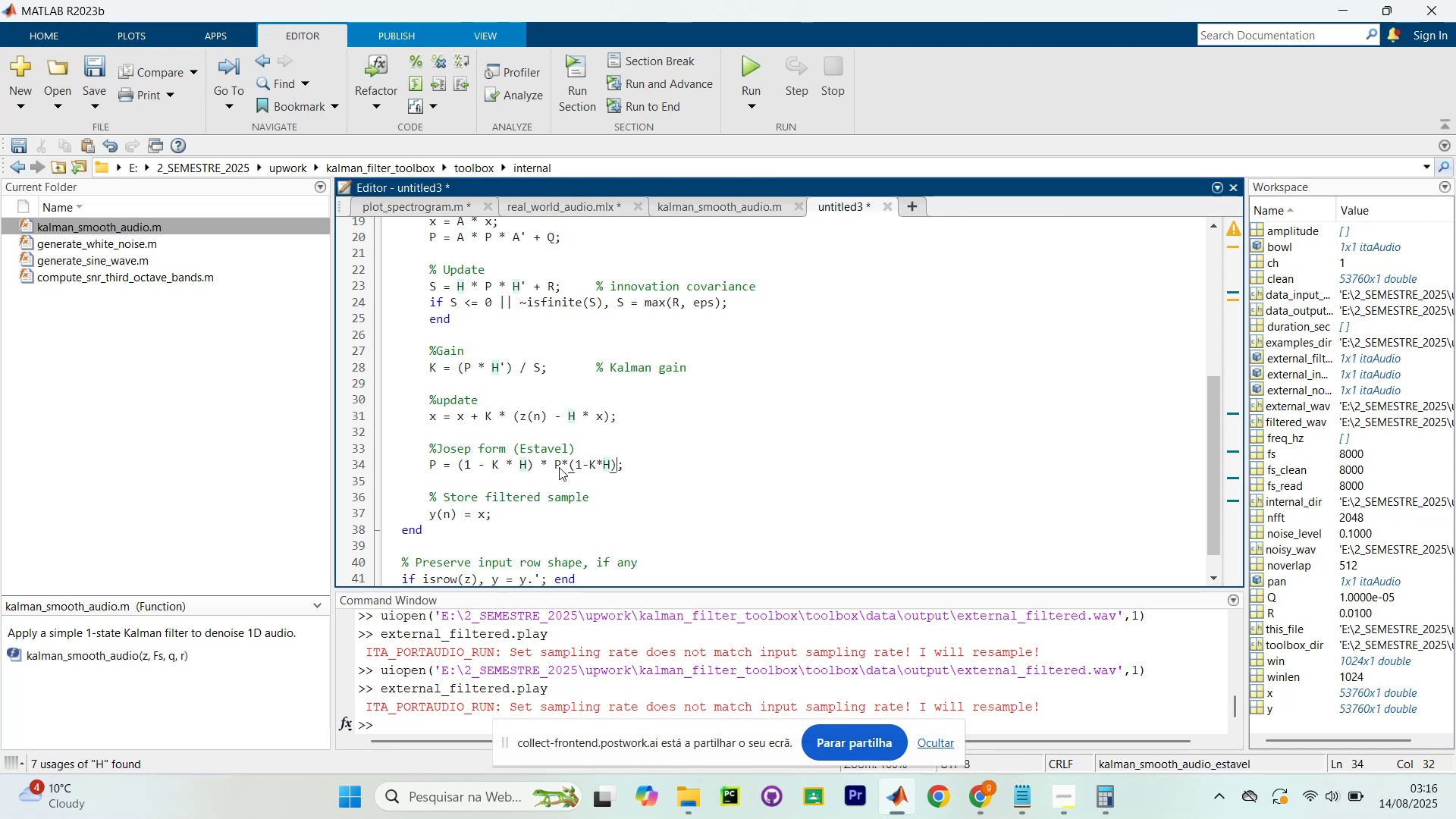 
key(Backquote)
 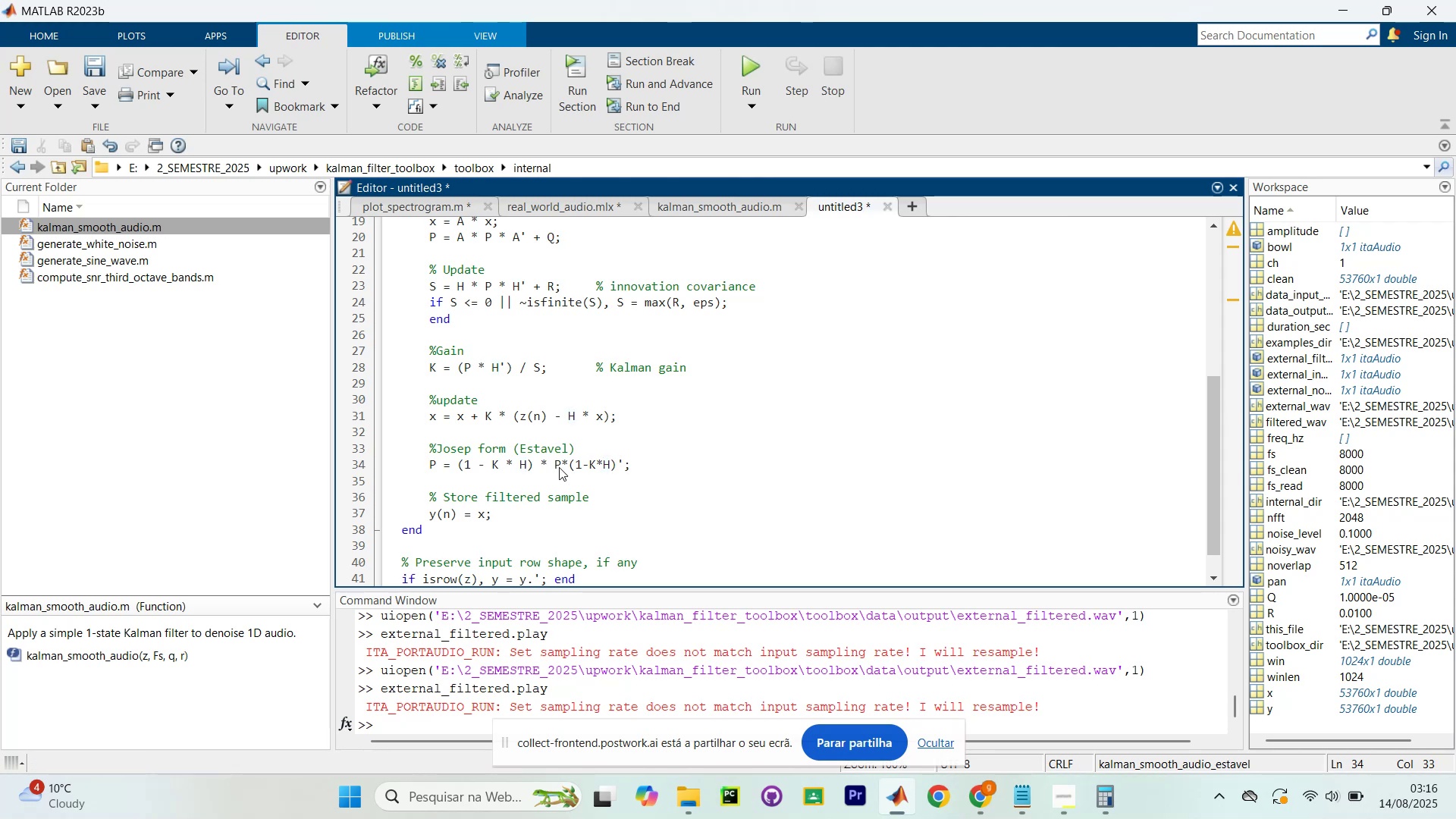 
key(Space)
 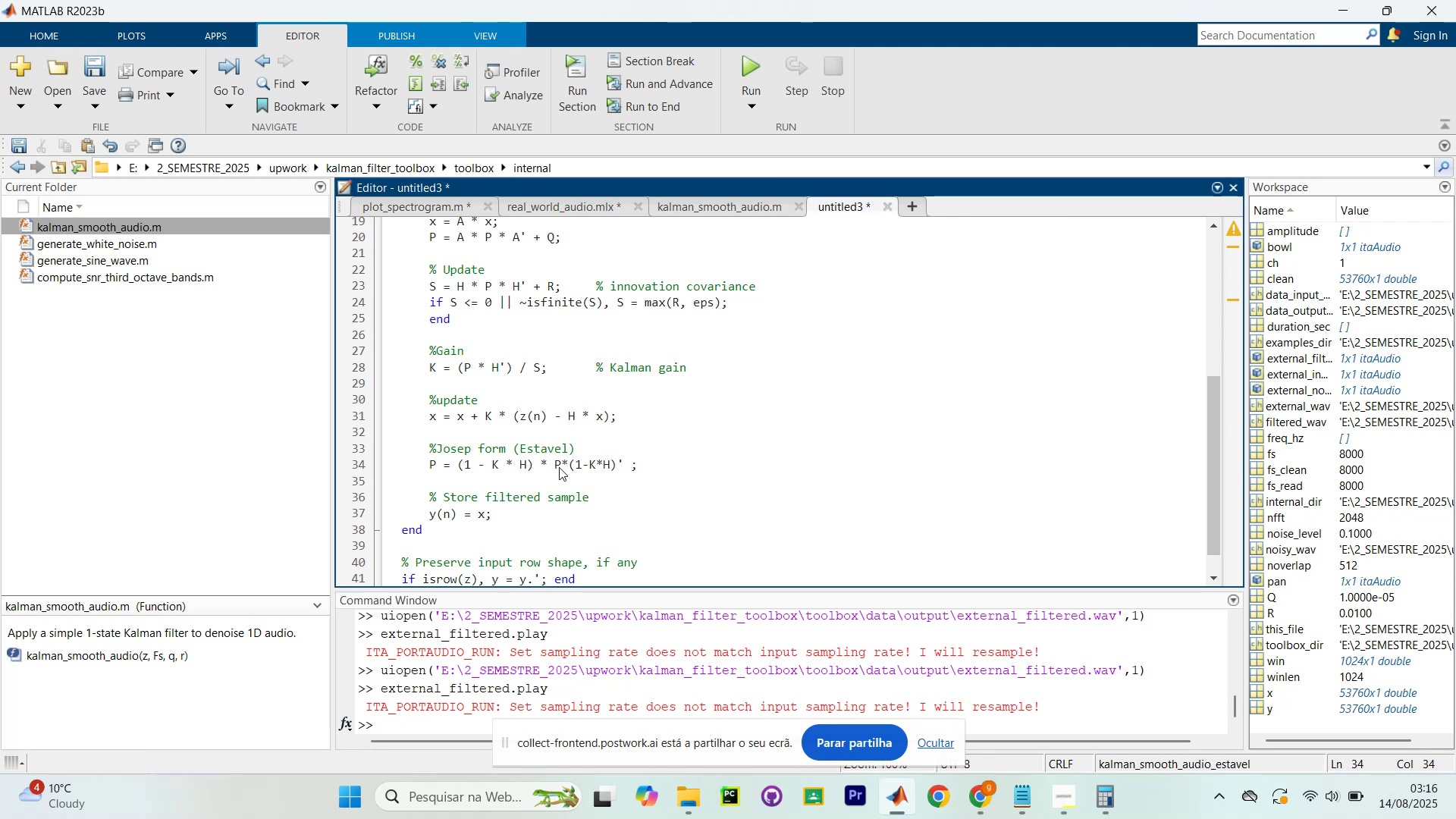 
key(Shift+Equal)
 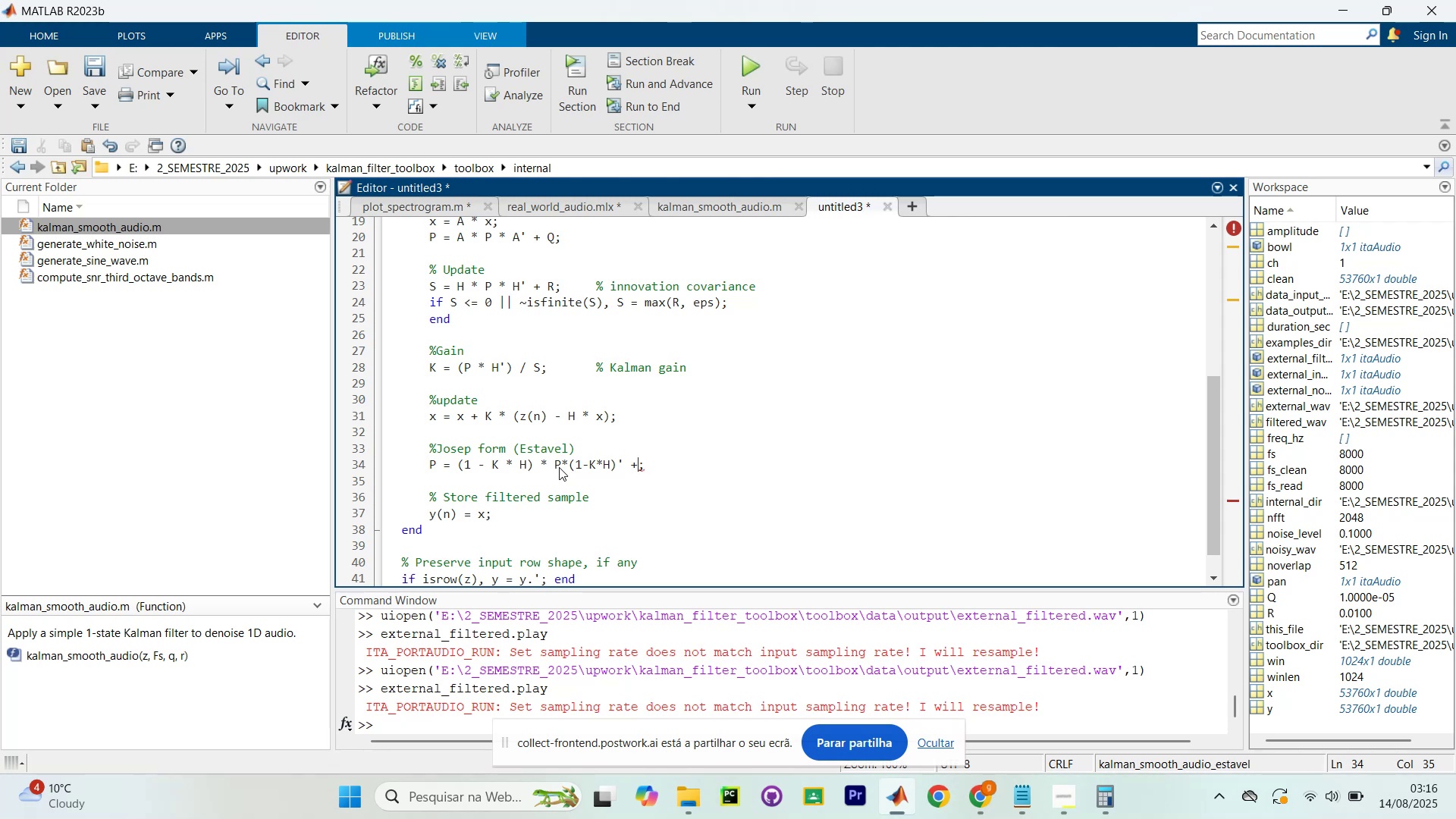 
wait(13.94)
 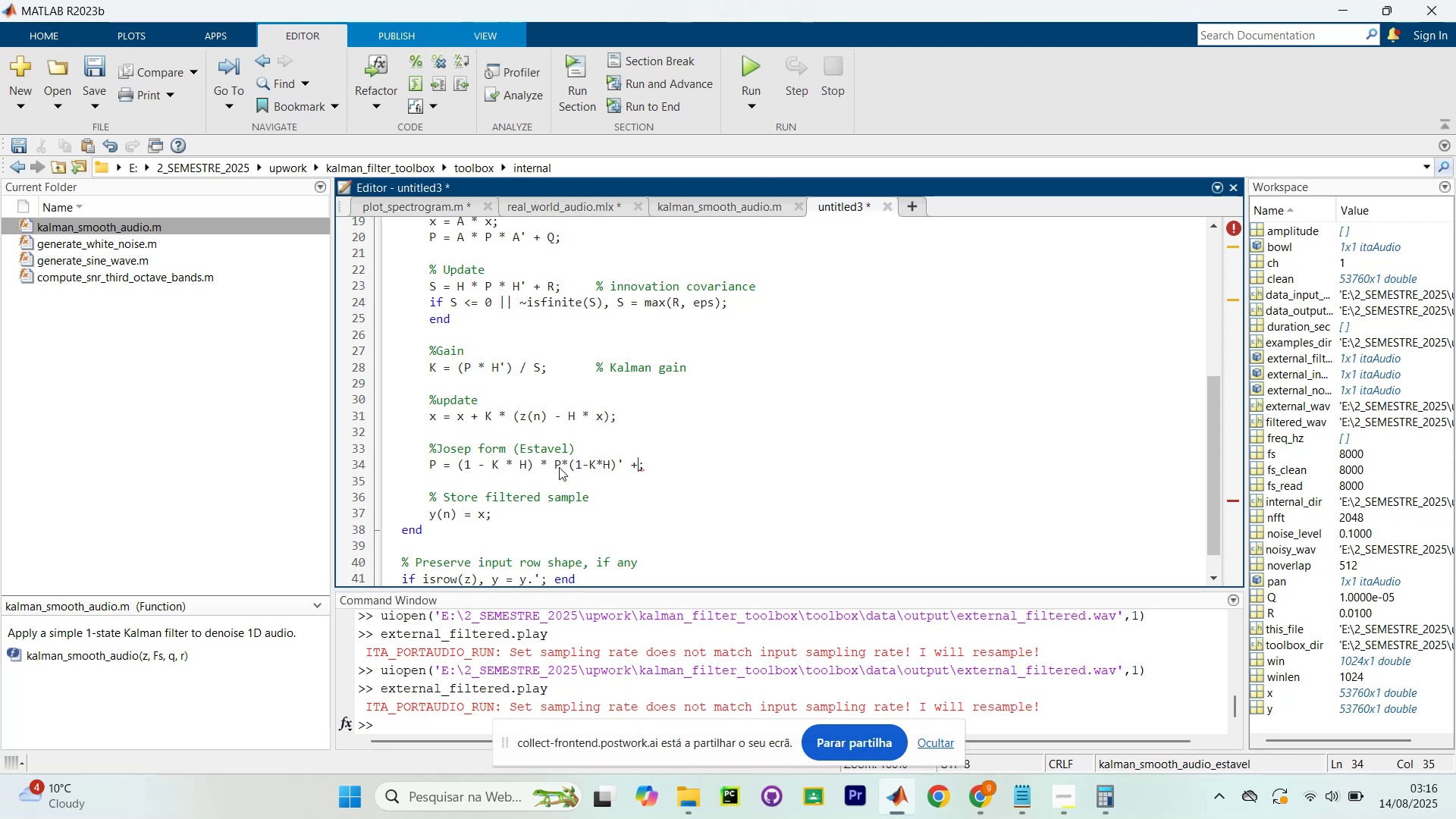 
type( k * r)
key(Backspace)
key(Backspace)
key(Backspace)
key(Backspace)
key(Backspace)
type(K*R*K)
 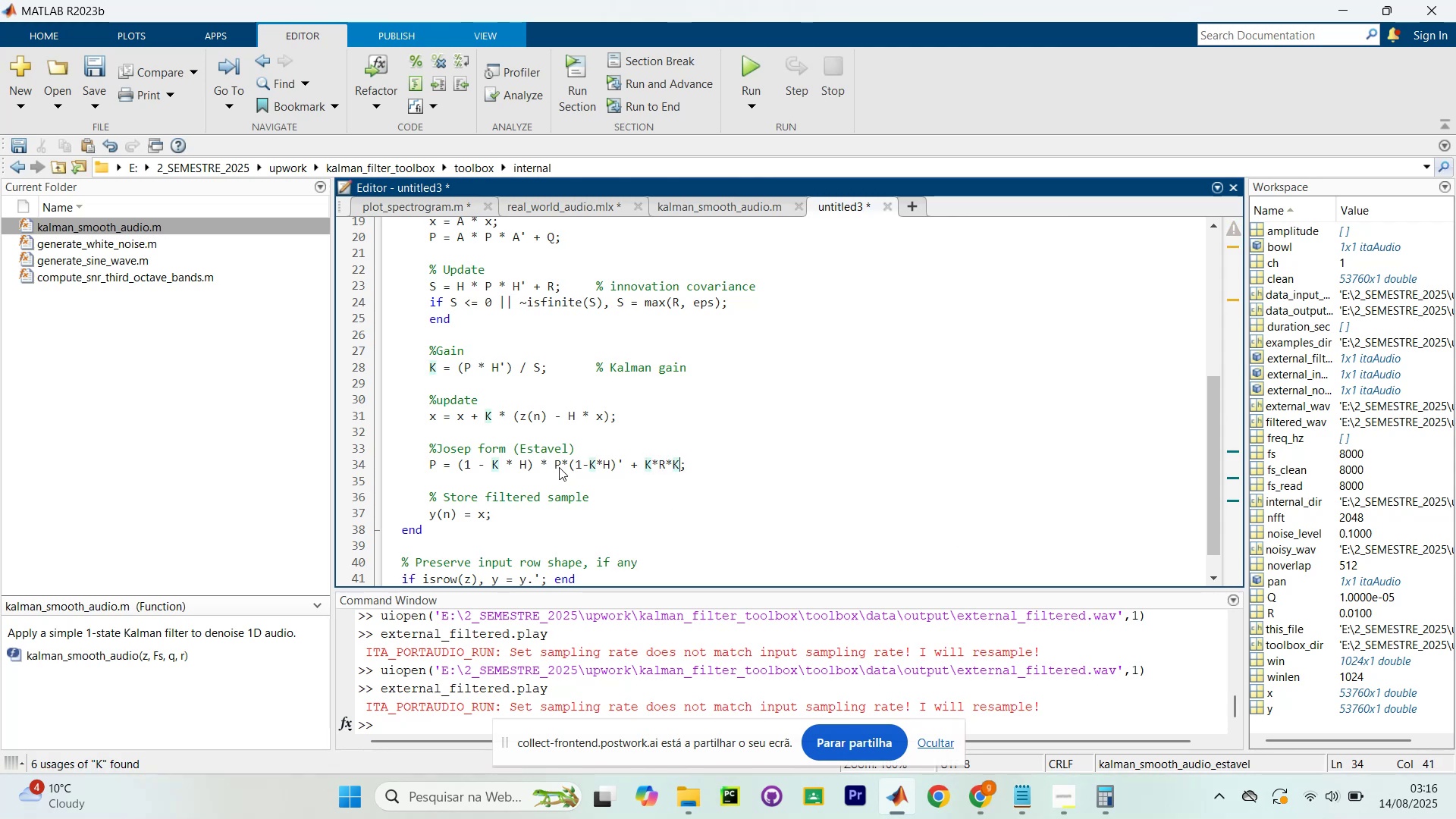 
key(ArrowRight)
 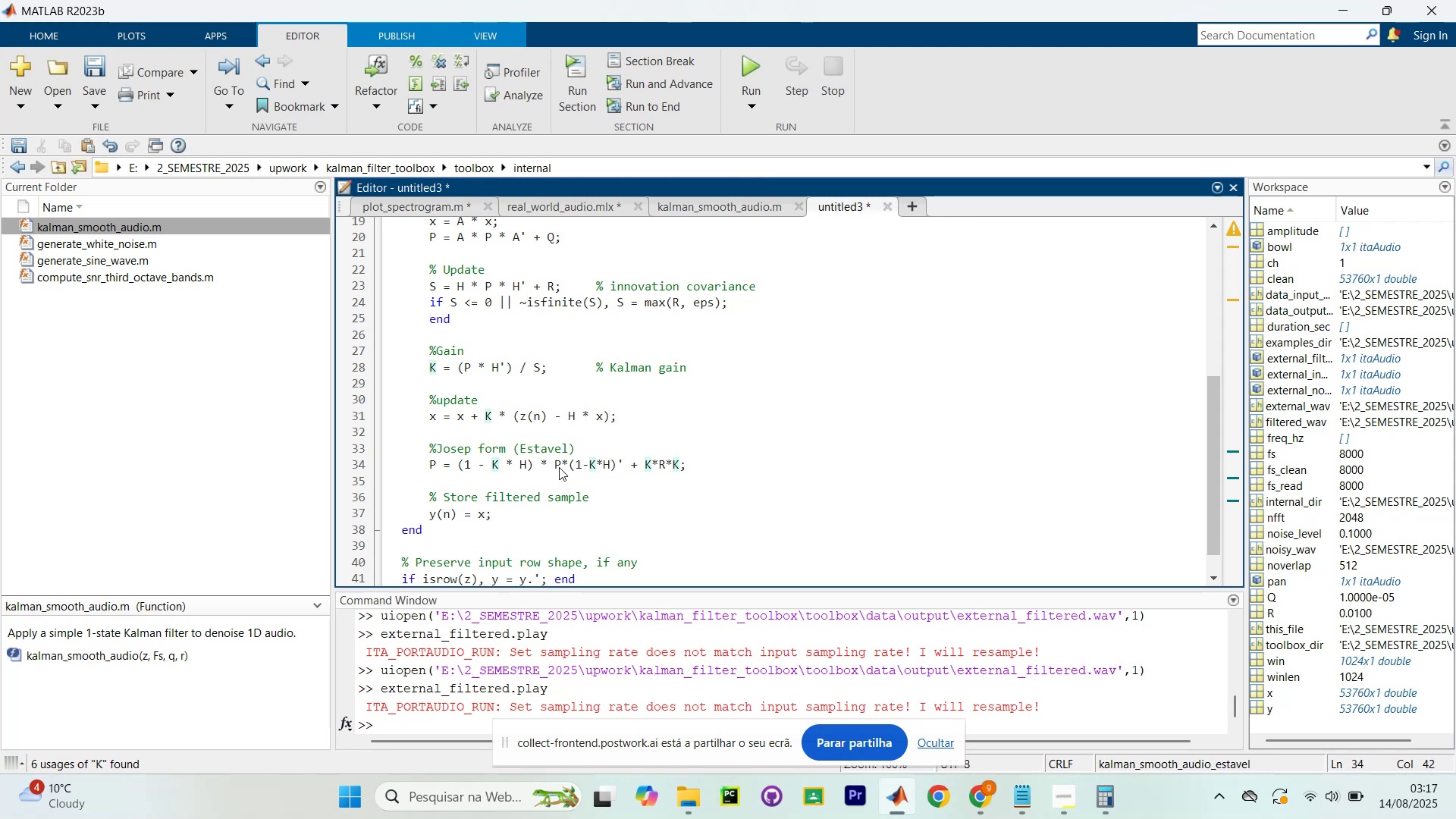 
key(Enter)
 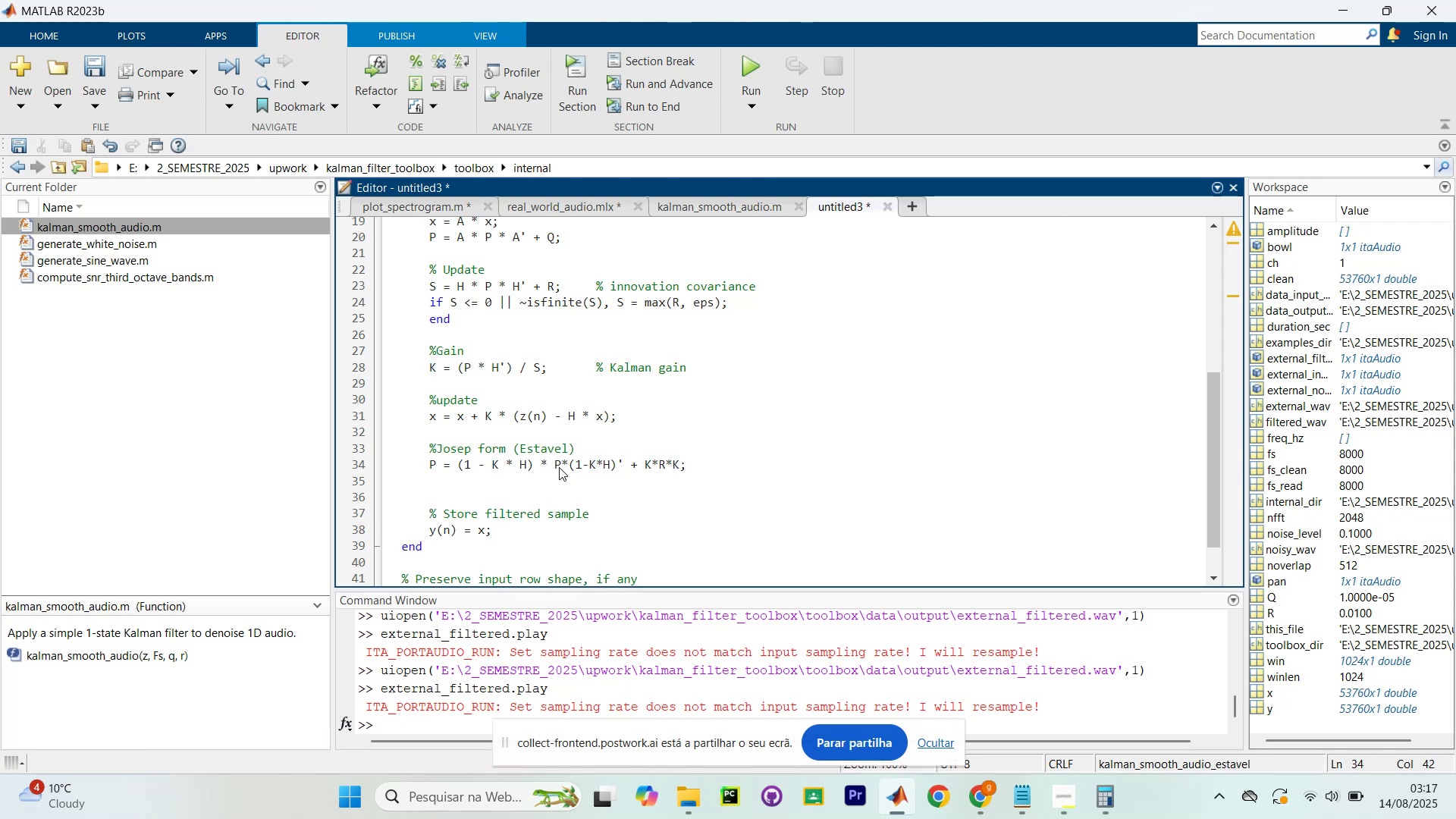 
type(P = max(P, eps)/)
 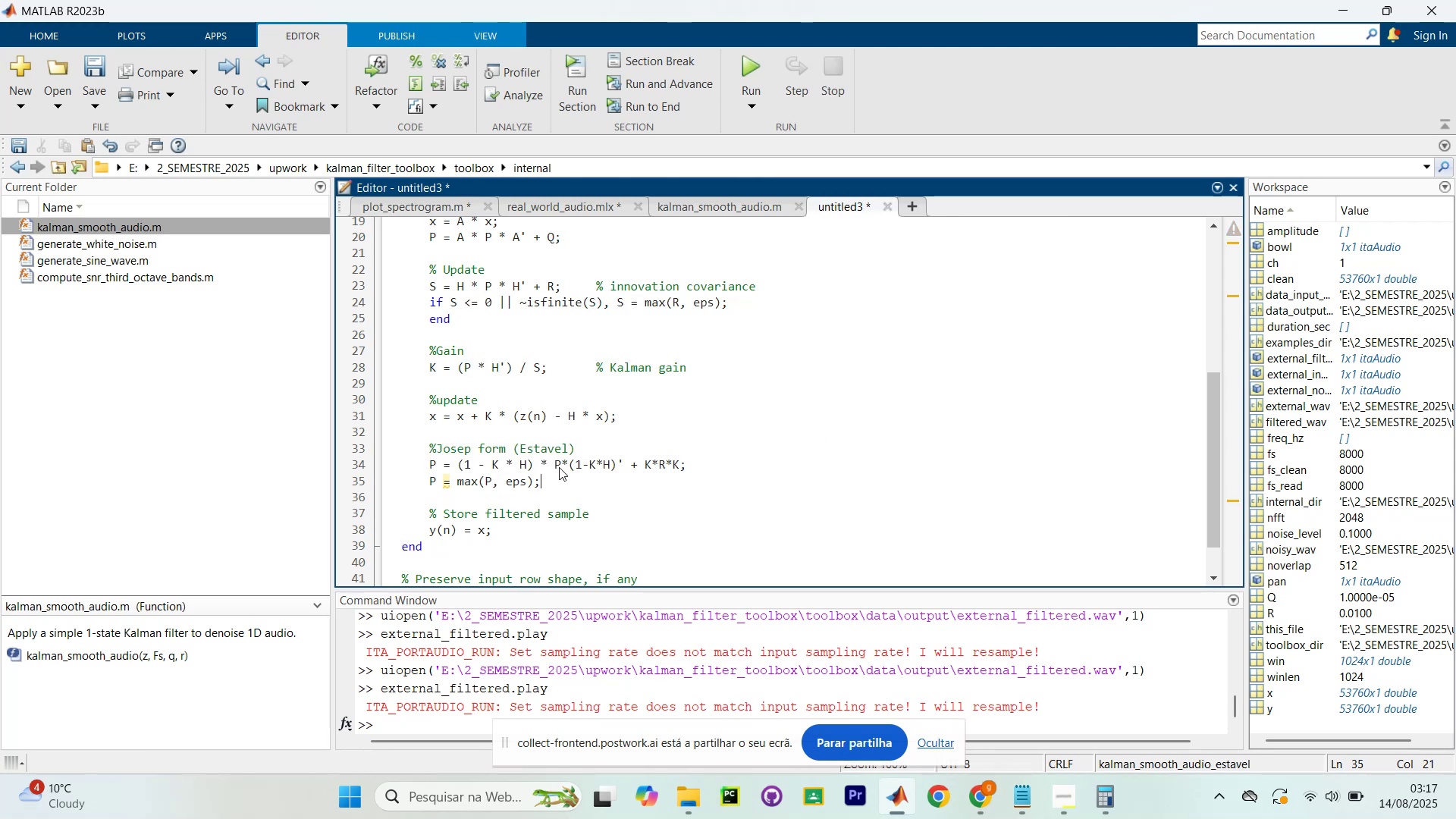 
wait(6.98)
 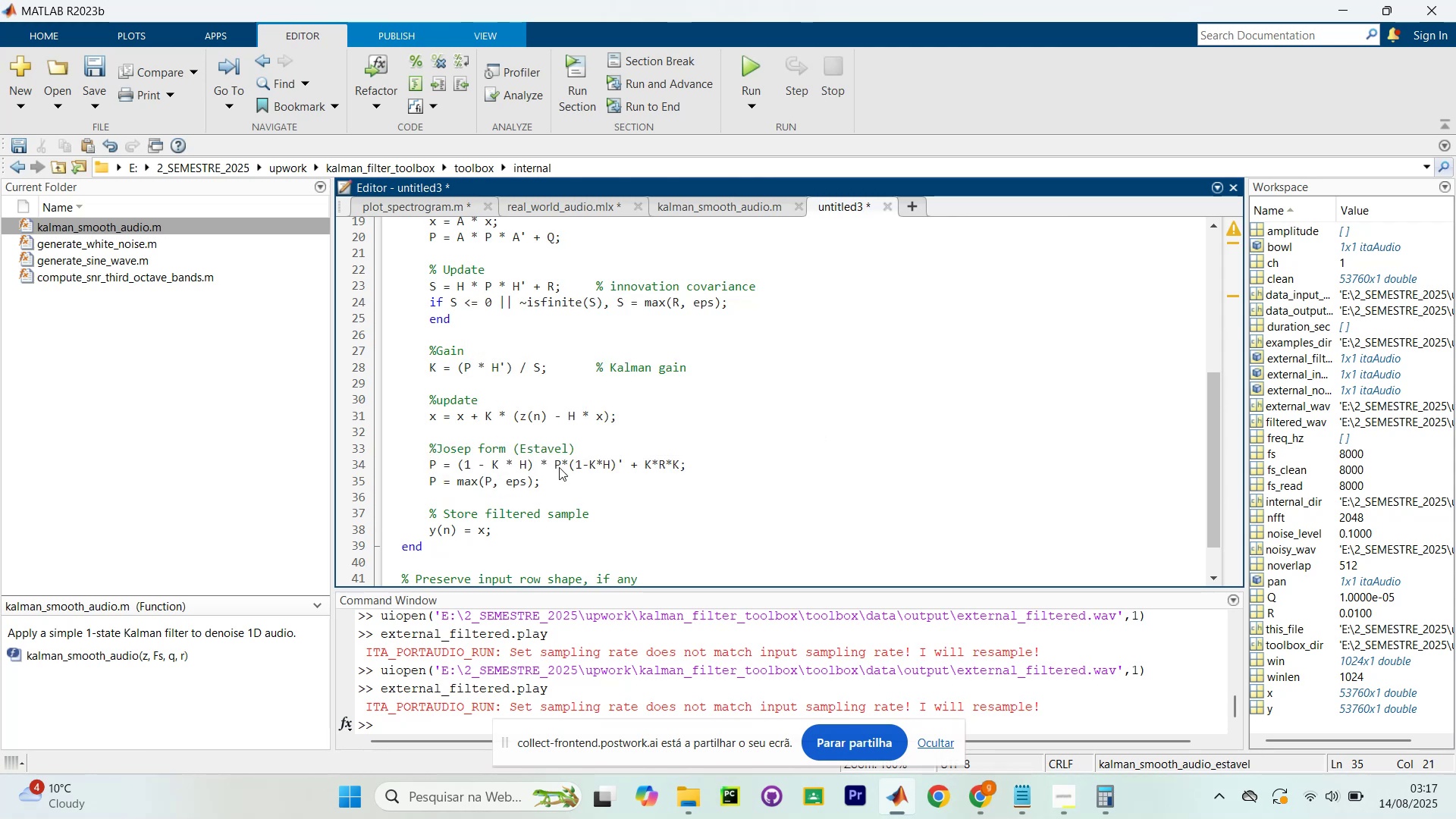 
scroll: coordinate [559, 467], scroll_direction: down, amount: 3.0
 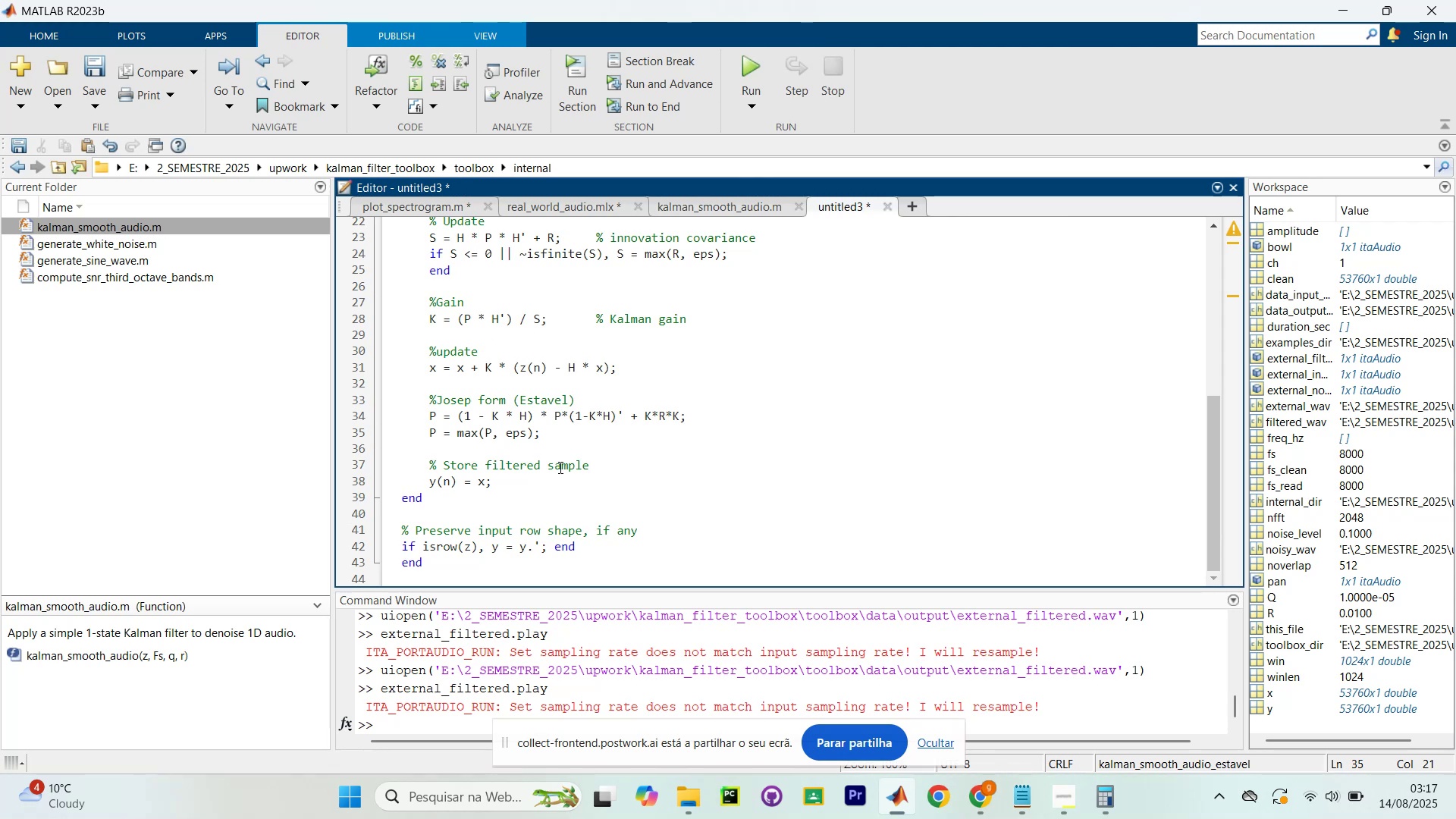 
wait(11.99)
 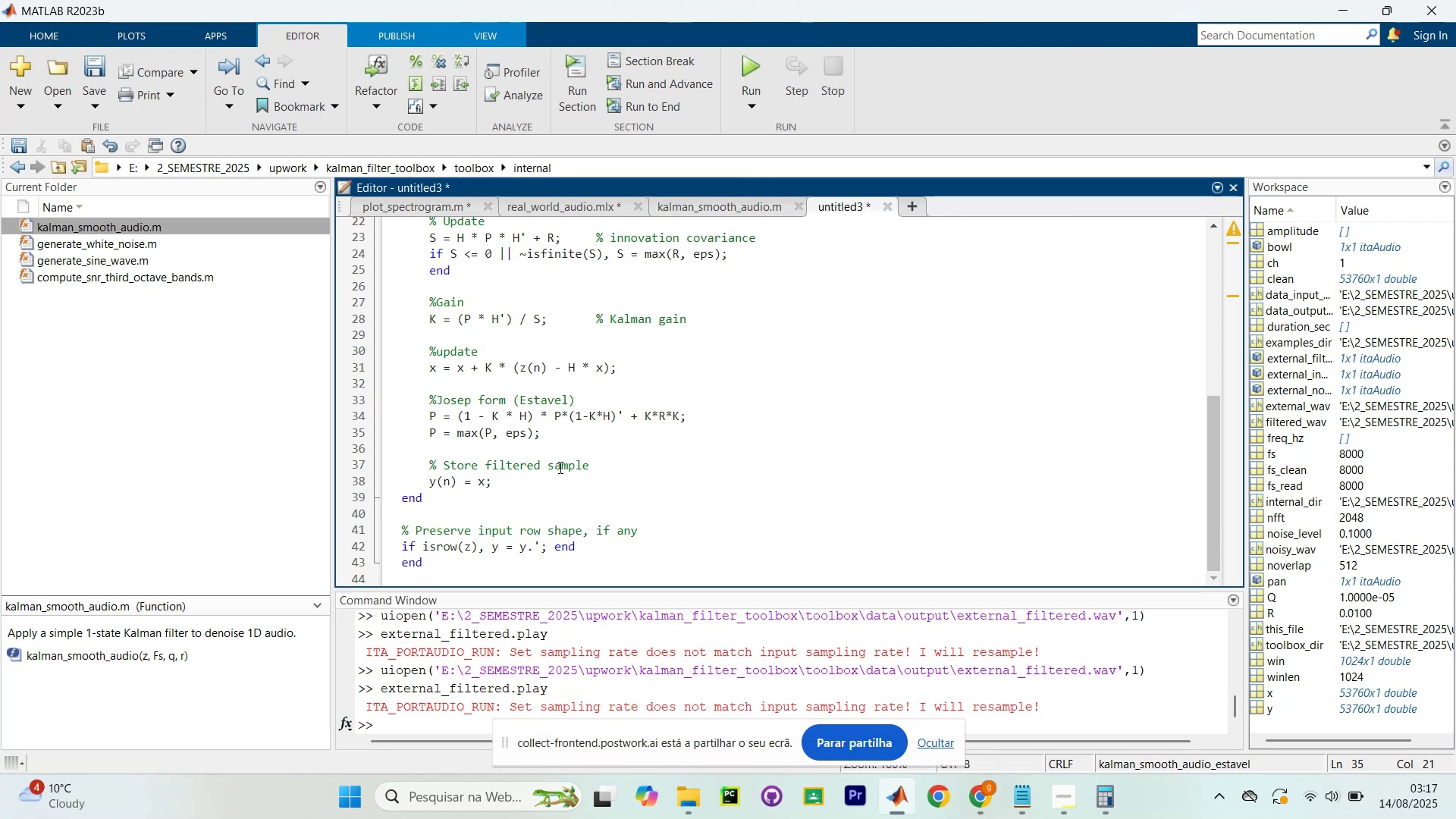 
scroll: coordinate [937, 334], scroll_direction: up, amount: 8.0
 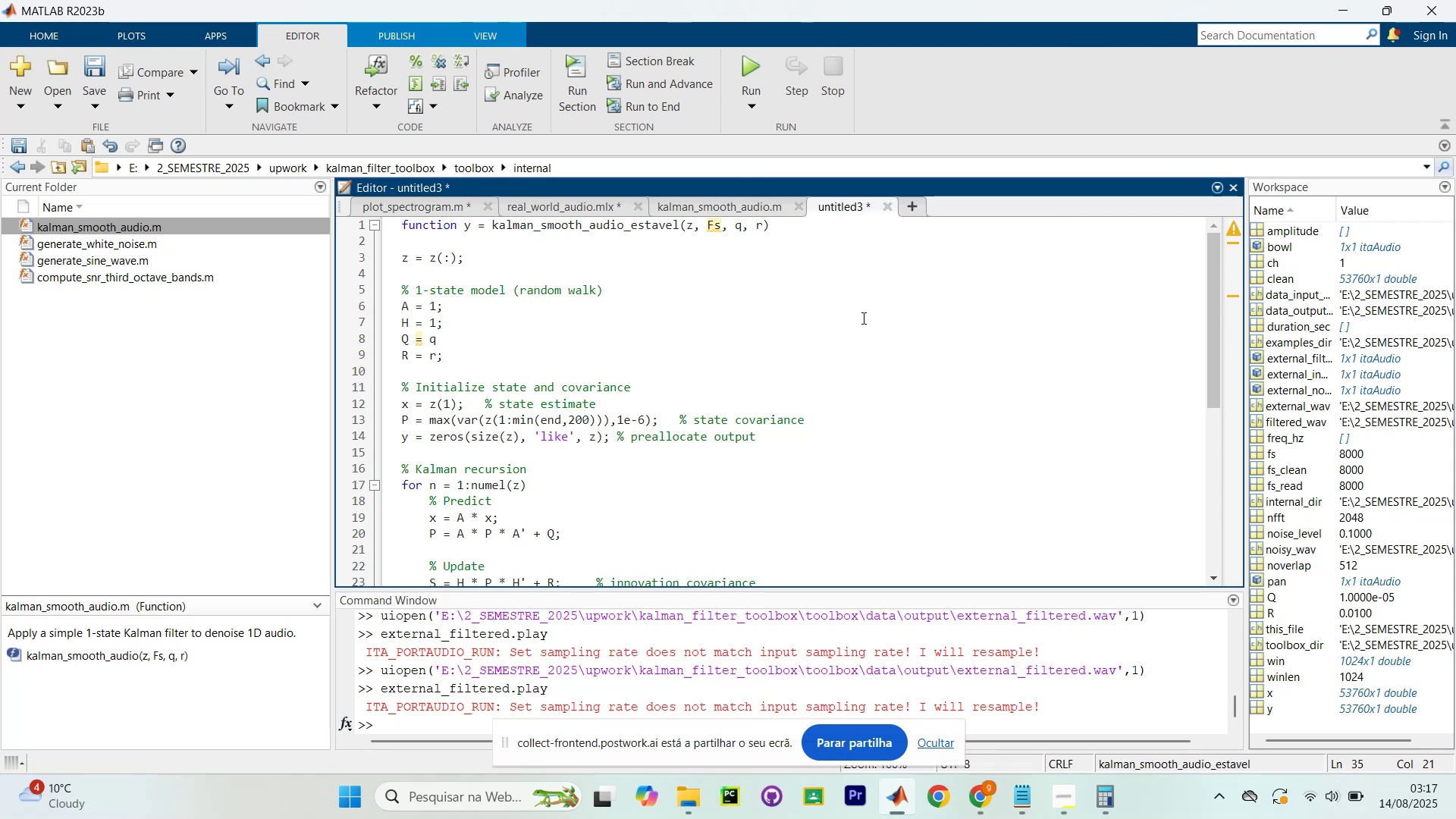 
scroll: coordinate [861, 318], scroll_direction: none, amount: 0.0
 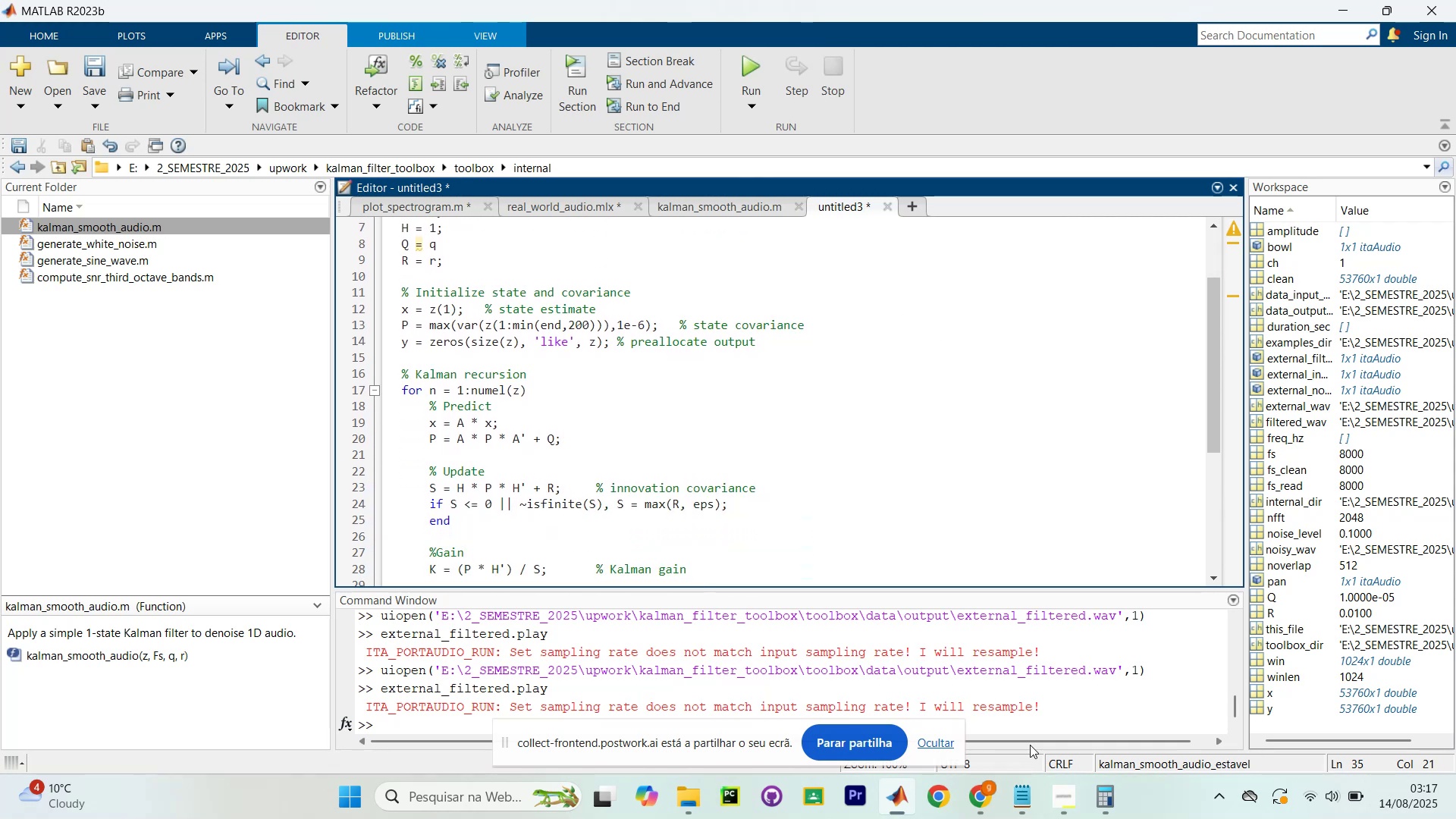 
wait(6.82)
 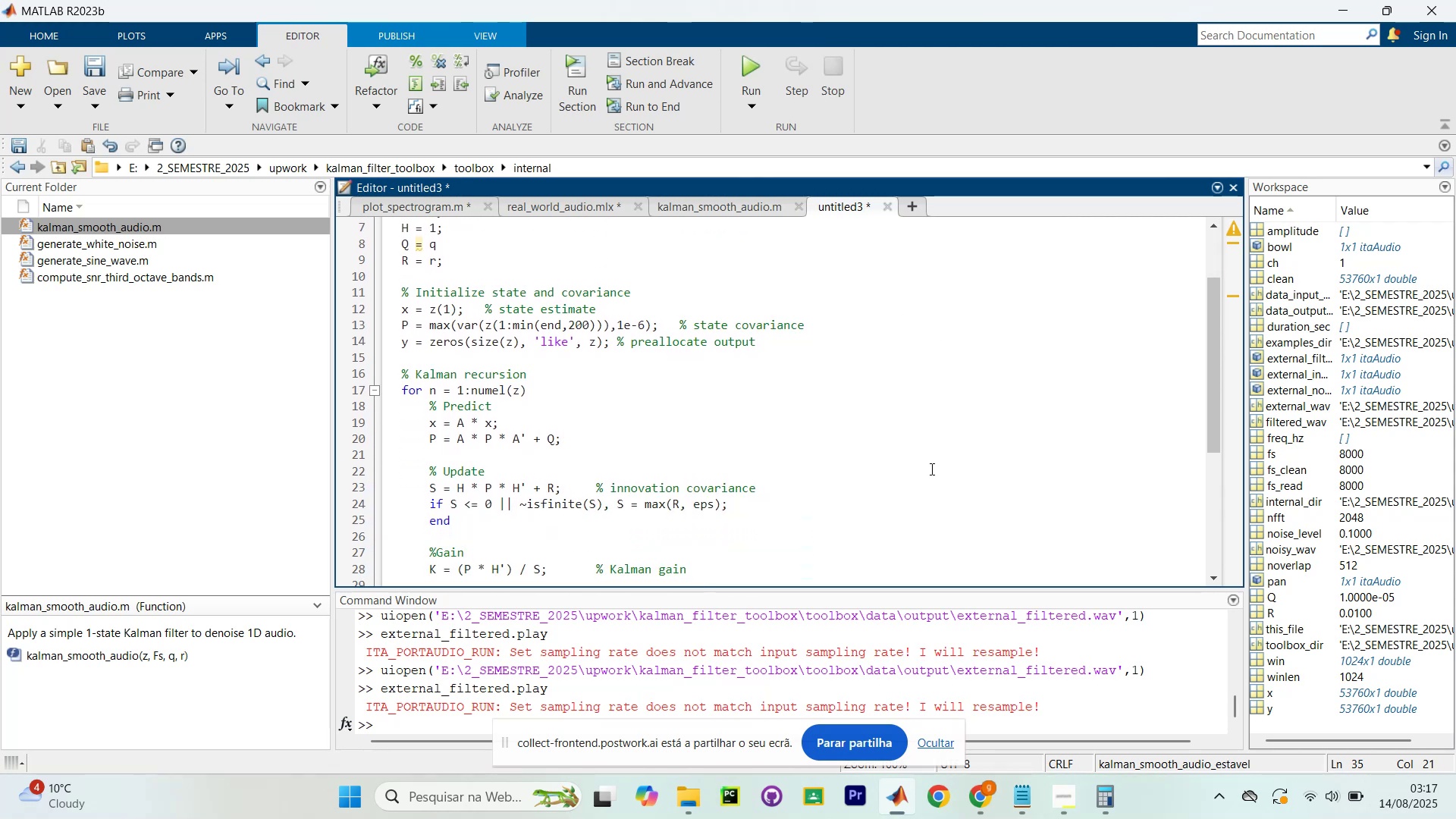 
scroll: coordinate [977, 528], scroll_direction: down, amount: 1.0
 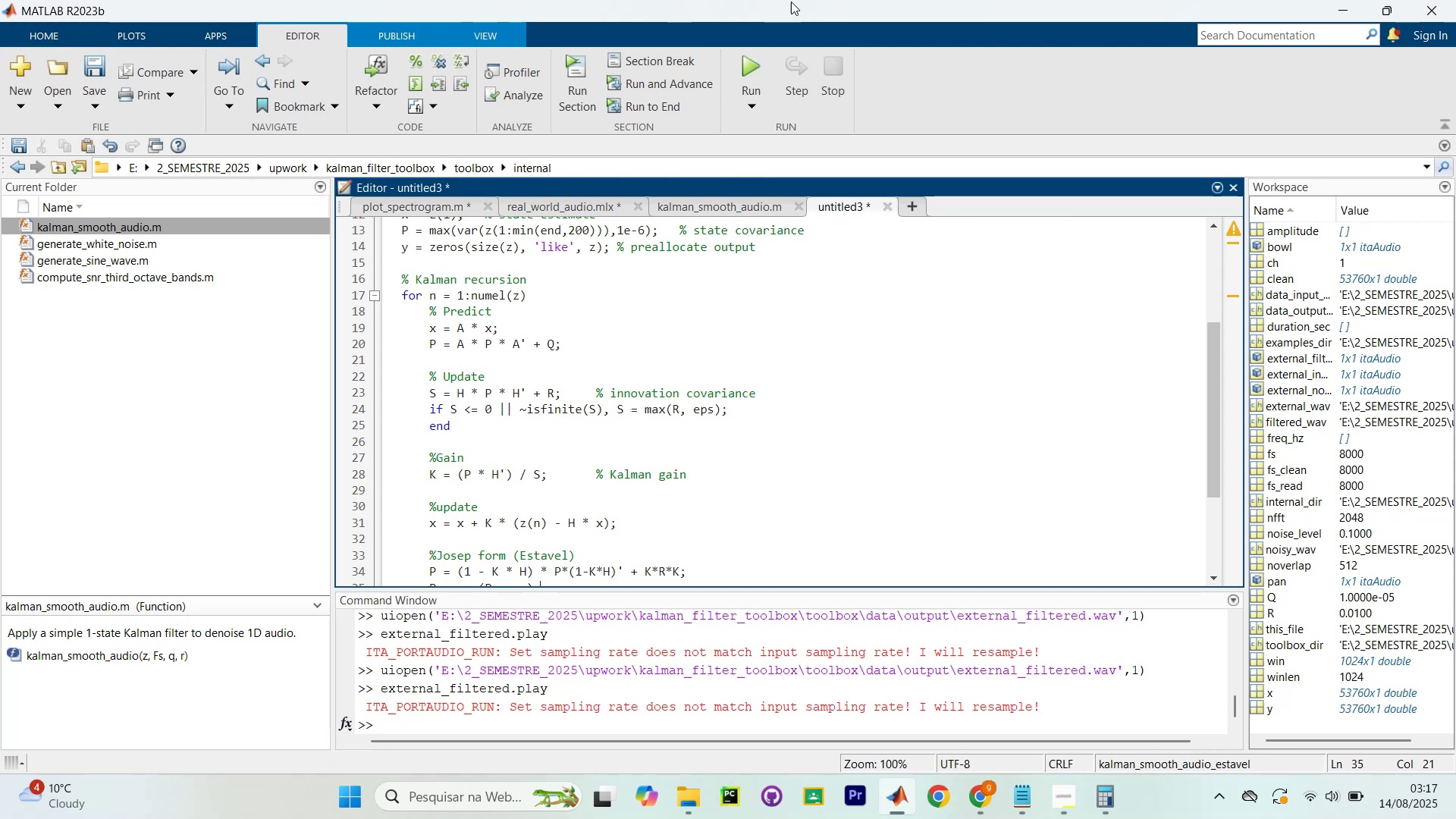 
wait(19.14)
 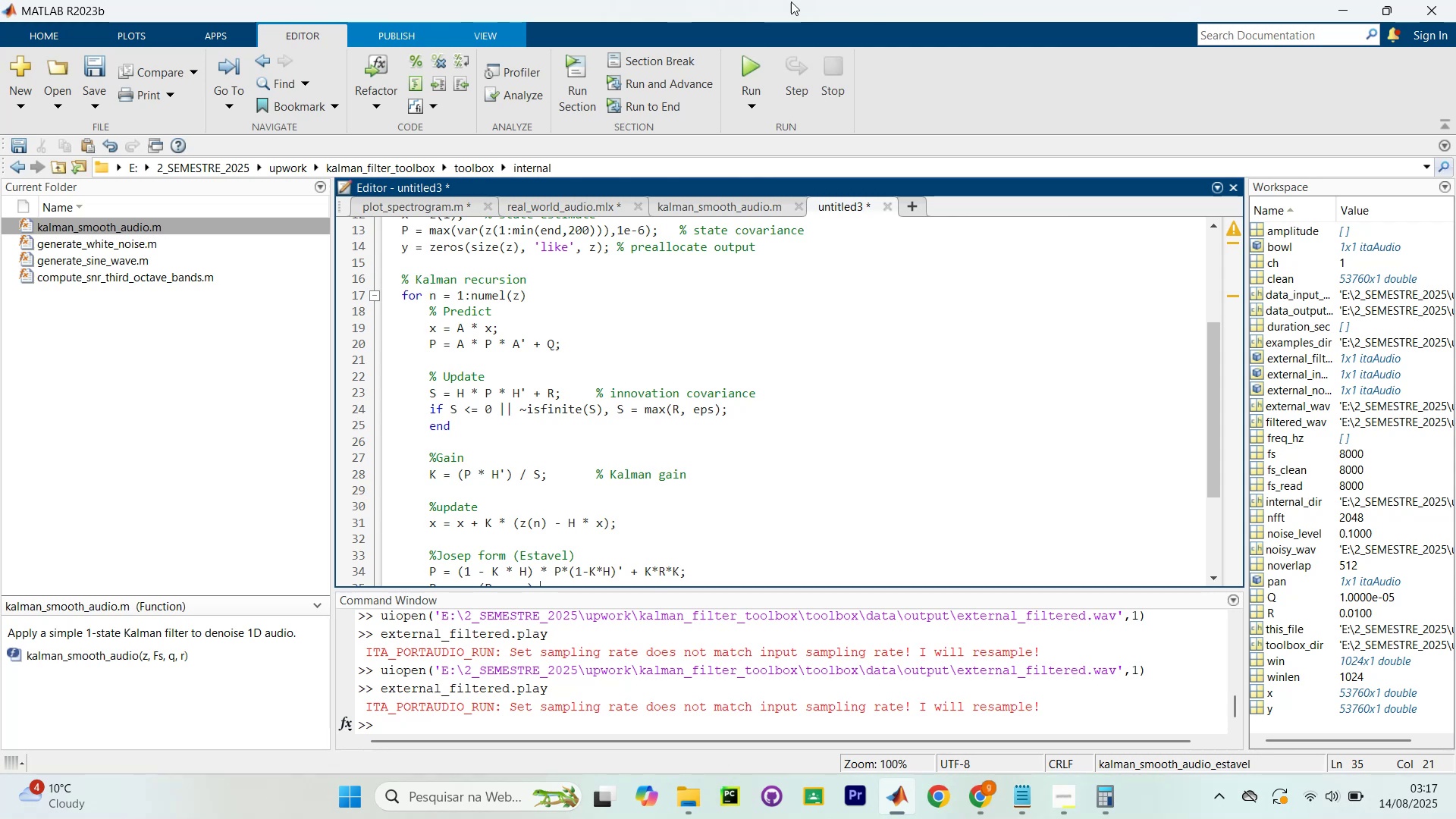 
scroll: coordinate [861, 400], scroll_direction: down, amount: 1.0
 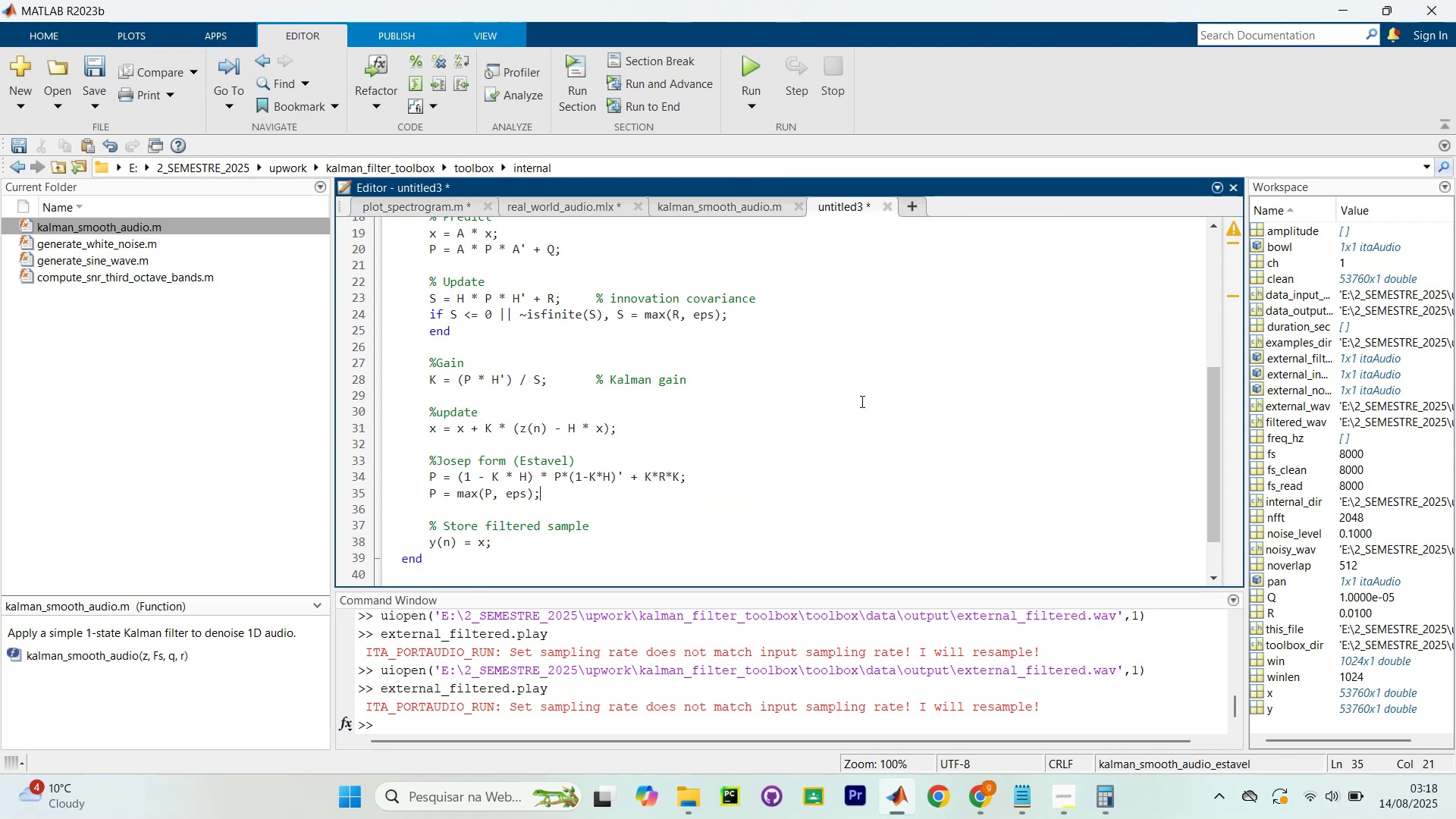 
scroll: coordinate [861, 401], scroll_direction: up, amount: 1.0
 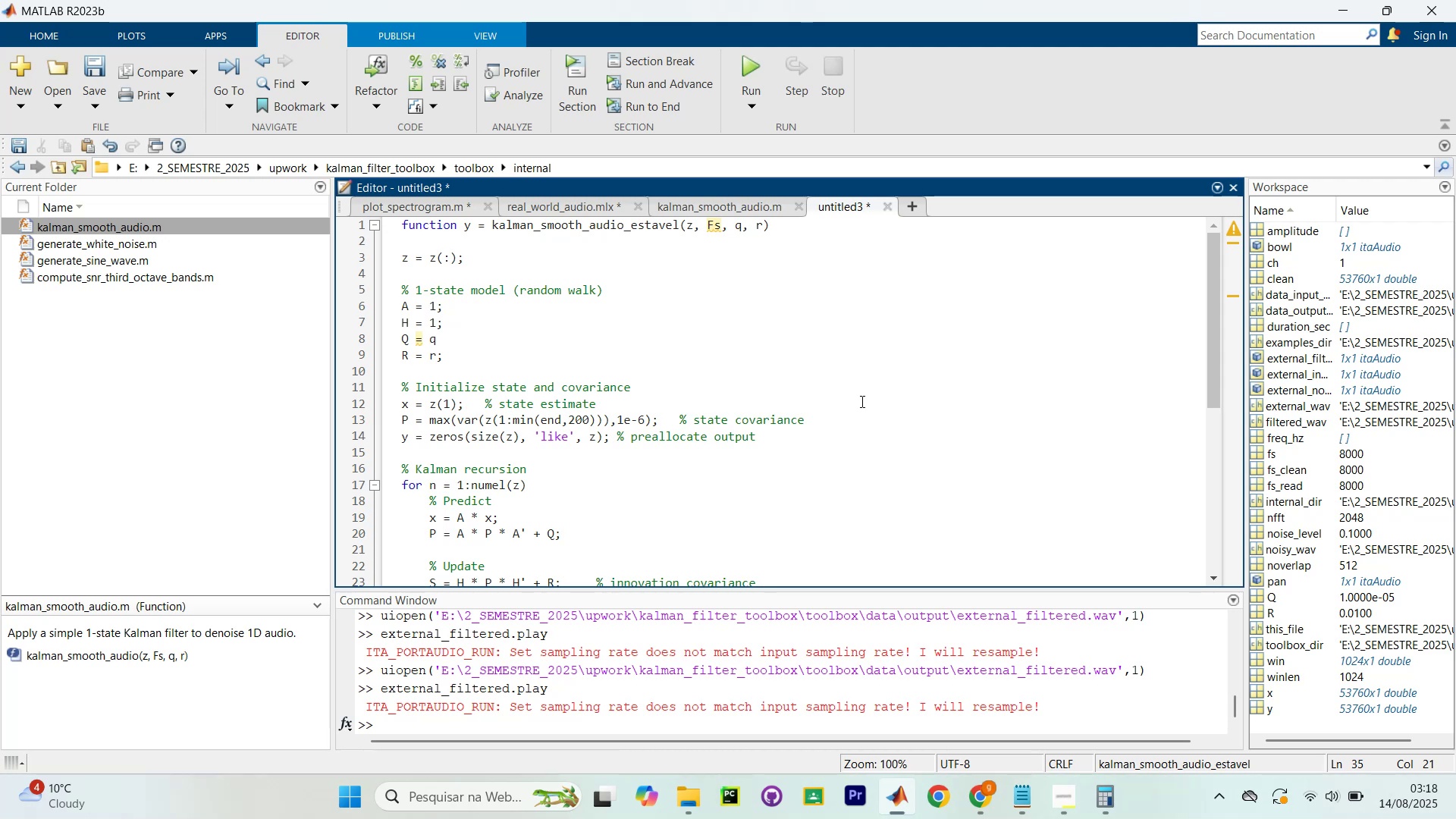 
scroll: coordinate [860, 402], scroll_direction: none, amount: 0.0
 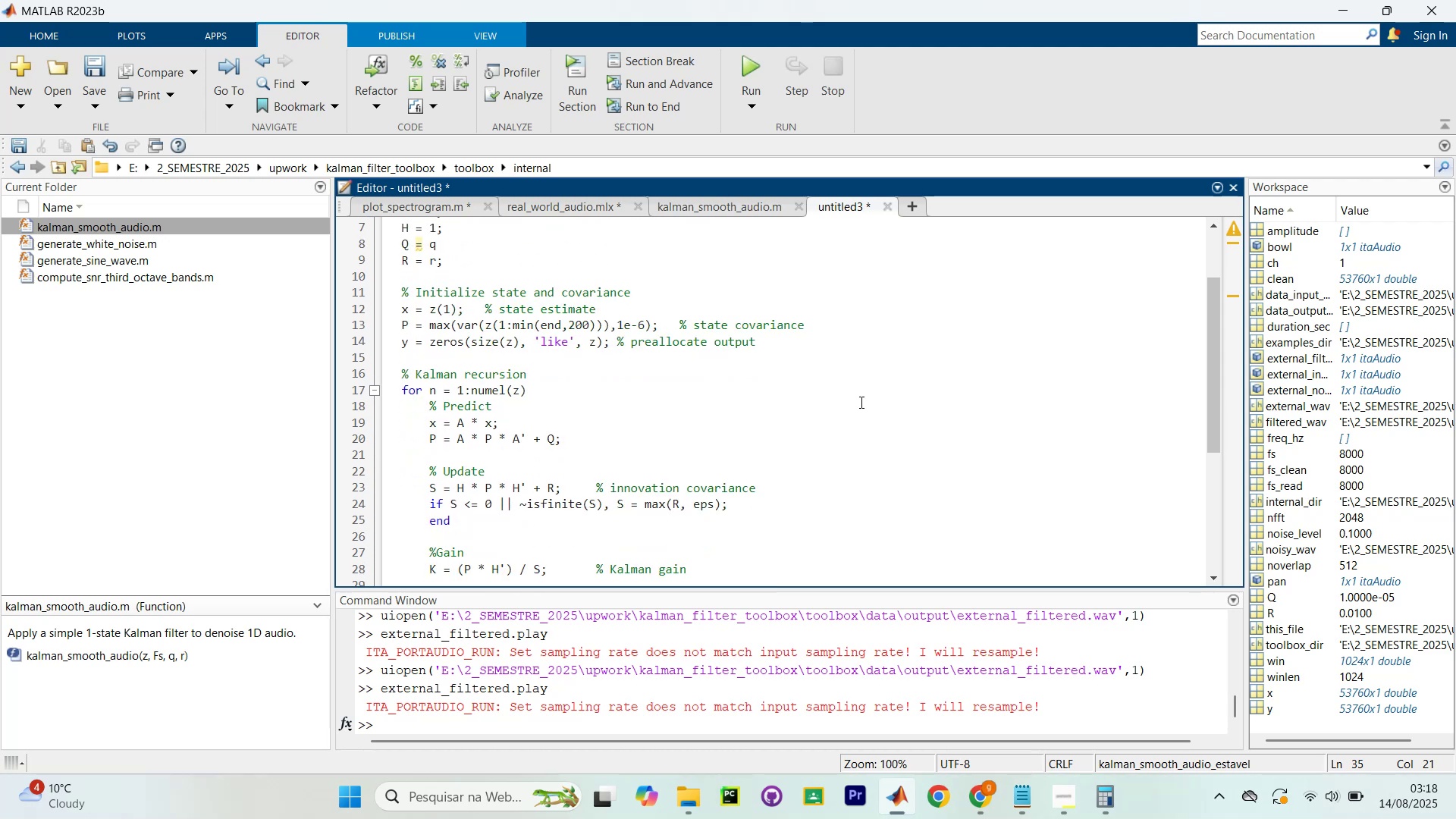 
scroll: coordinate [860, 402], scroll_direction: down, amount: 1.0
 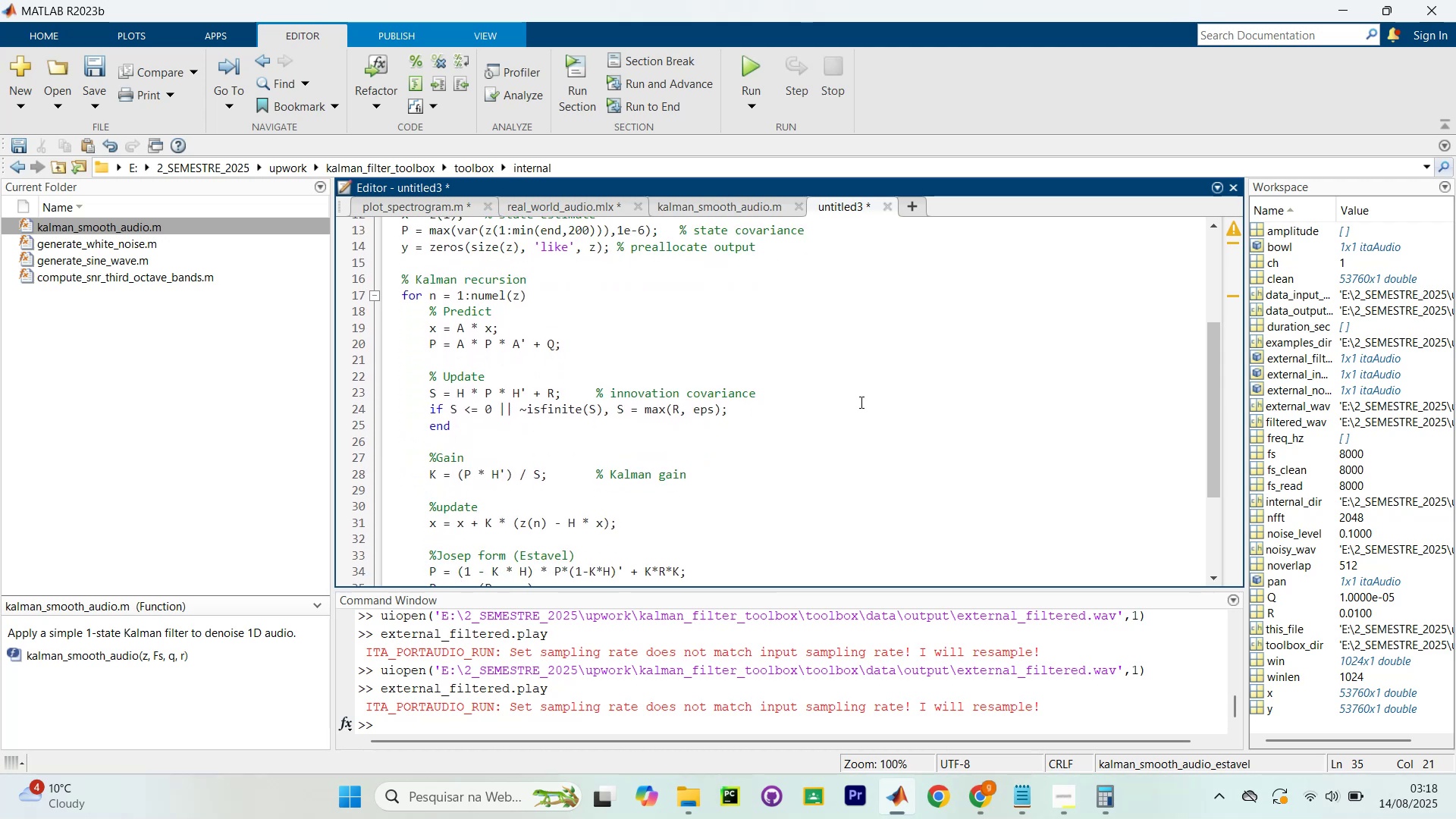 
wait(6.31)
 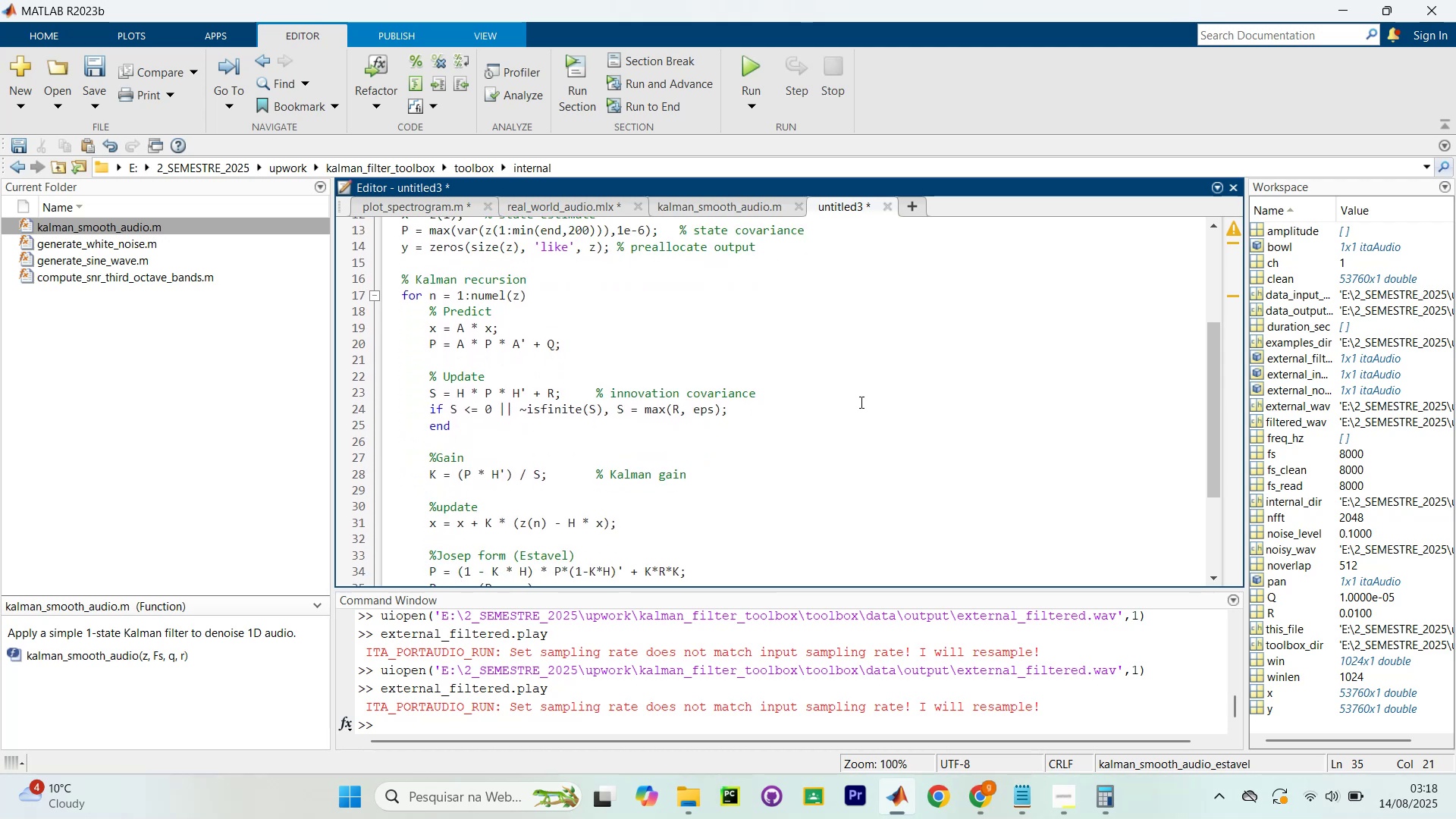 
scroll: coordinate [859, 404], scroll_direction: down, amount: 2.0
 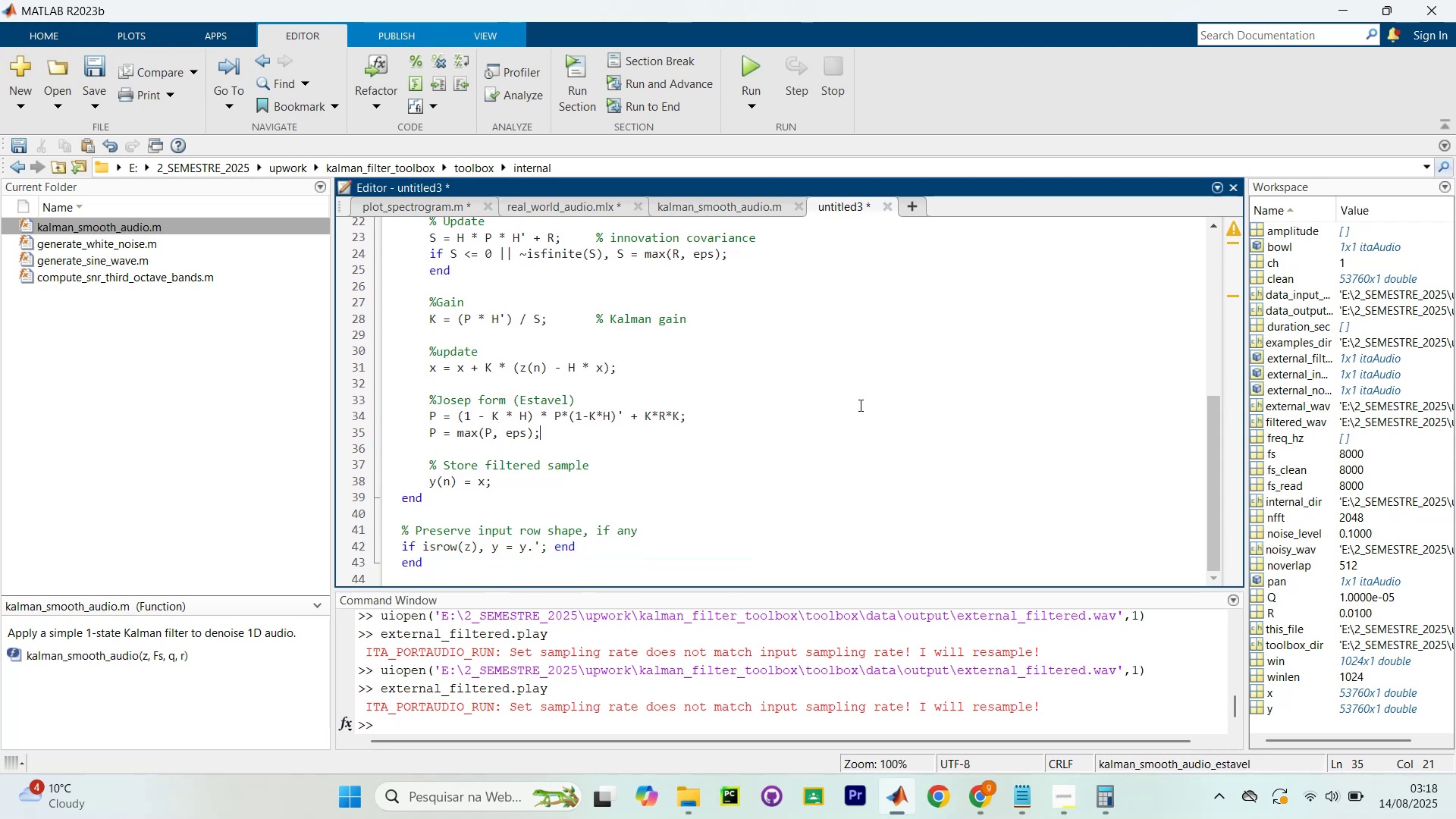 
wait(8.11)
 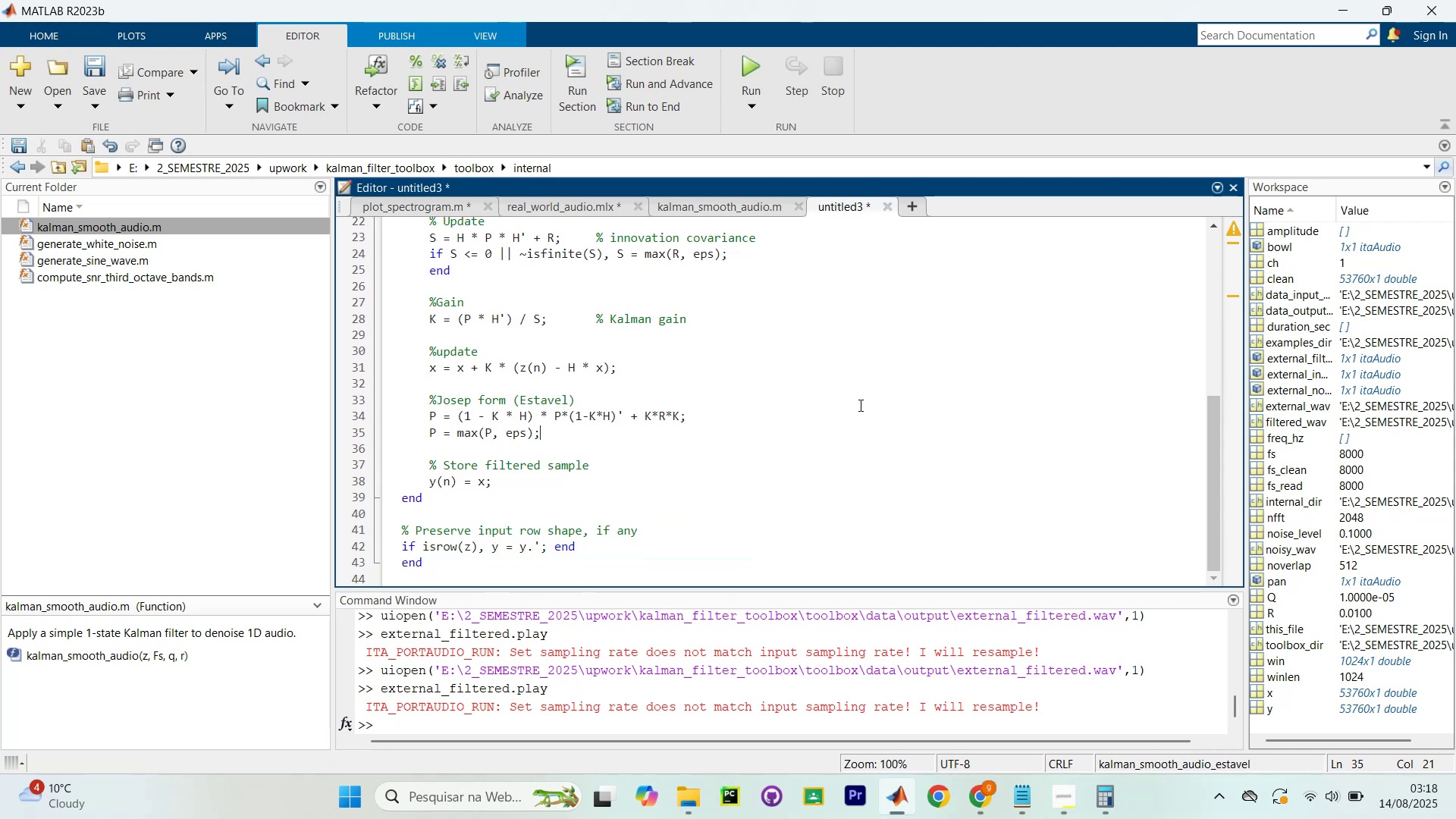 
scroll: coordinate [750, 405], scroll_direction: up, amount: 6.0
 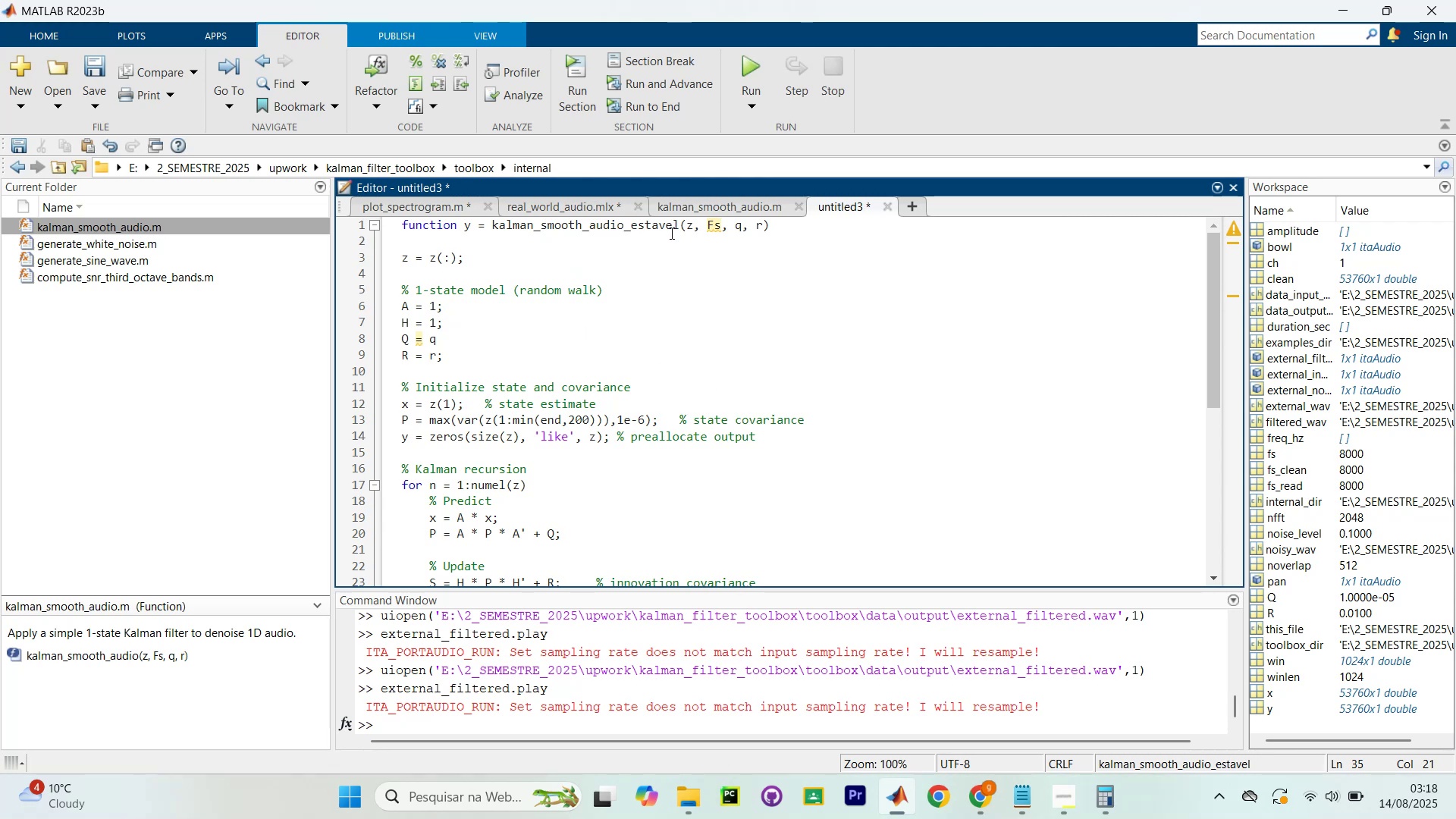 
wait(15.55)
 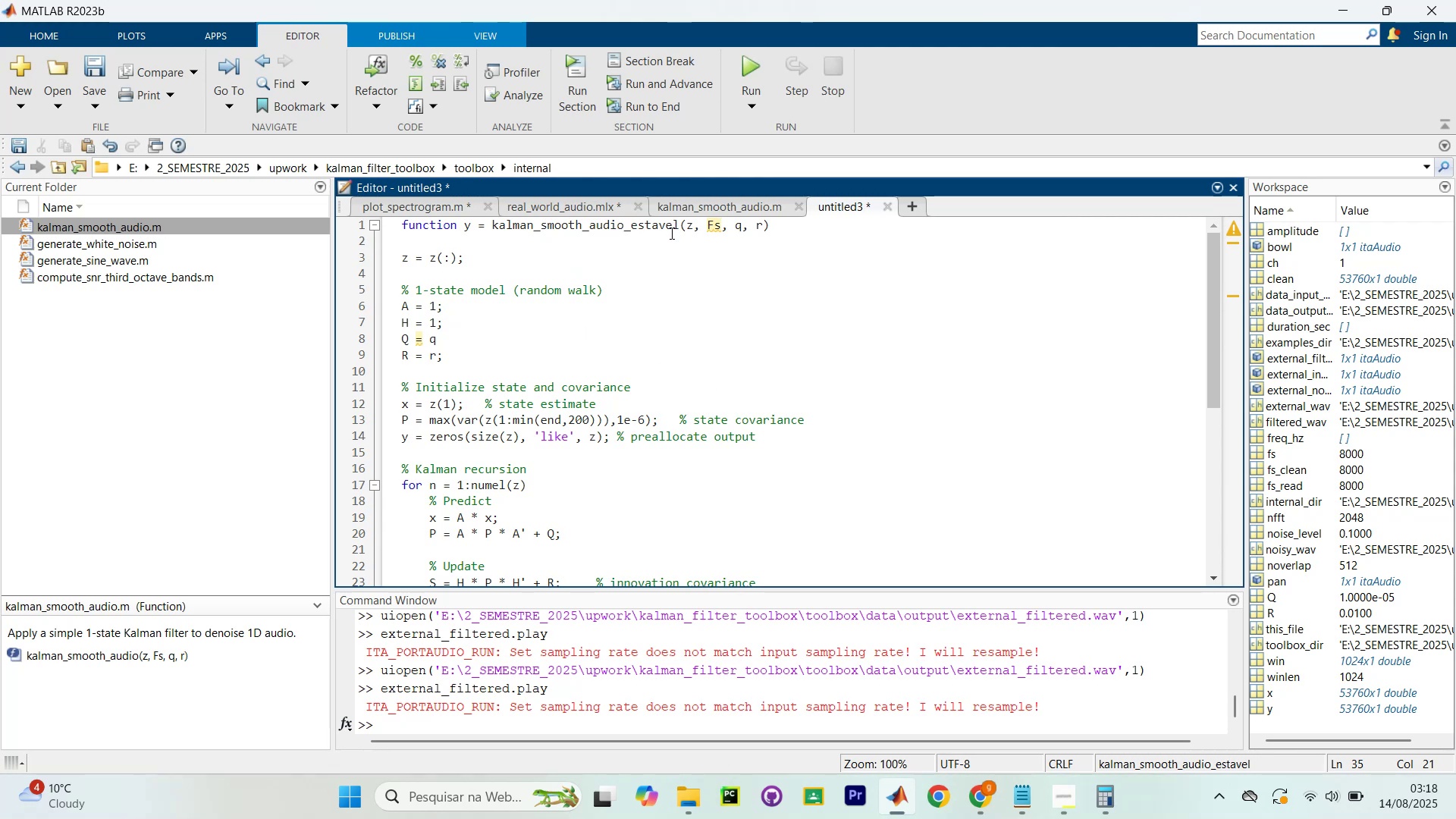 
scroll: coordinate [665, 238], scroll_direction: none, amount: 0.0
 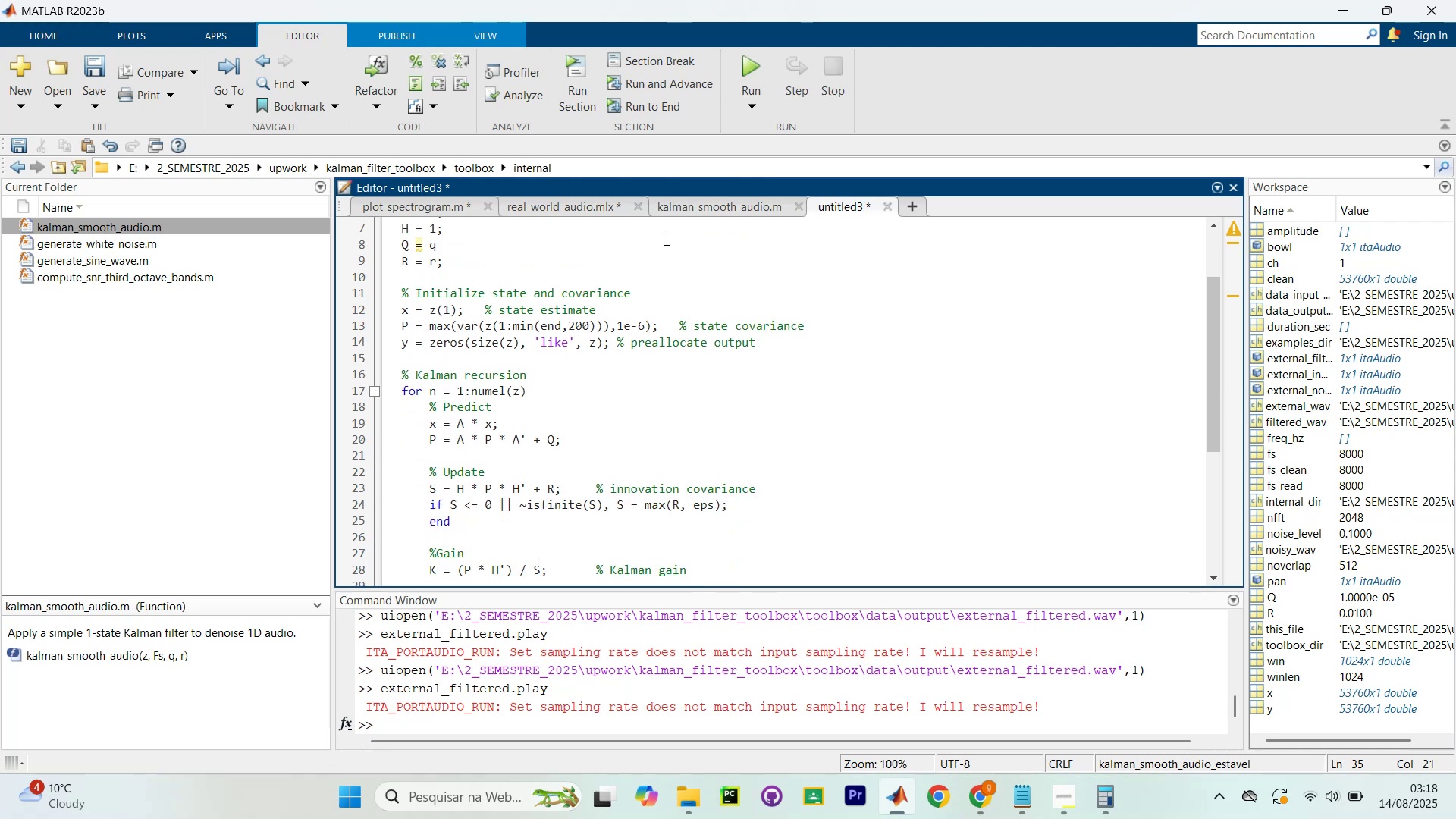 
scroll: coordinate [656, 246], scroll_direction: down, amount: 8.0
 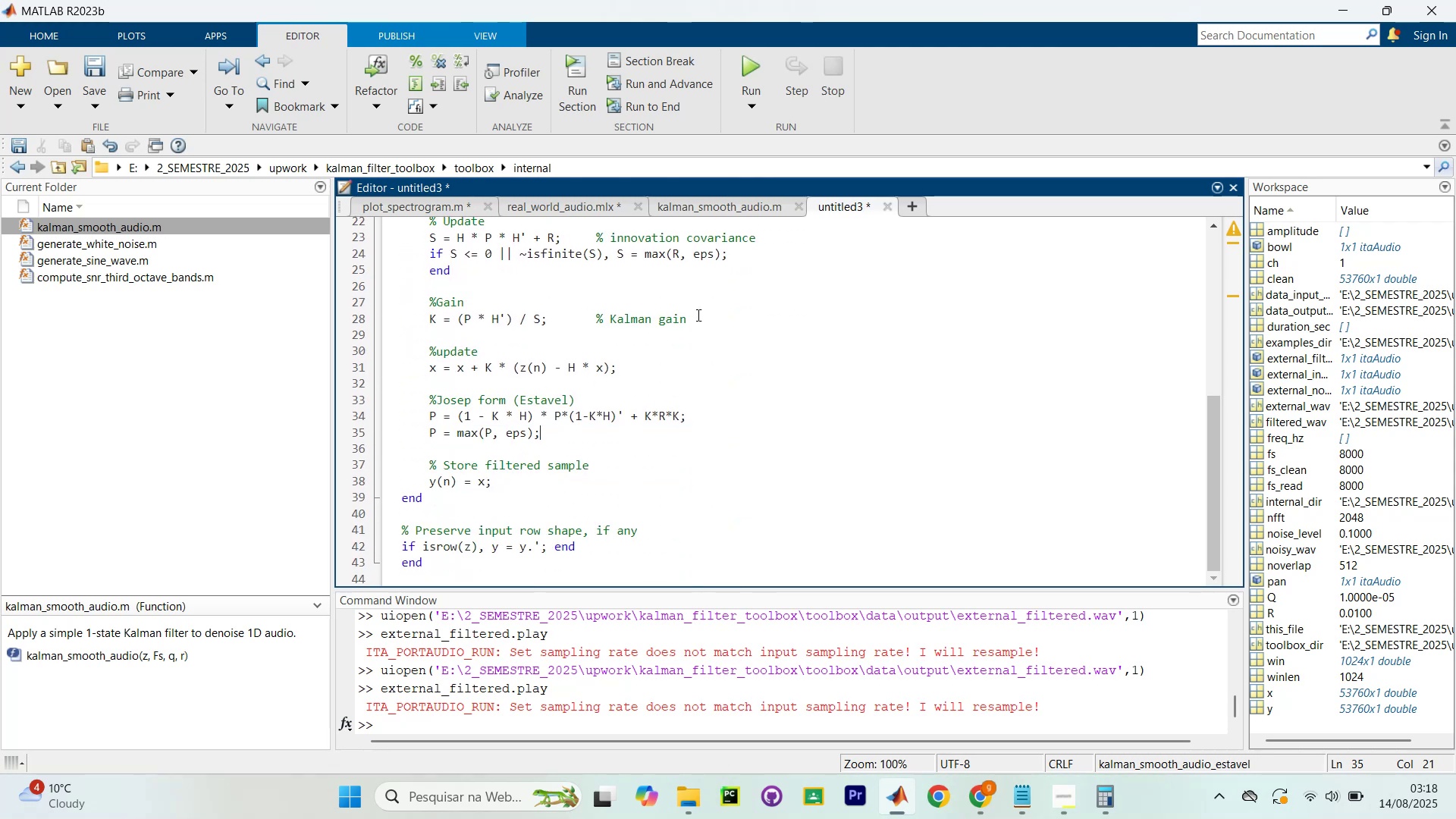 
scroll: coordinate [742, 349], scroll_direction: up, amount: 10.0
 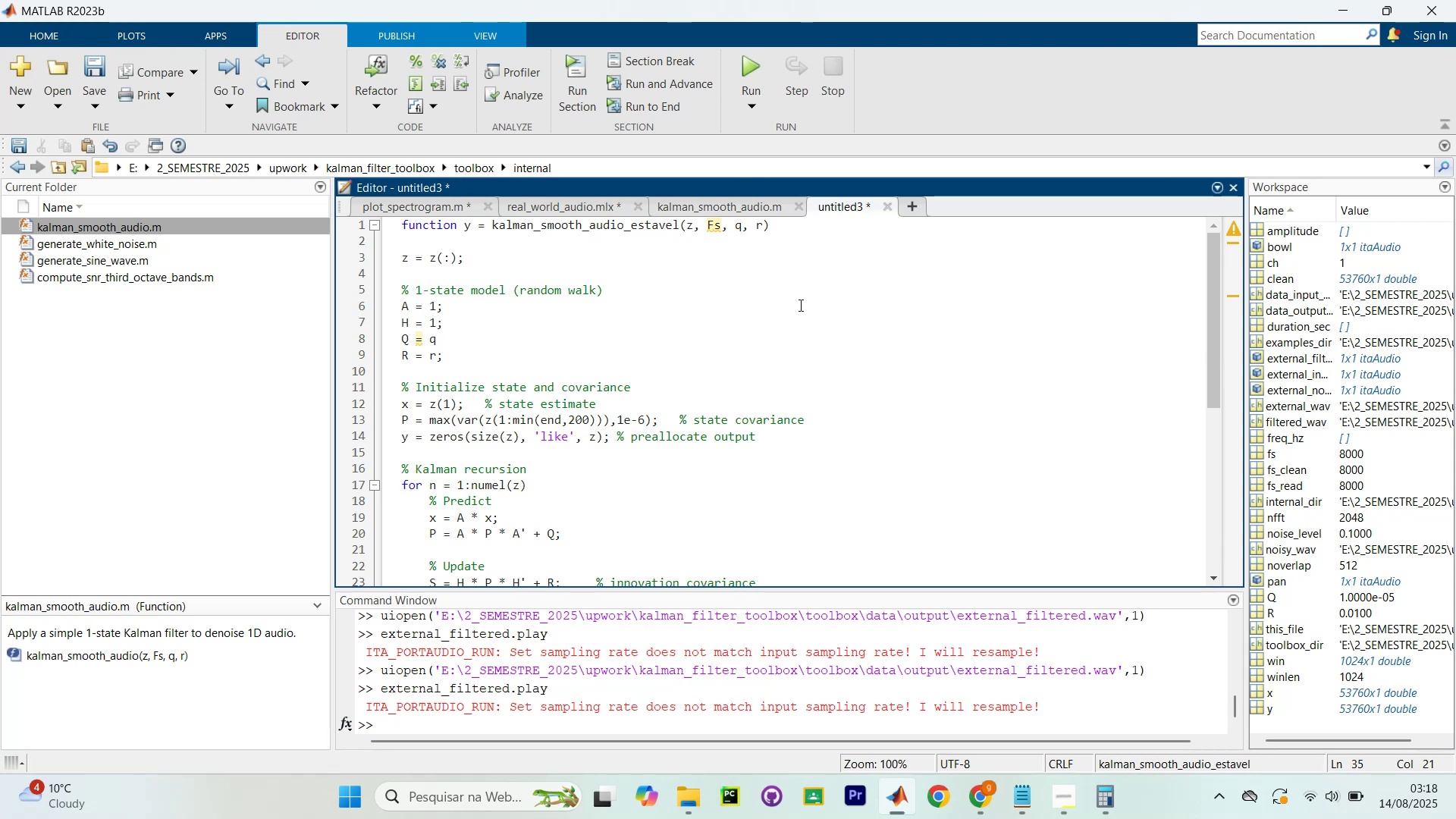 
wait(11.83)
 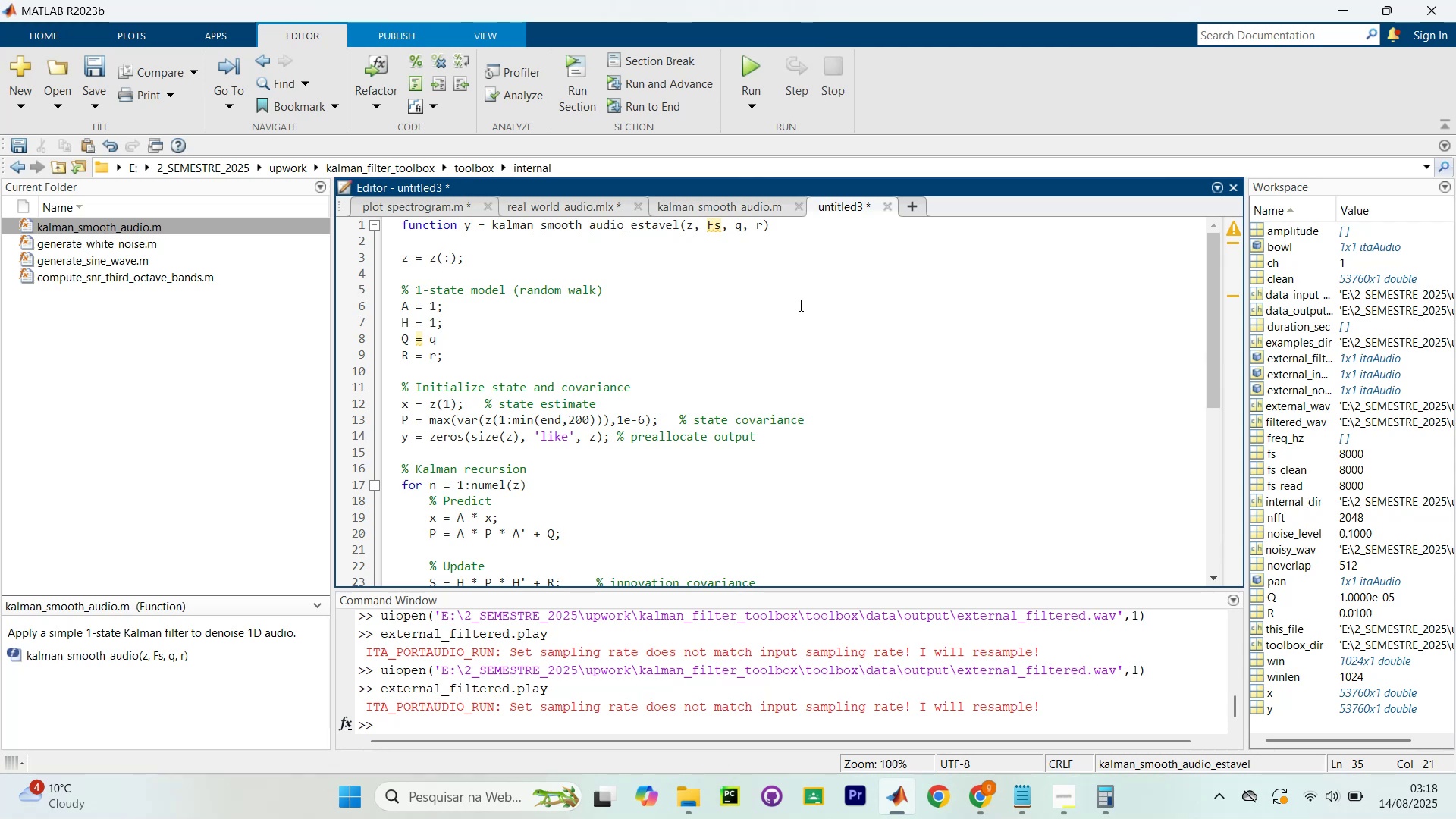 
scroll: coordinate [766, 481], scroll_direction: down, amount: 8.0
 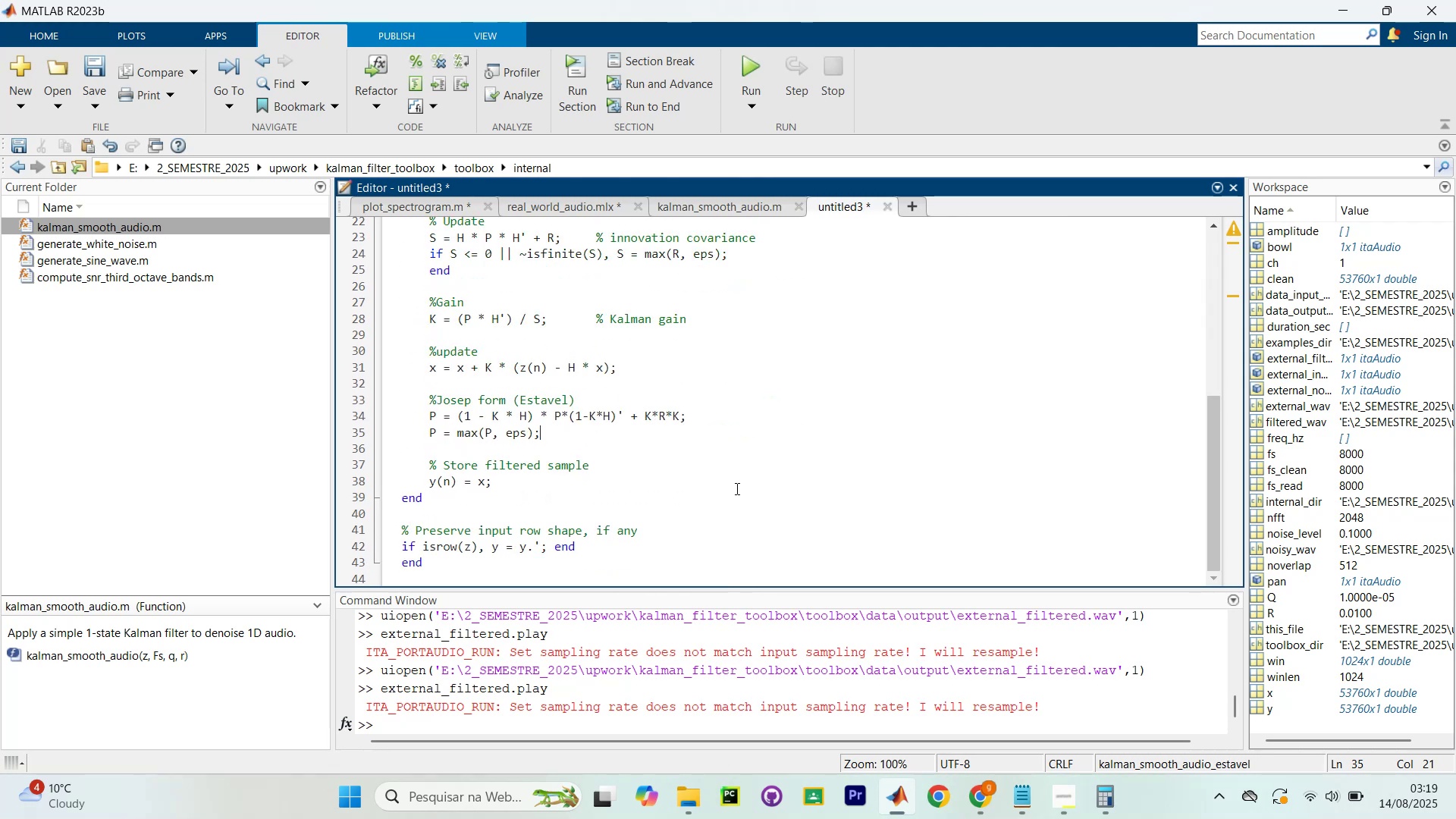 
wait(9.56)
 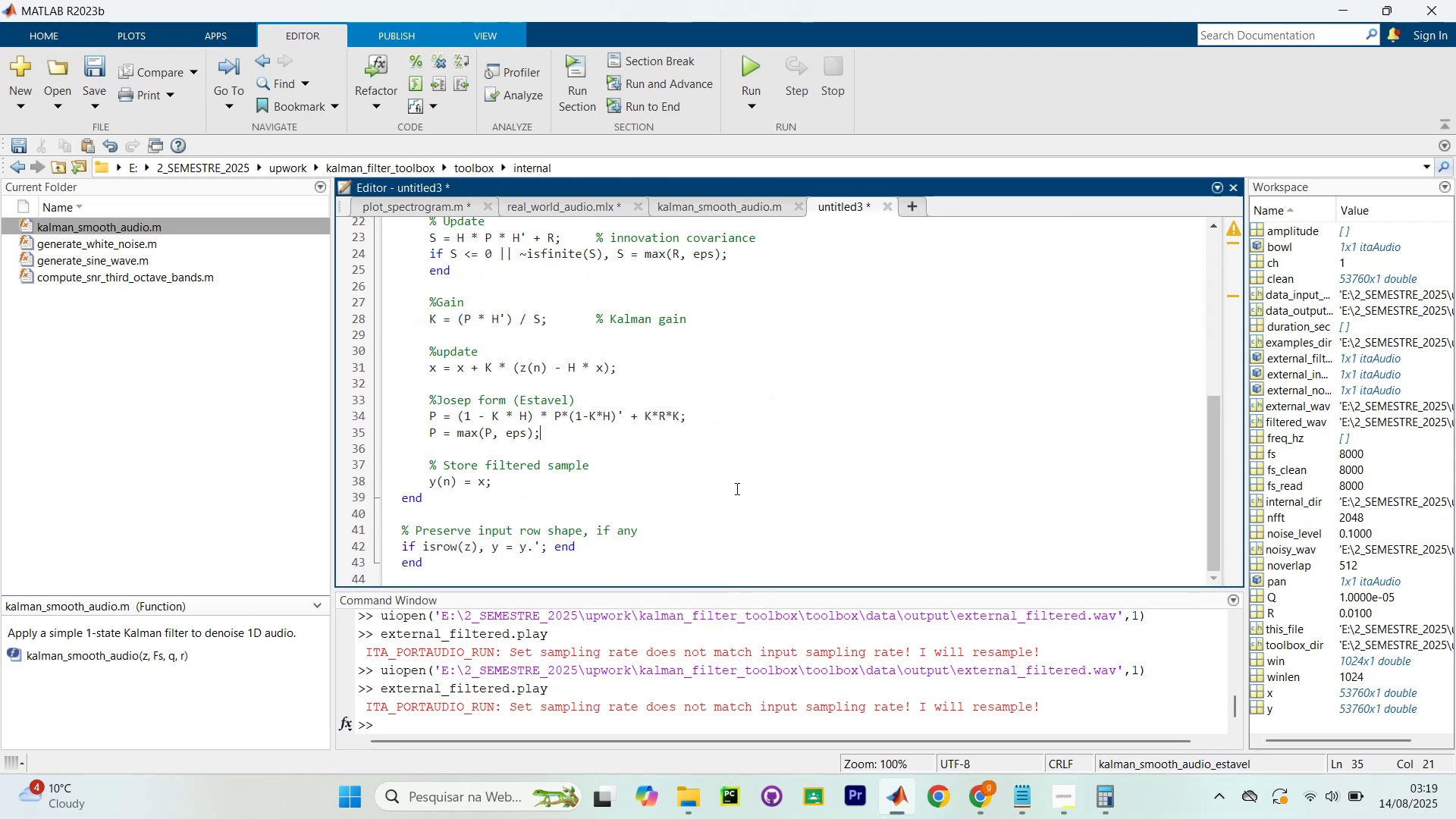 
left_click([972, 795])
 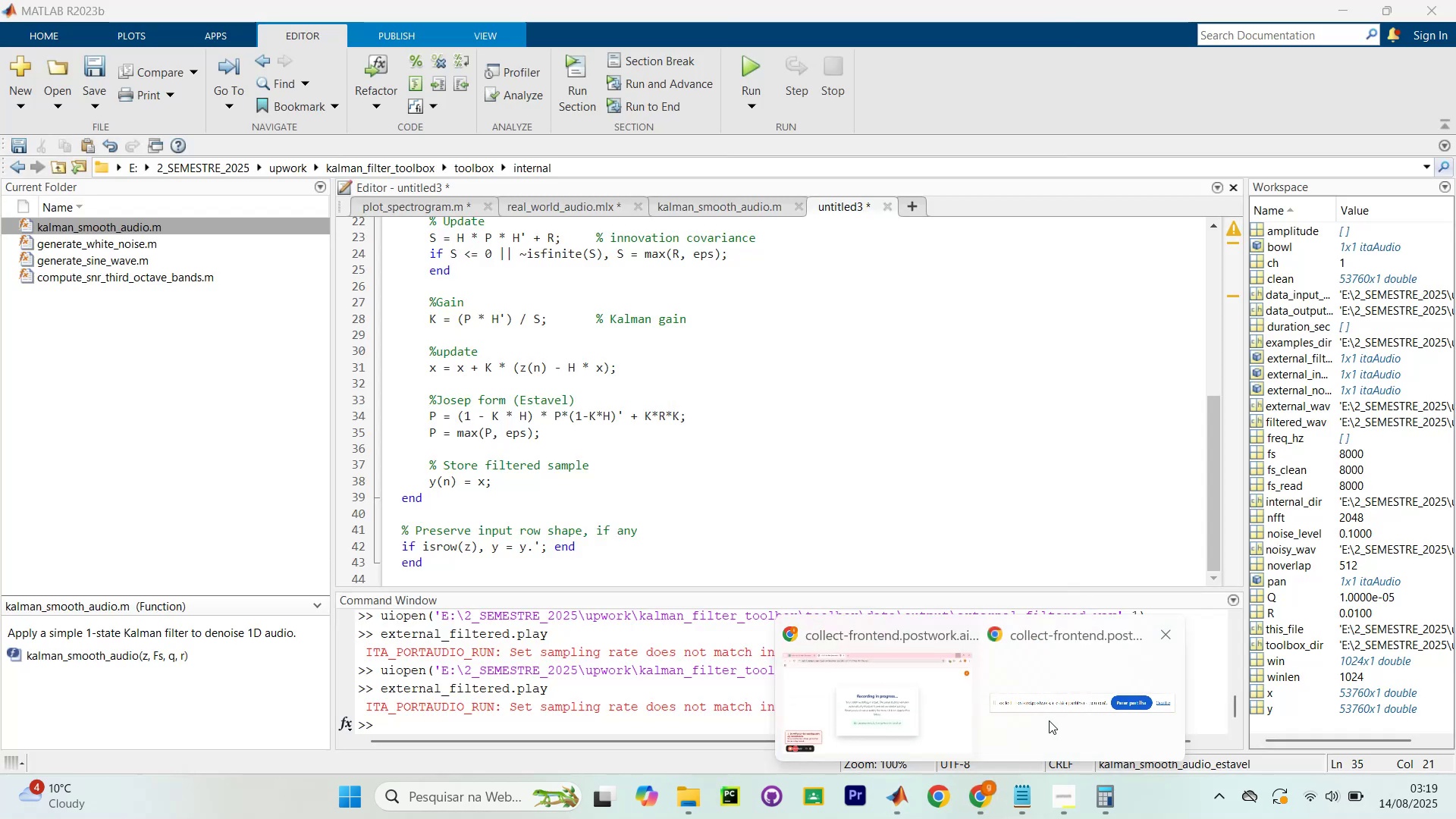 
left_click([930, 707])
 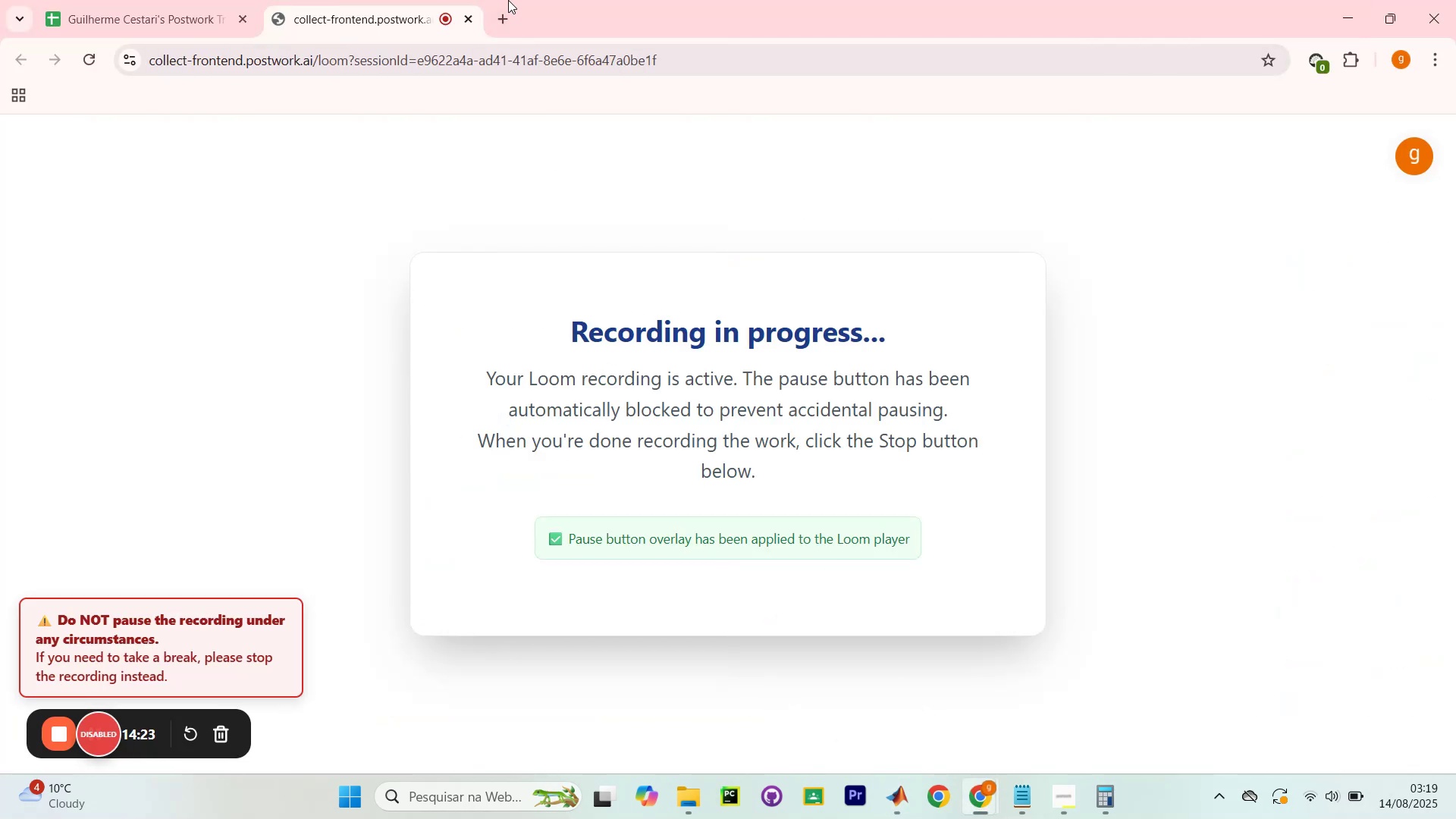 
left_click([500, 23])
 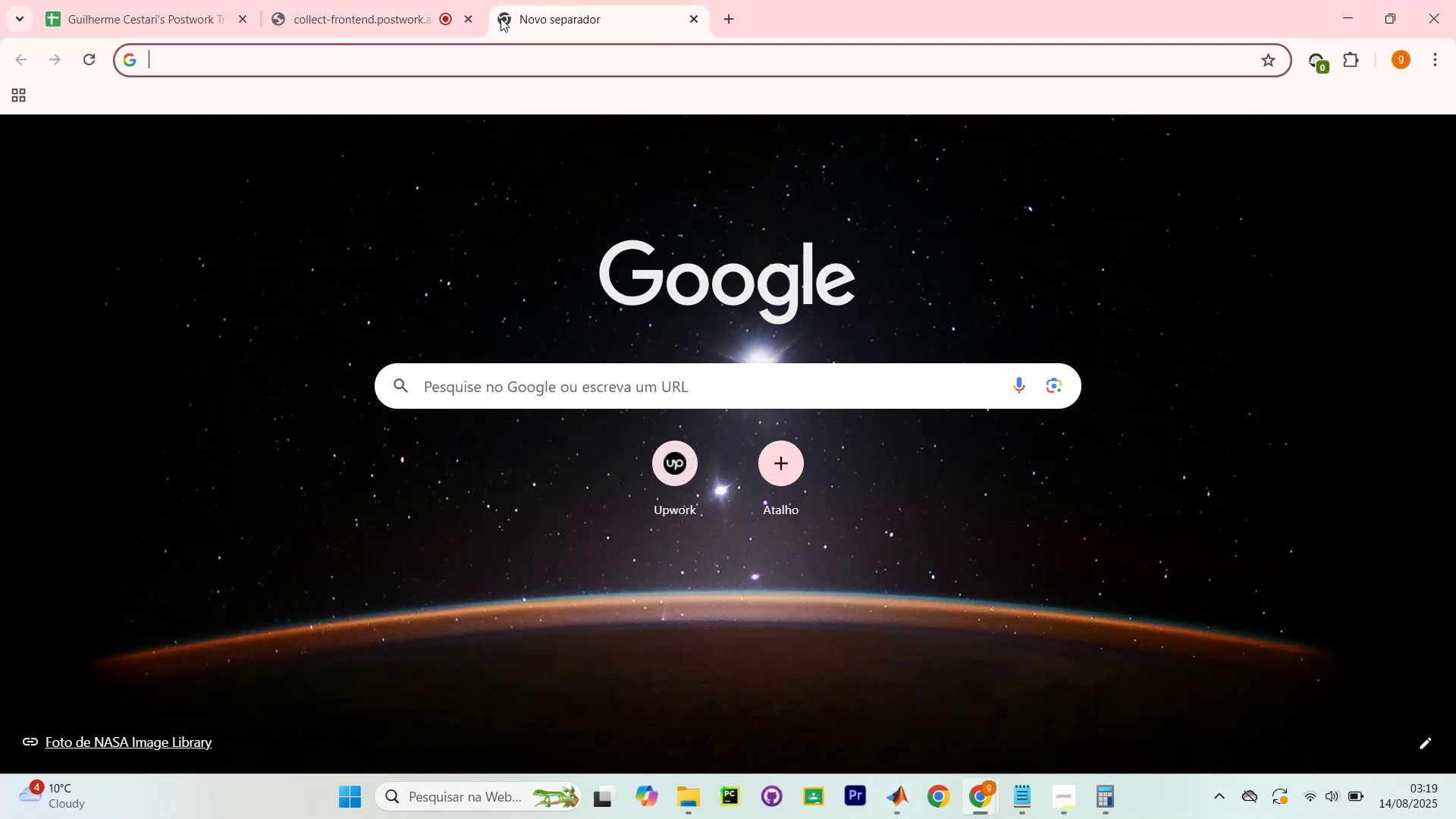 
type(Kal)
 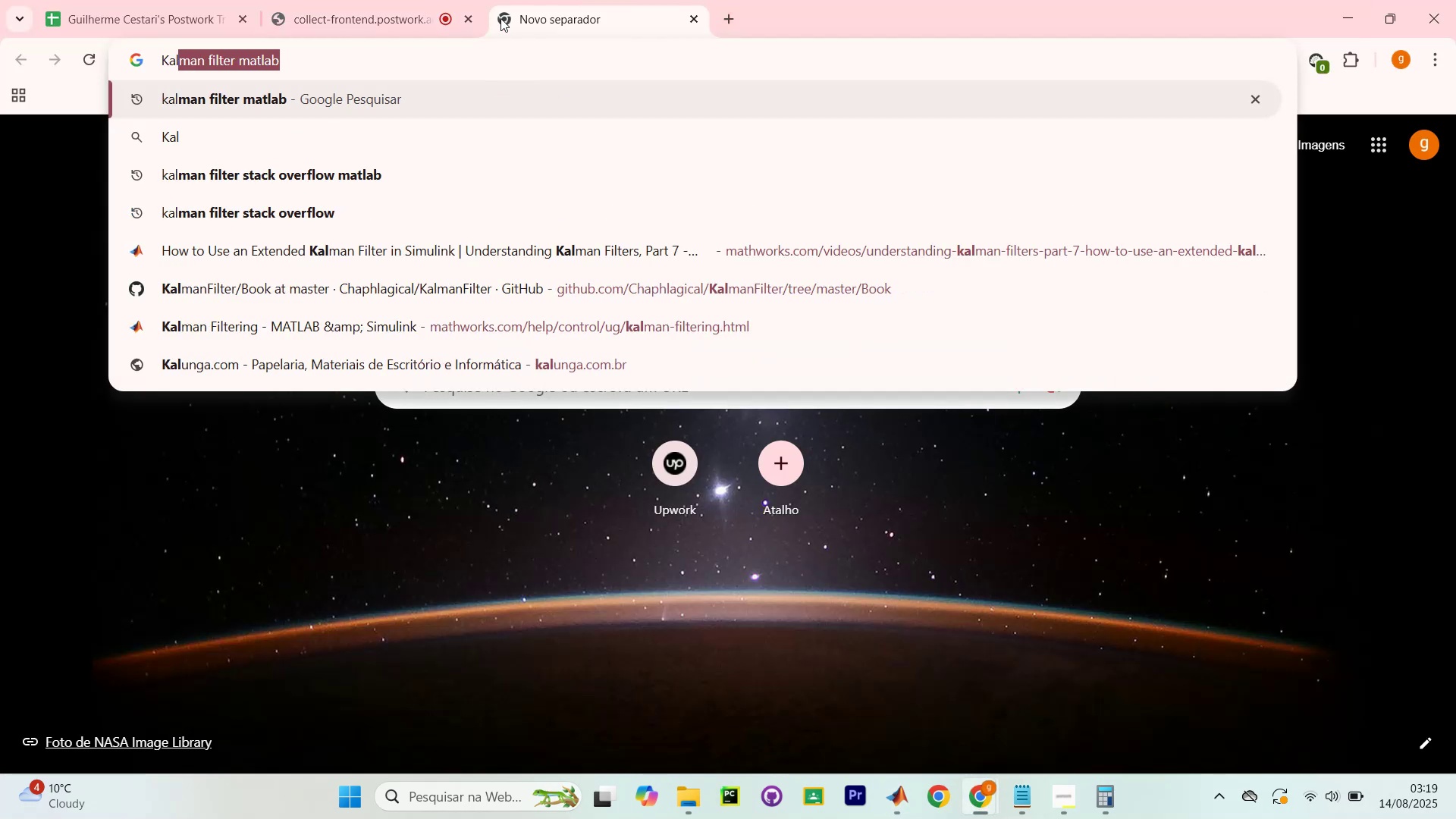 
key(ArrowRight)
 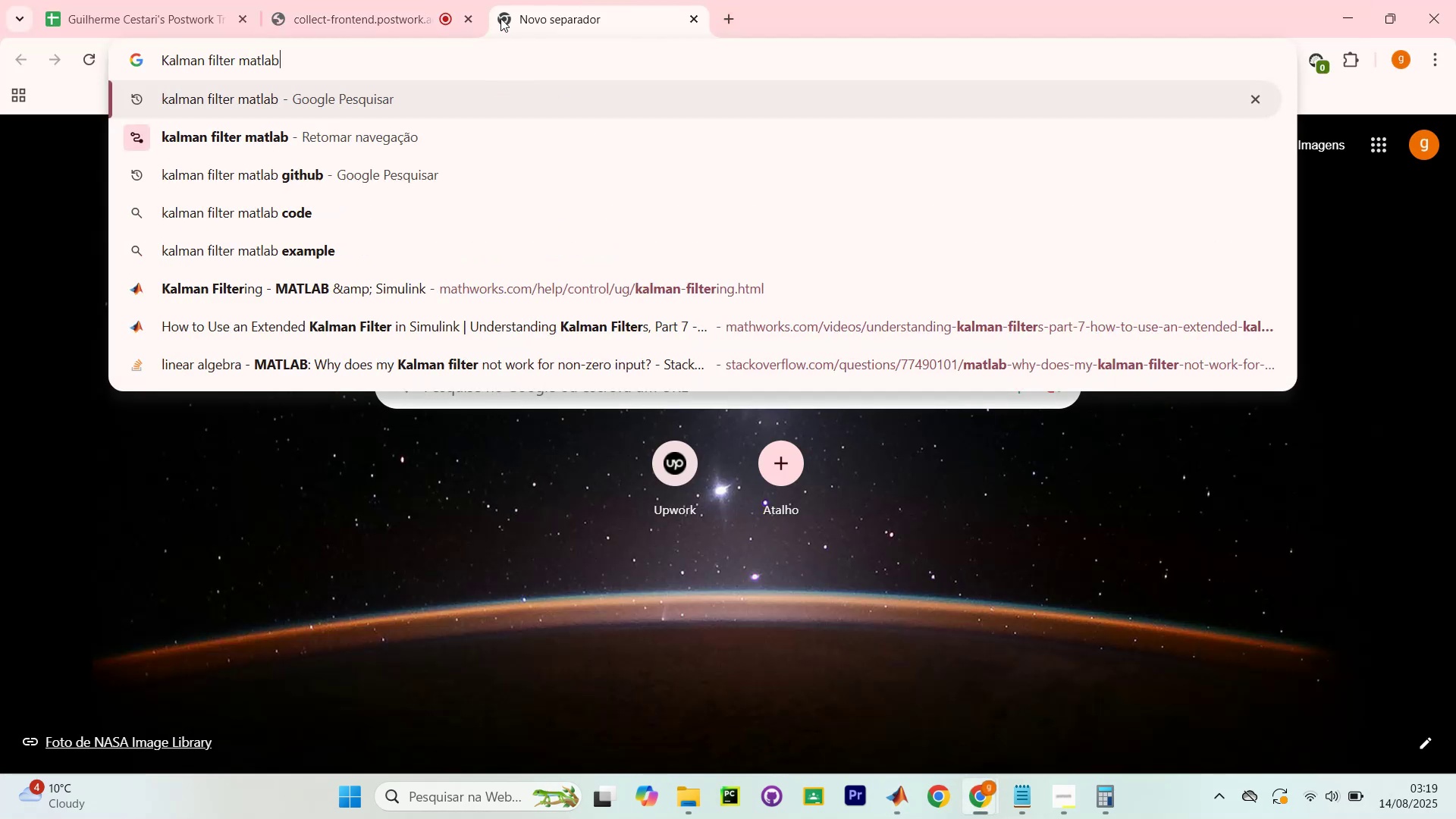 
key(Backspace)
key(Backspace)
key(Backspace)
key(Backspace)
key(Backspace)
key(Backspace)
key(Backspace)
type( joseph )
 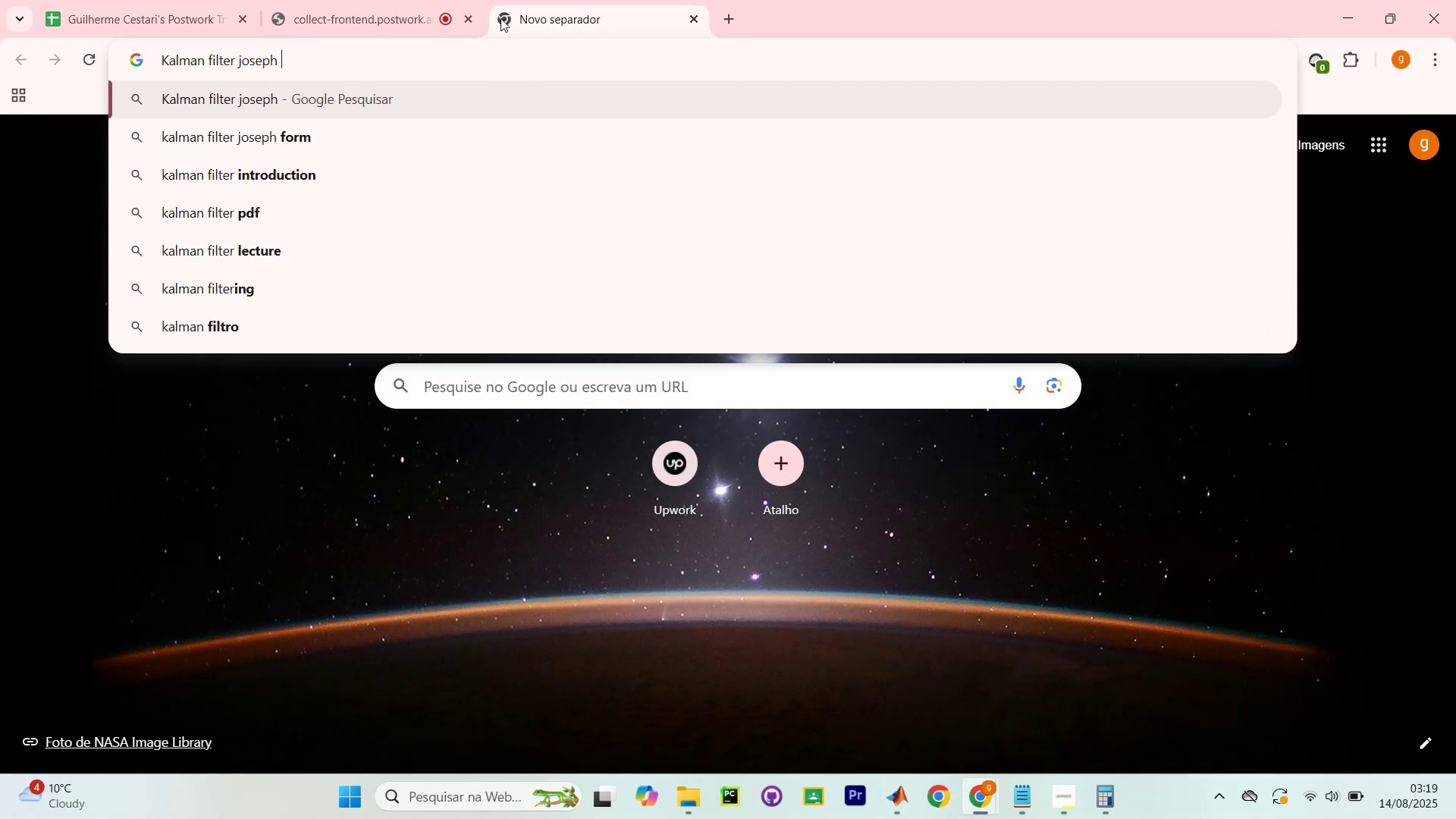 
key(Enter)
 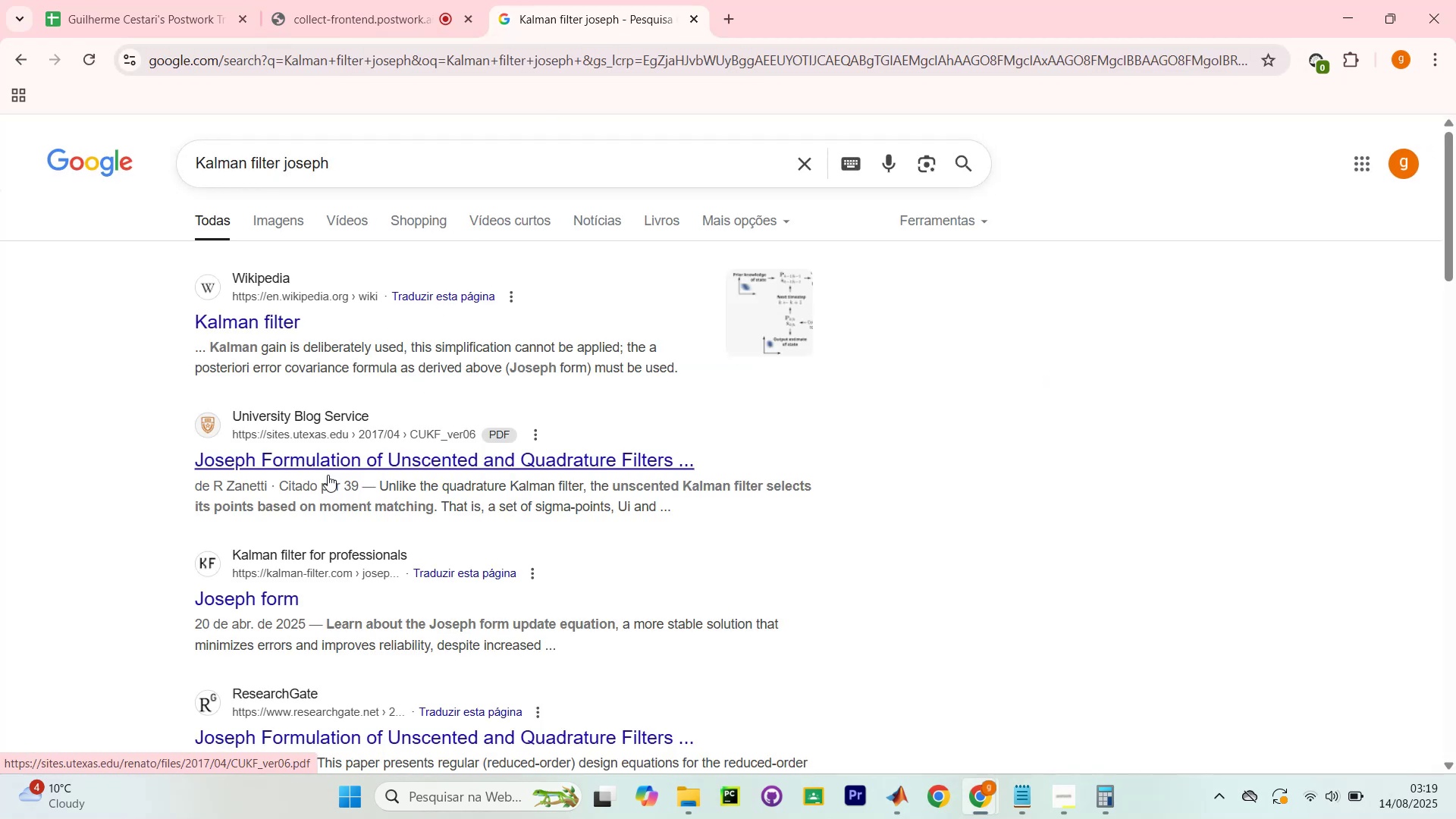 
wait(7.46)
 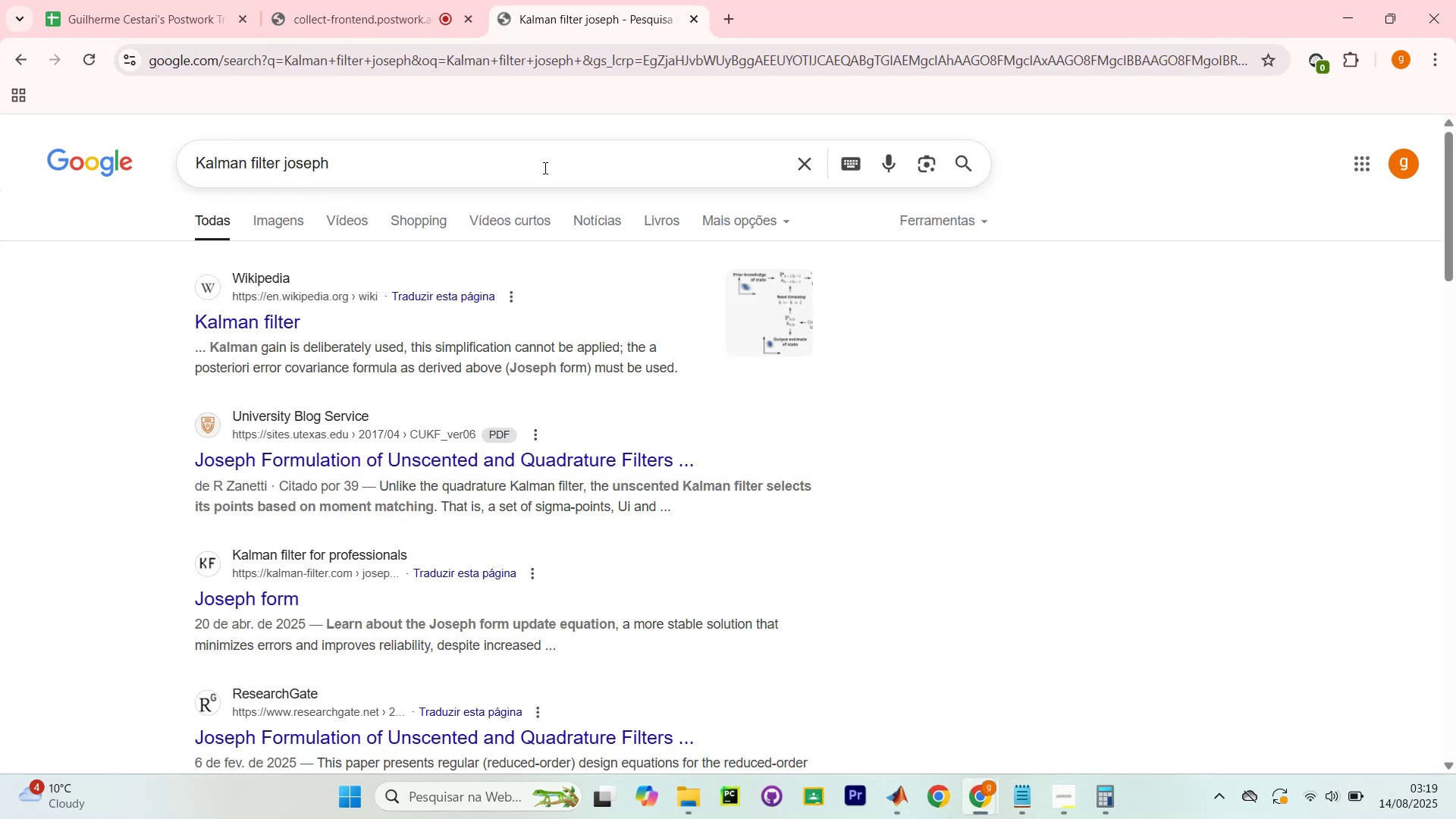 
left_click([256, 606])
 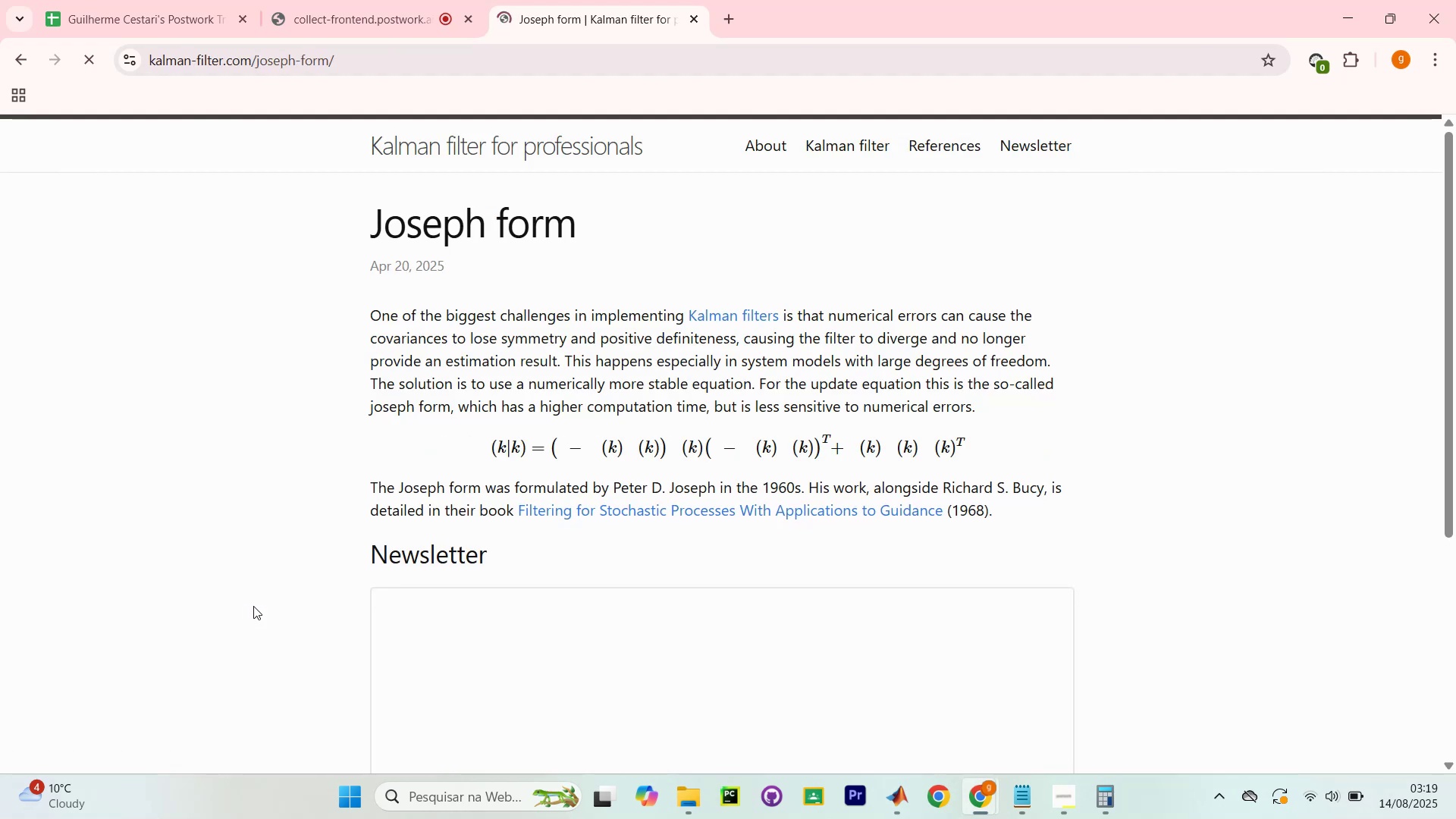 
scroll: coordinate [289, 495], scroll_direction: down, amount: 3.0
 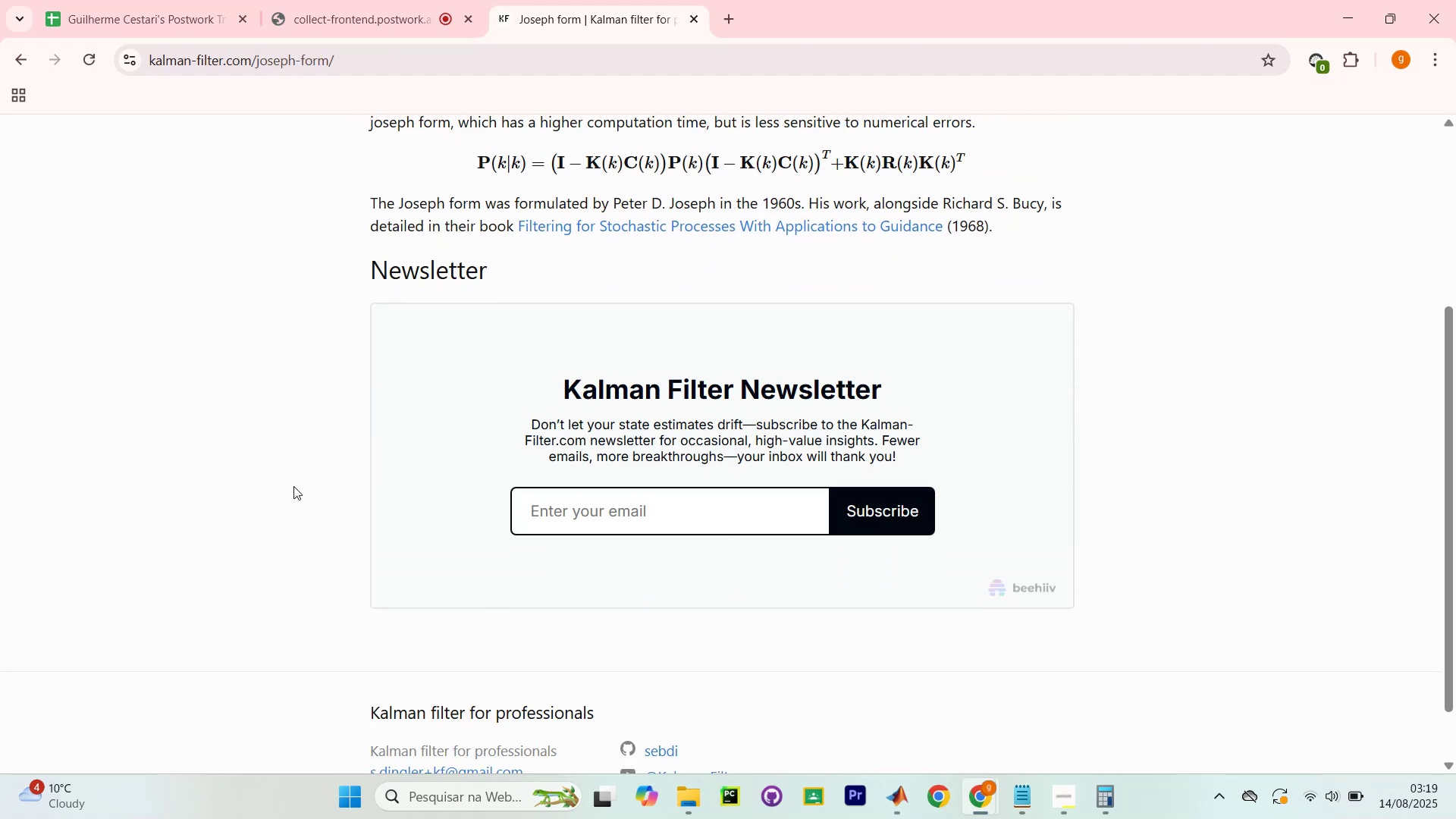 
scroll: coordinate [300, 445], scroll_direction: up, amount: 1.0
 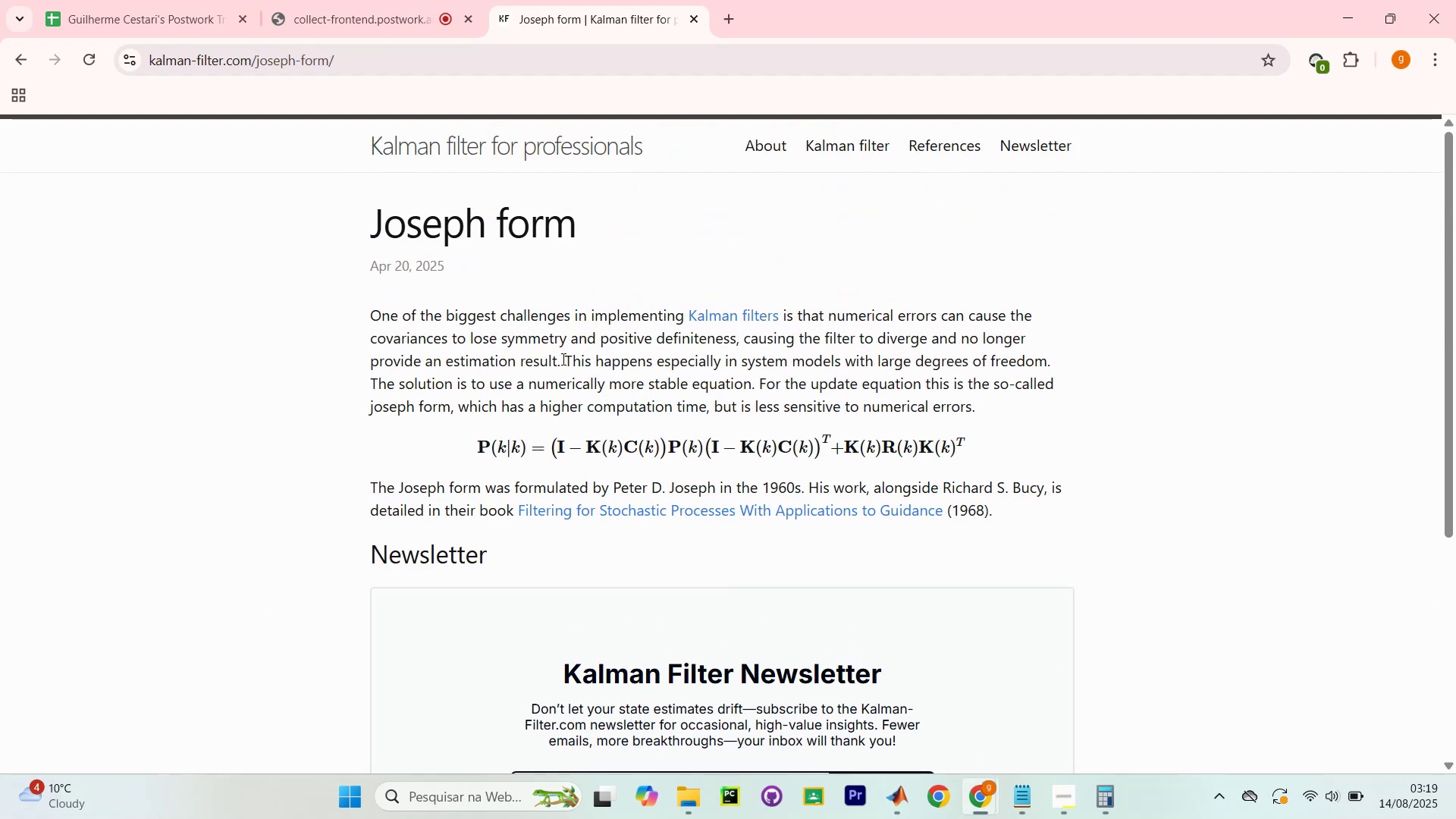 
left_click_drag(start_coordinate=[819, 313], to_coordinate=[1015, 328])
 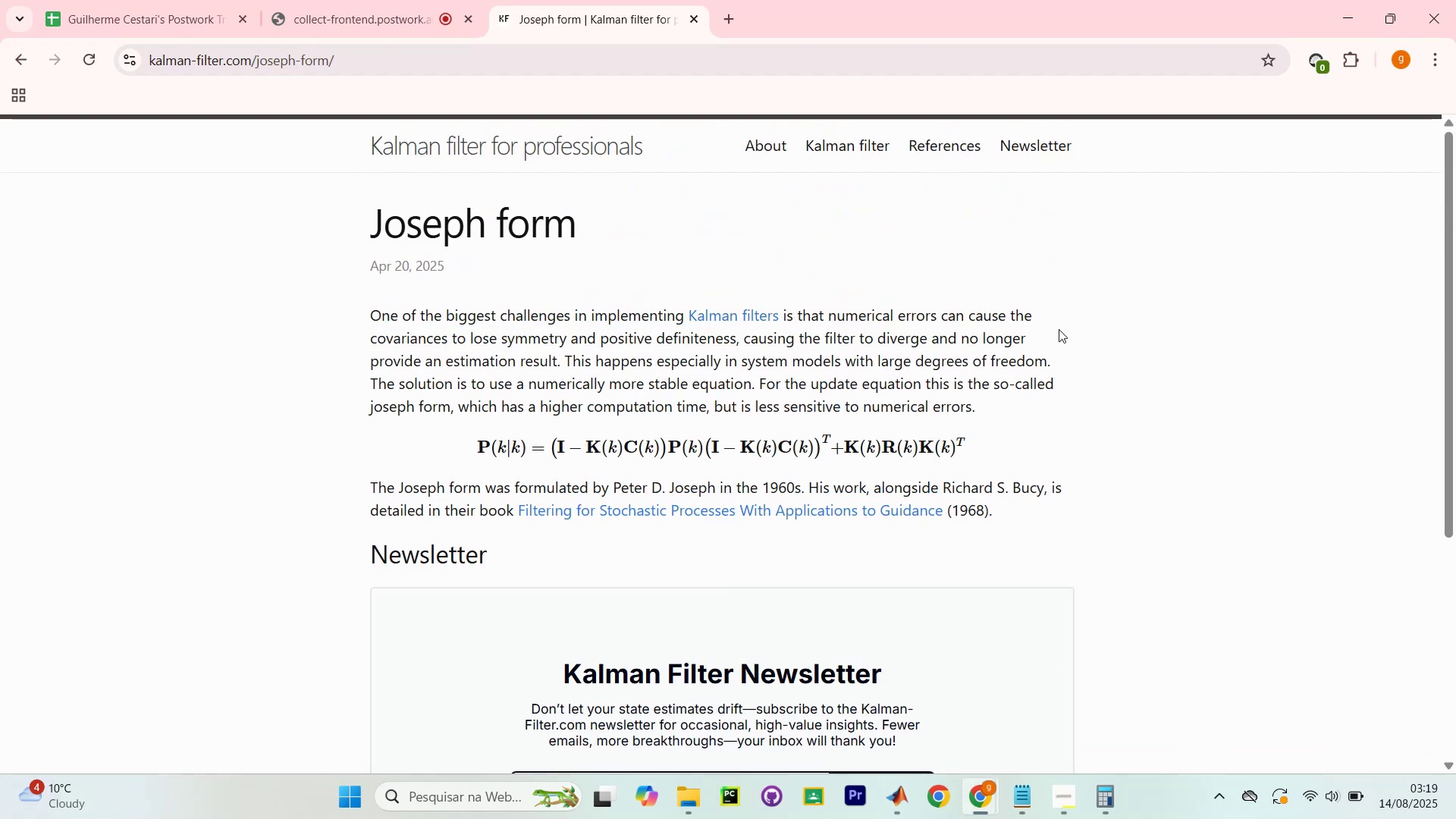 
double_click([1059, 329])
 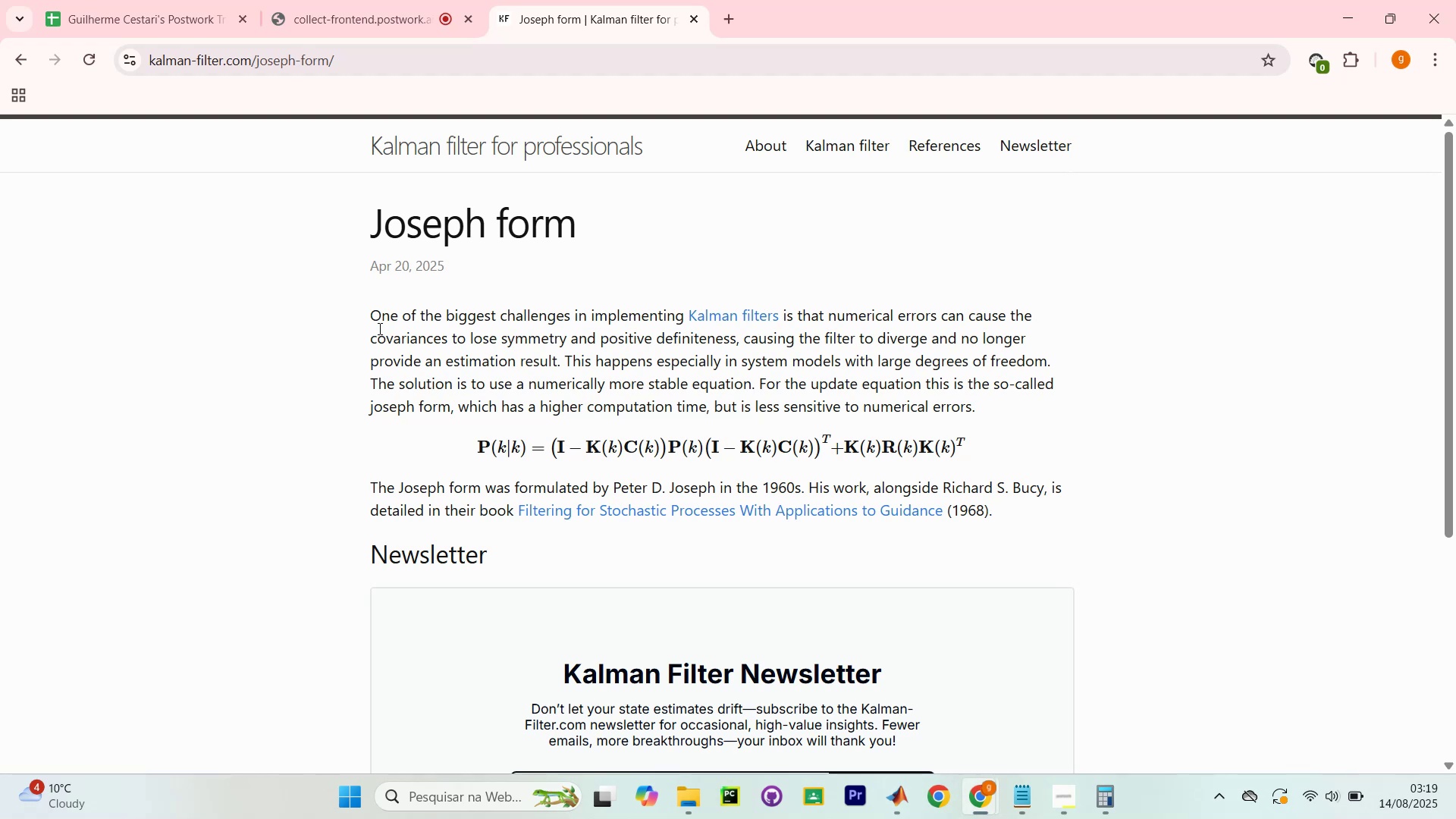 
left_click_drag(start_coordinate=[397, 344], to_coordinate=[598, 347])
 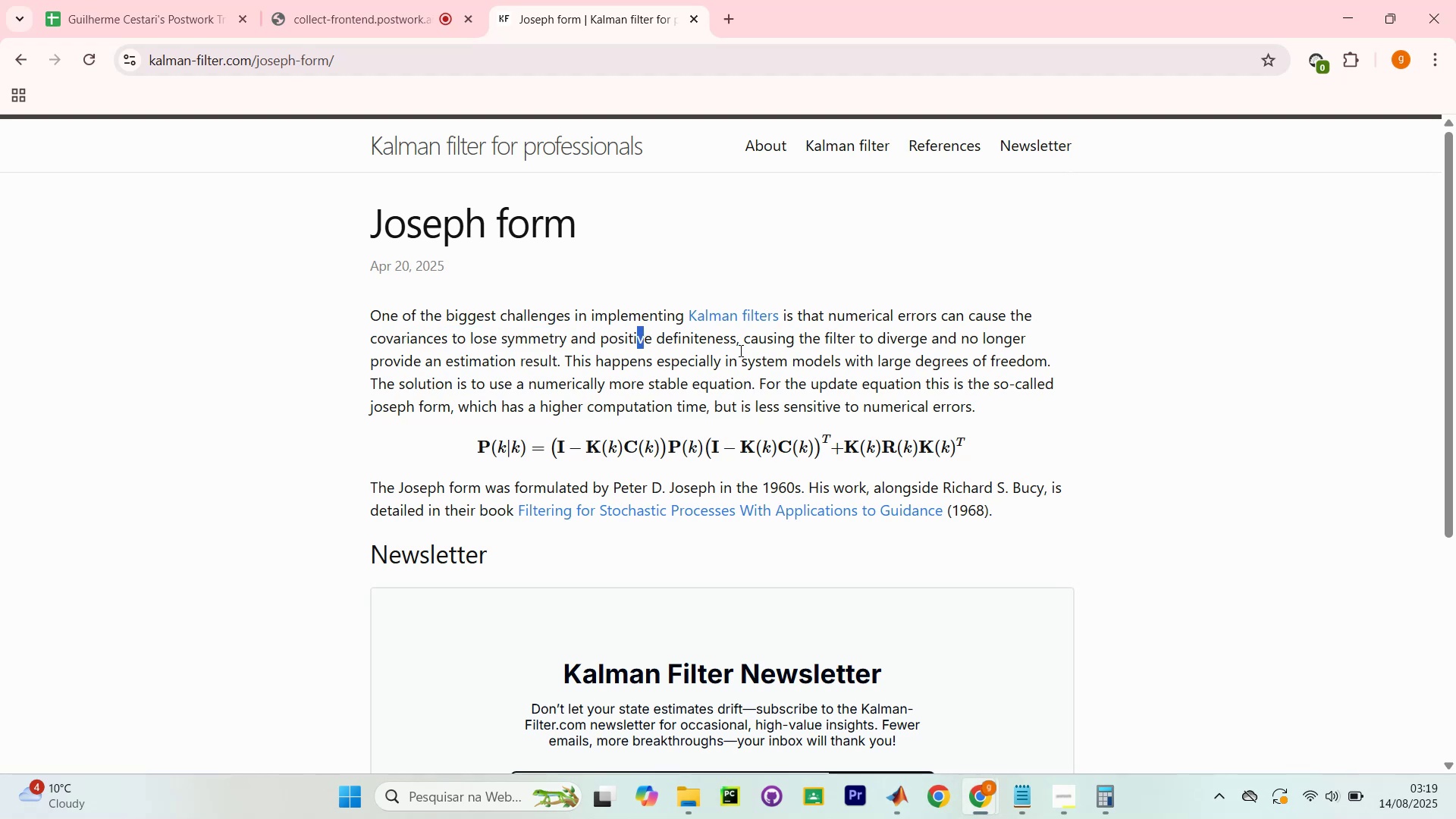 
left_click_drag(start_coordinate=[799, 346], to_coordinate=[867, 350])
 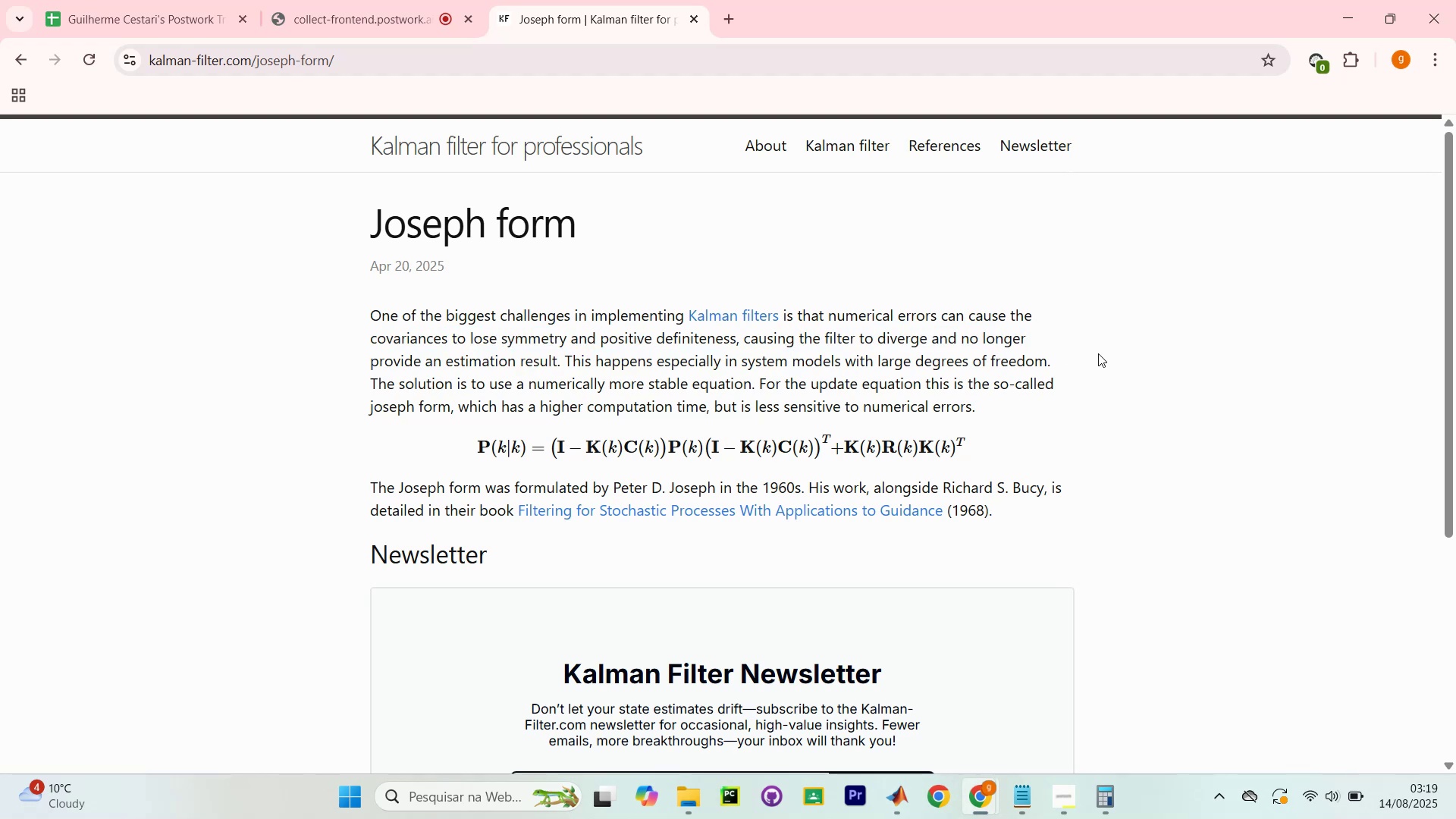 
scroll: coordinate [1100, 356], scroll_direction: none, amount: 0.0
 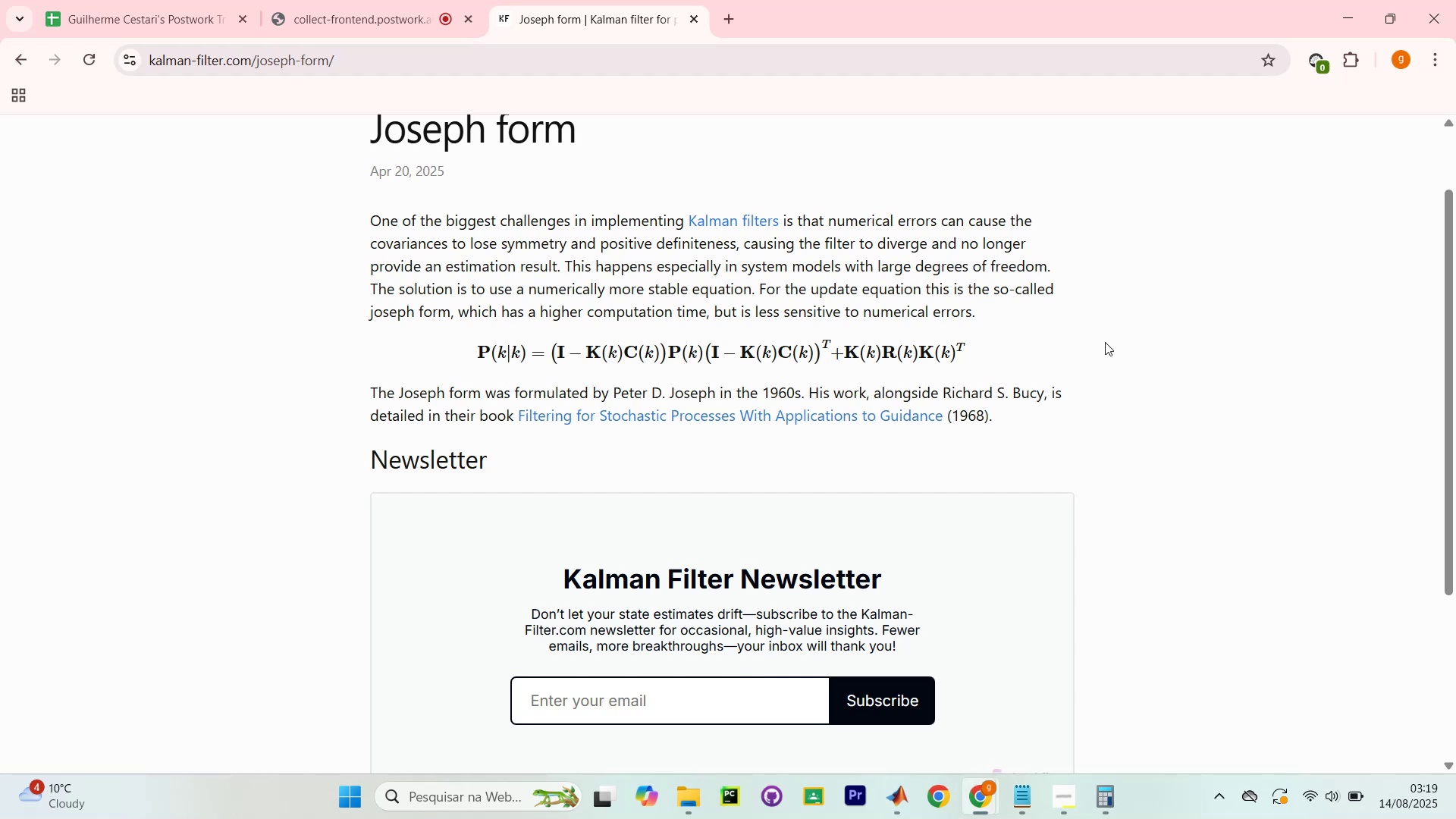 
wait(12.17)
 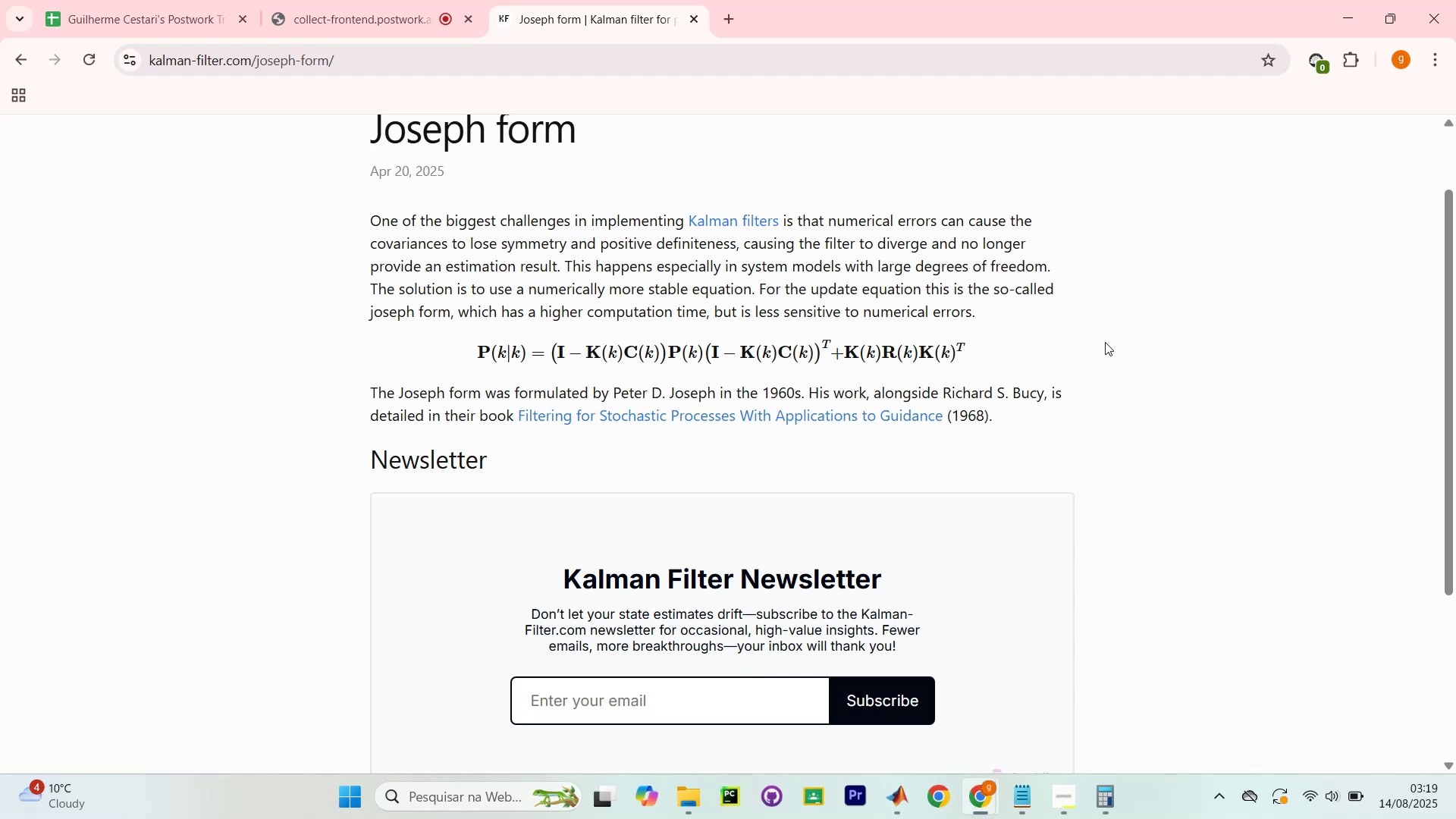 
scroll: coordinate [1032, 234], scroll_direction: down, amount: 1.0
 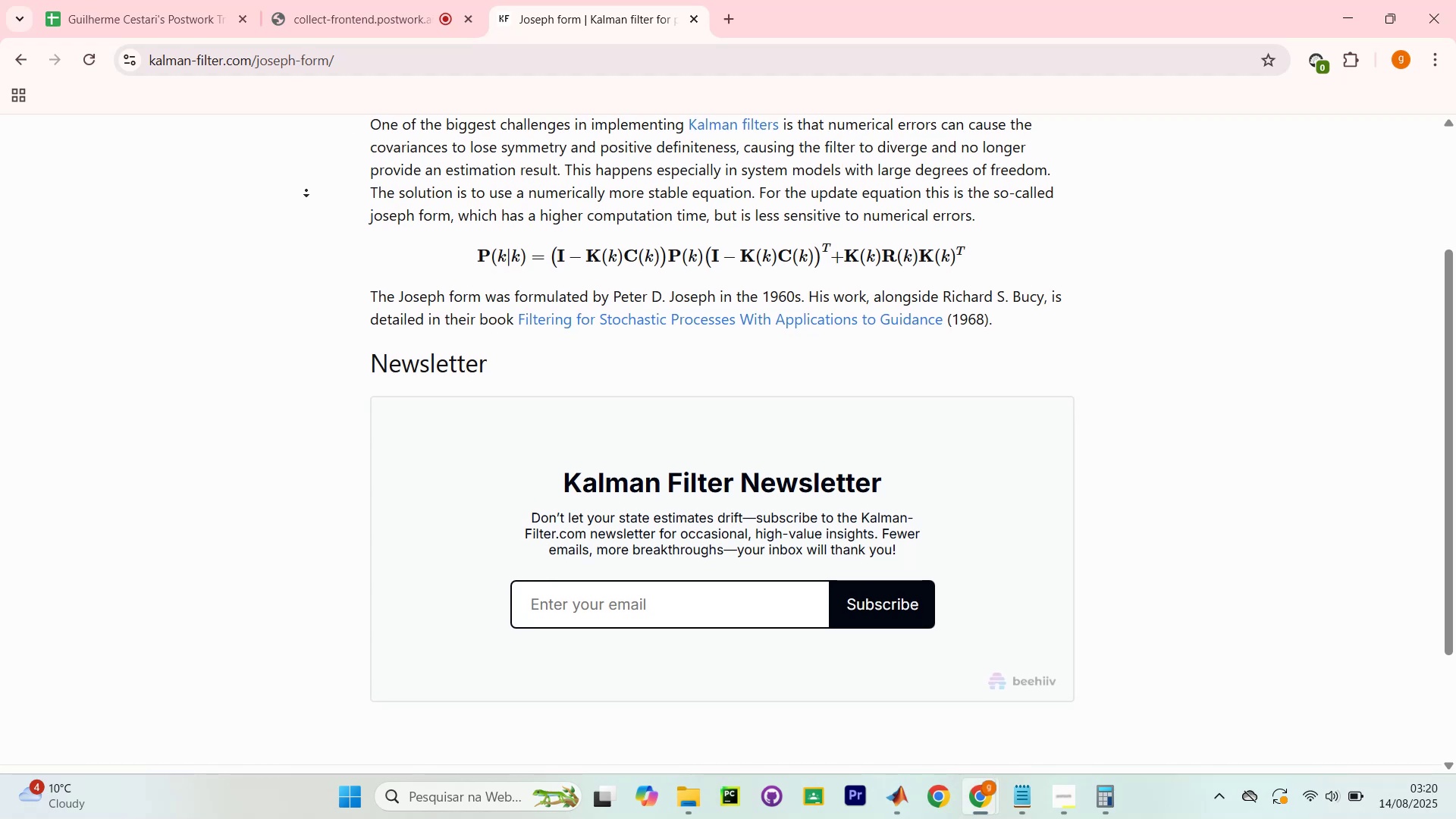 
wait(14.73)
 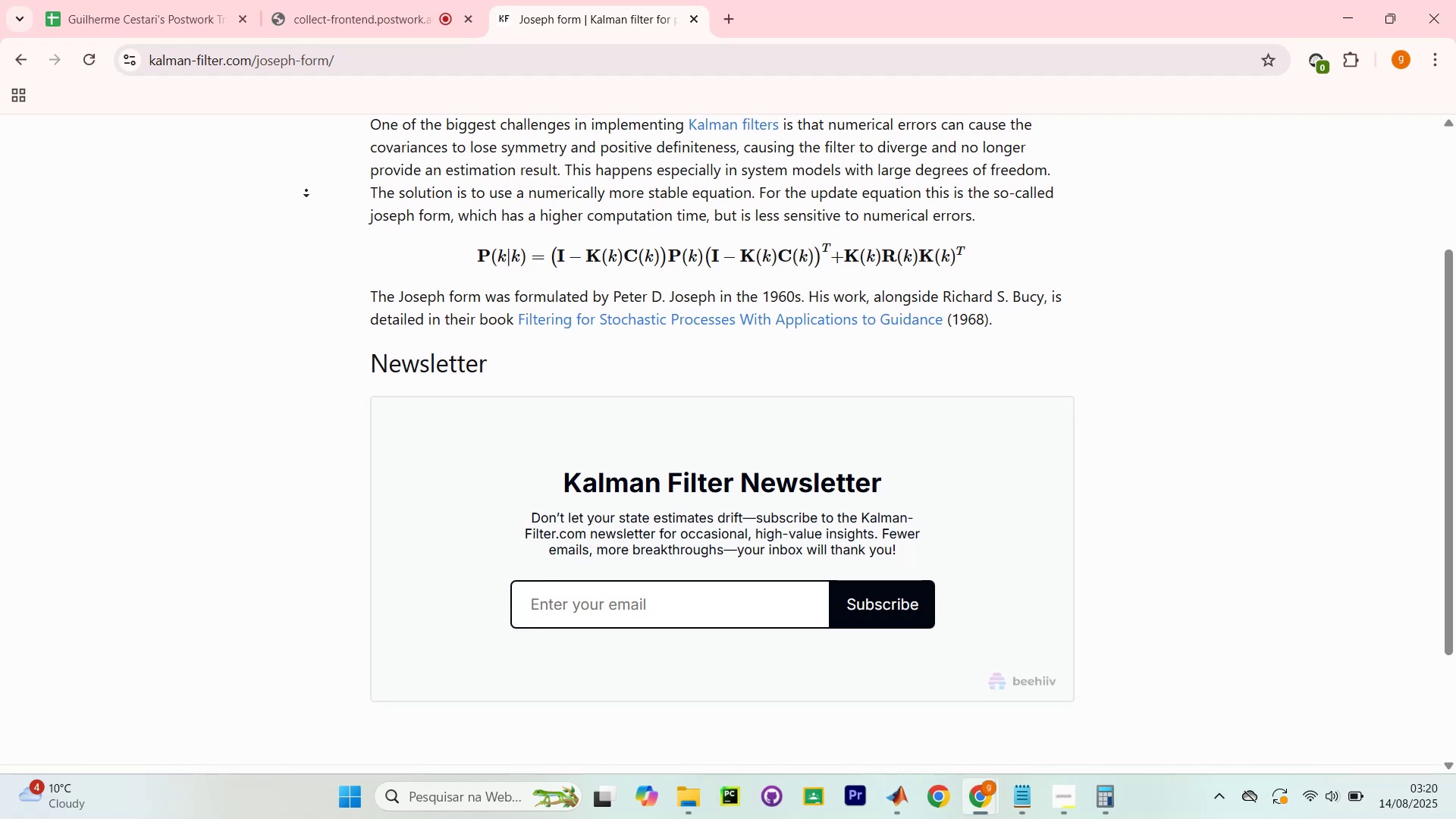 
scroll: coordinate [1121, 156], scroll_direction: none, amount: 0.0
 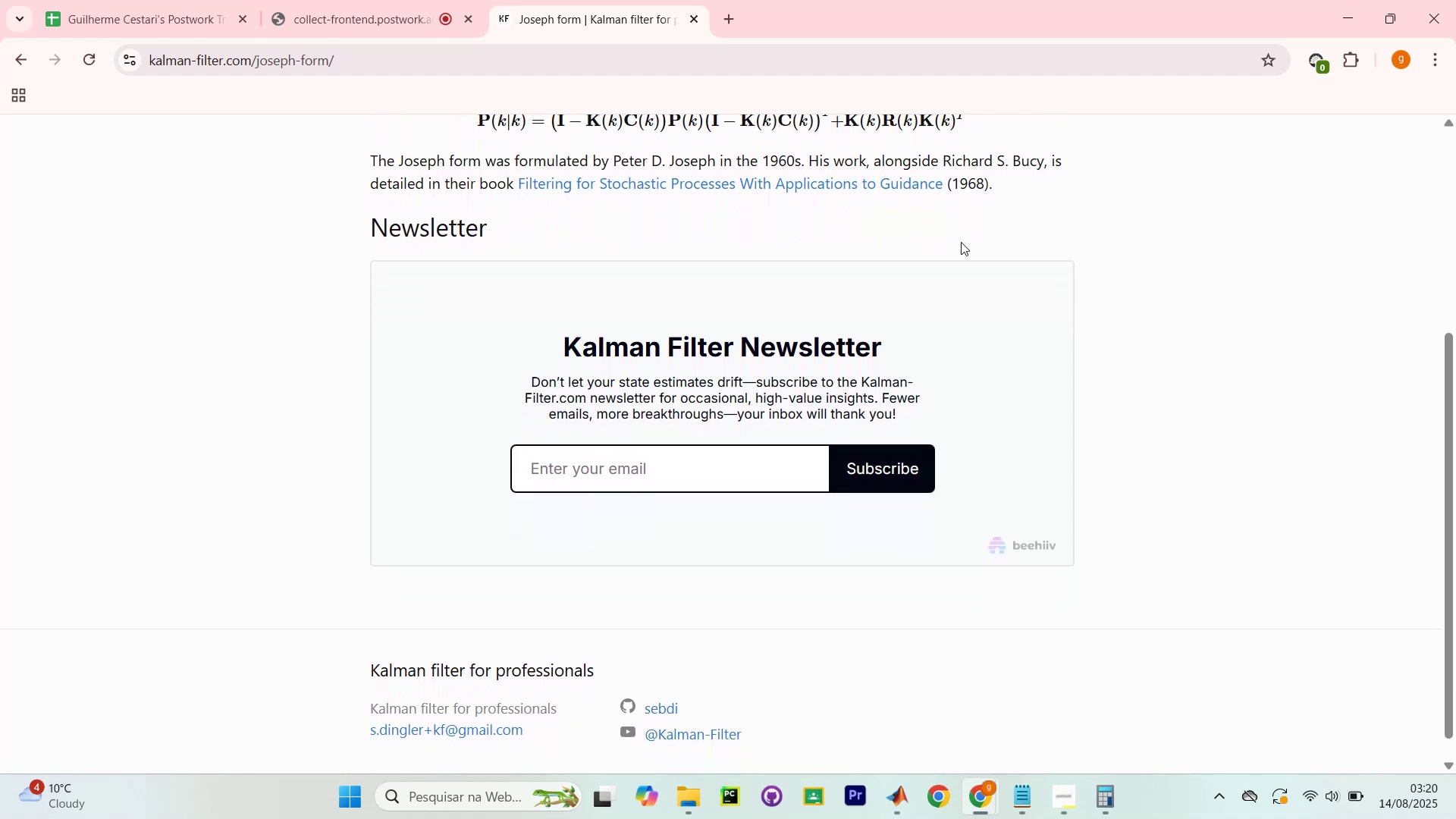 
wait(24.79)
 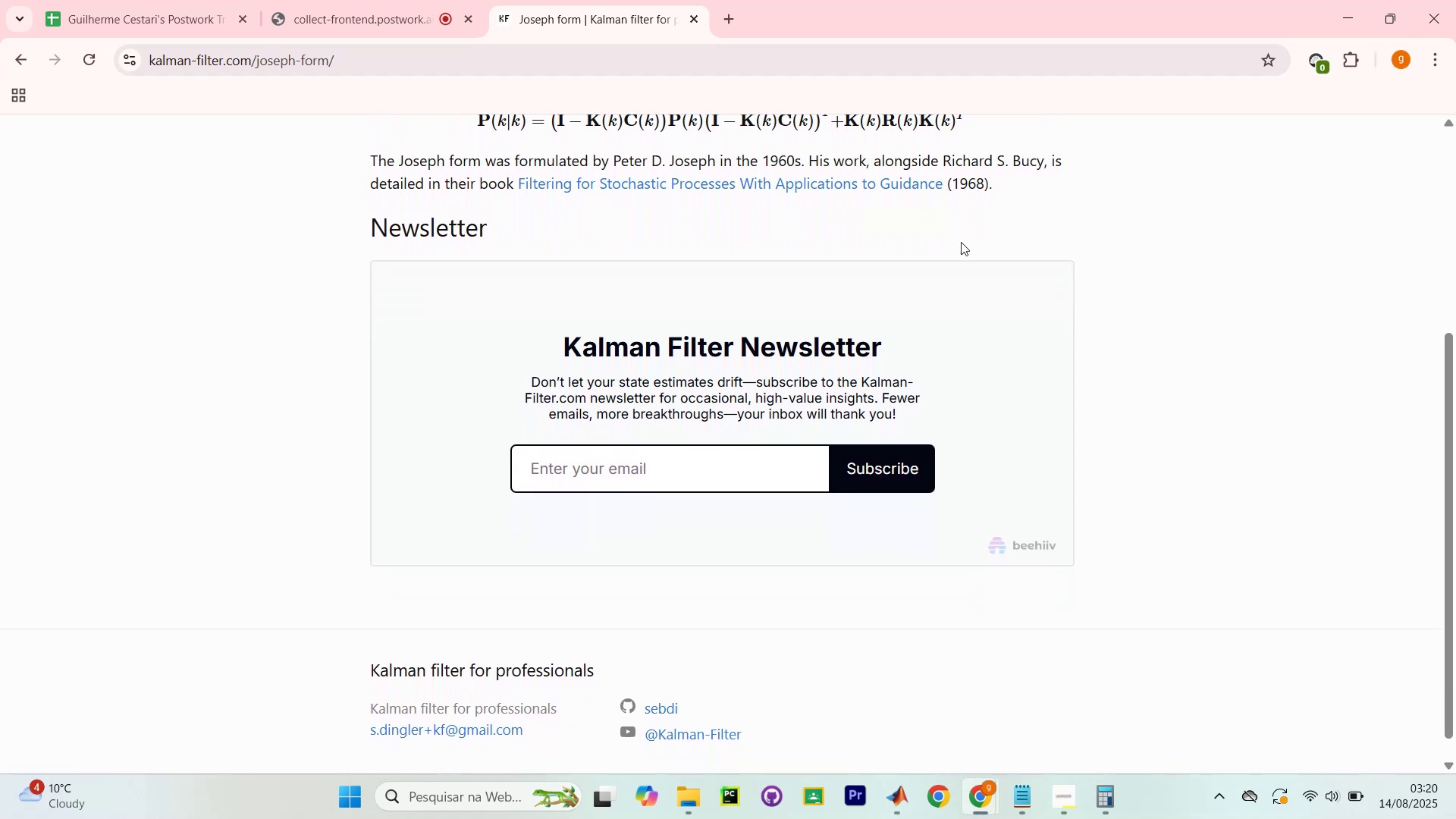 
right_click([728, 171])
 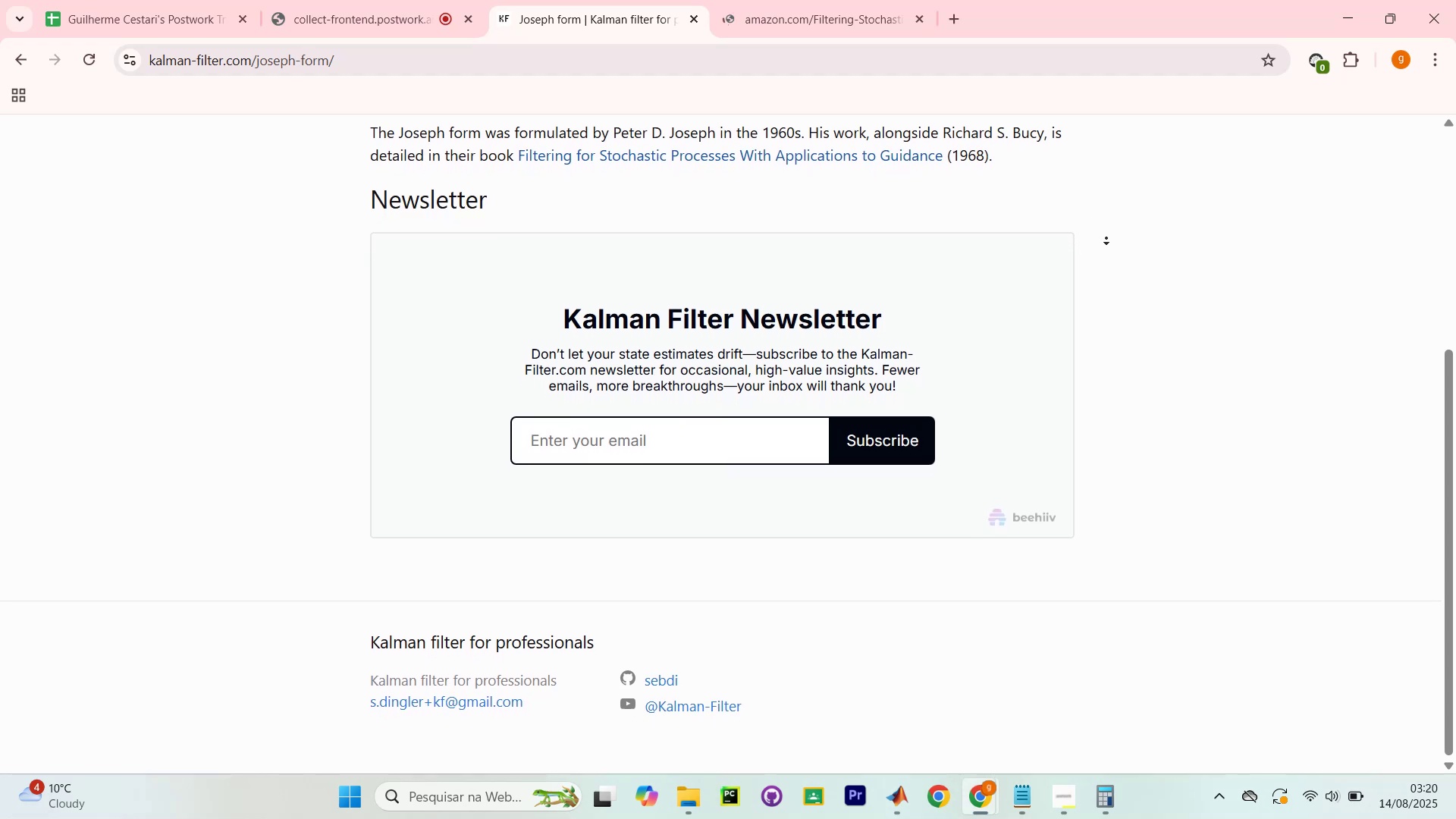 
scroll: coordinate [1126, 245], scroll_direction: down, amount: 3.0
 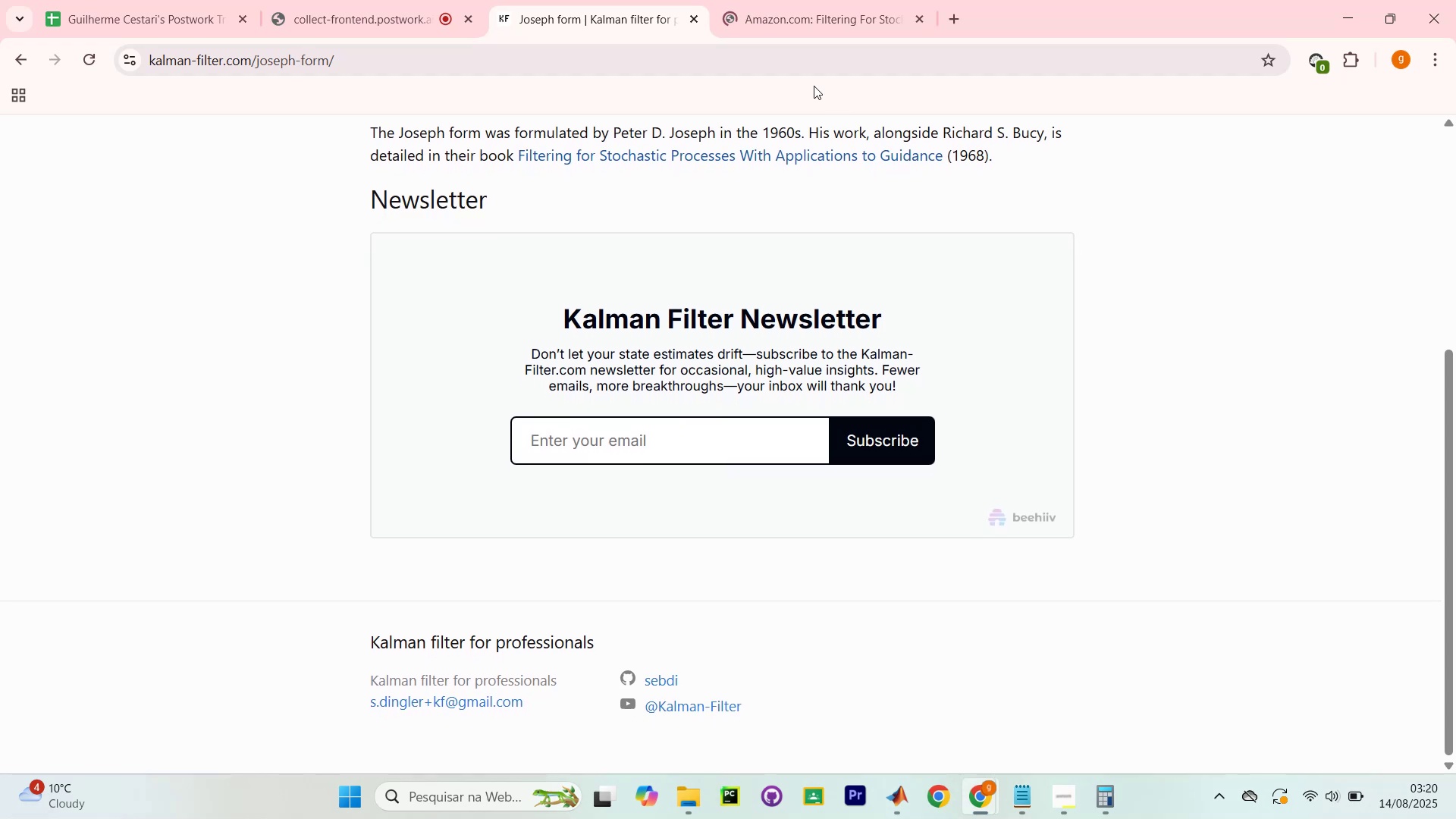 
left_click([764, 0])
 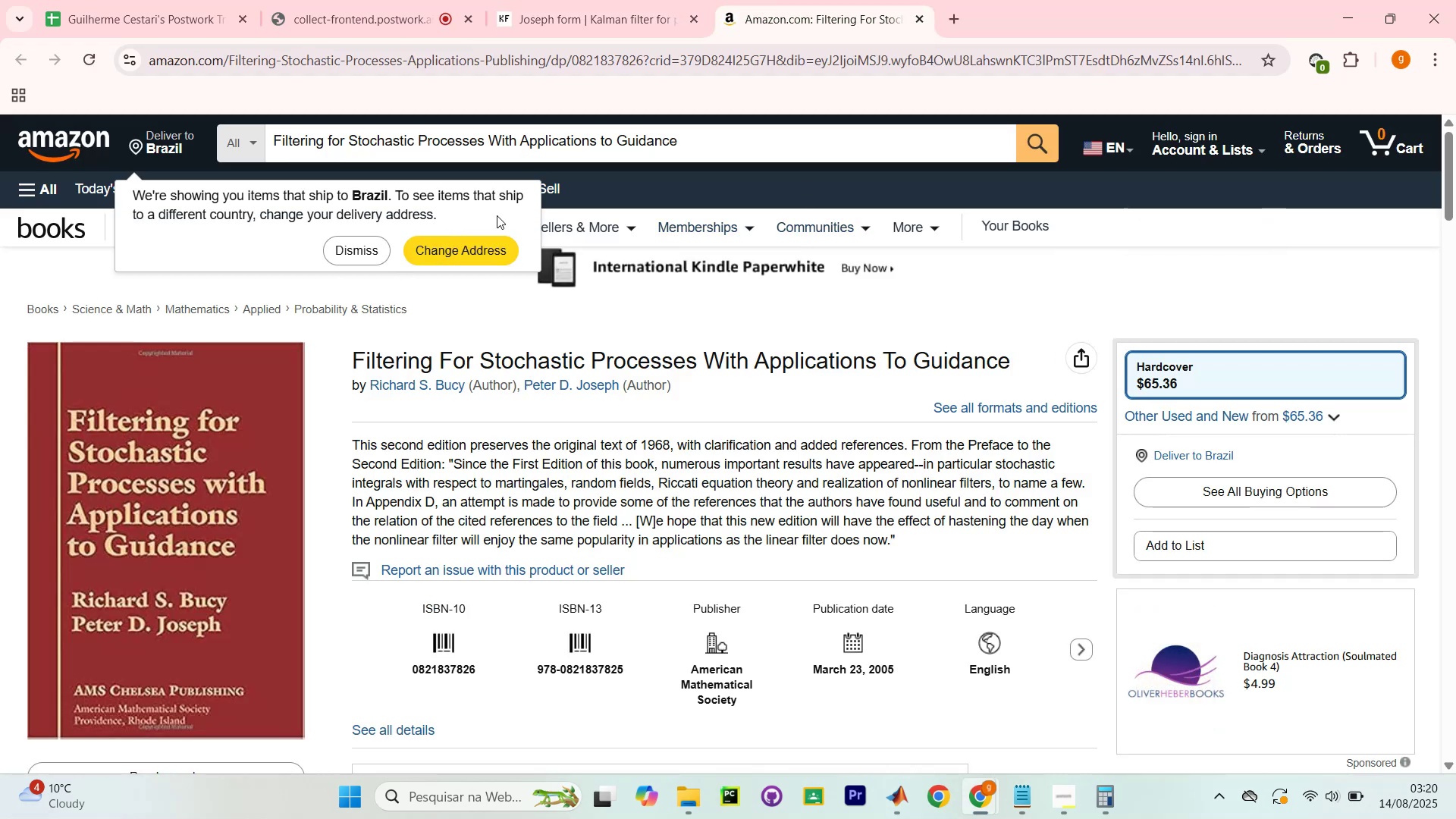 
left_click([376, 252])
 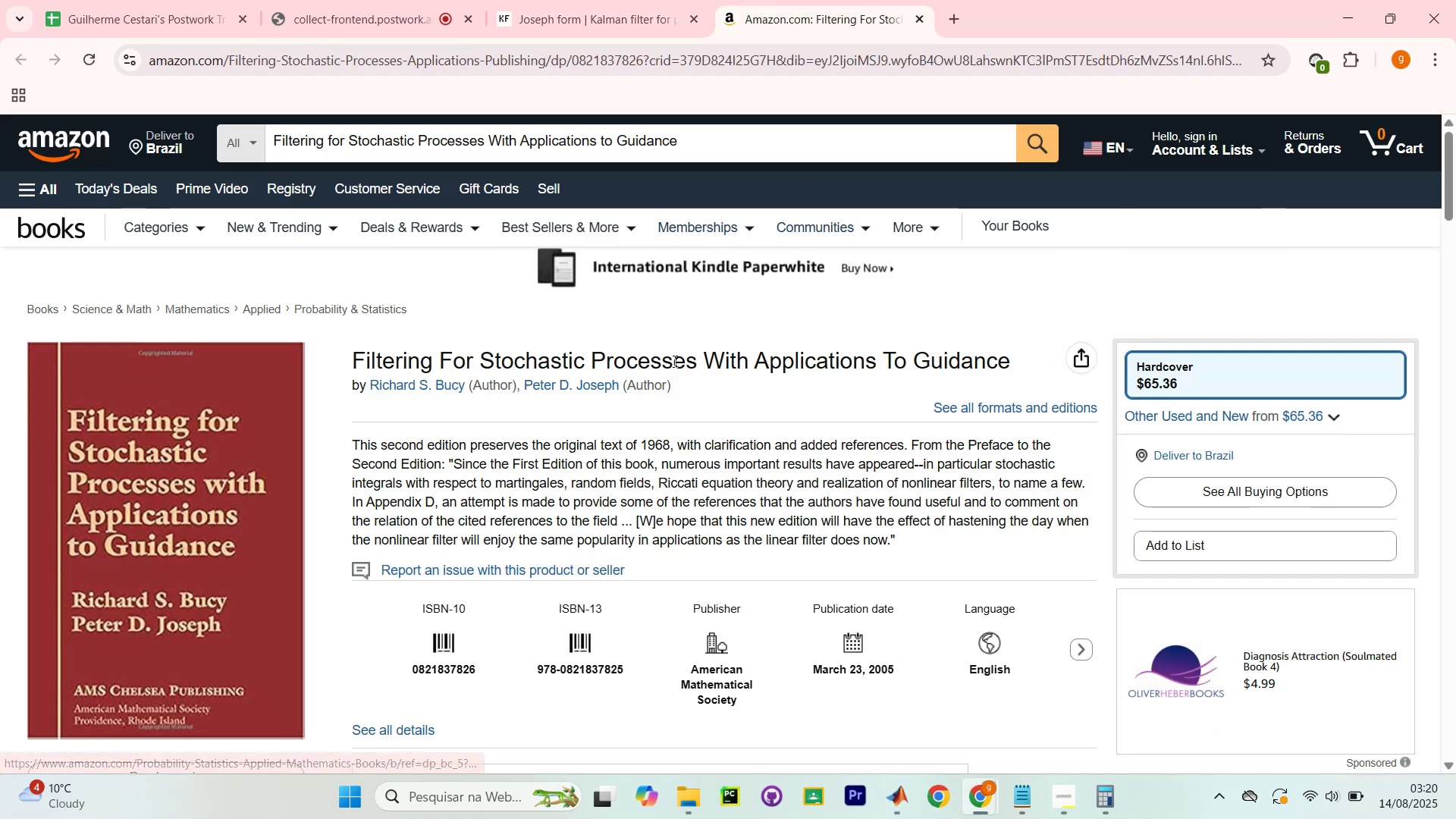 
scroll: coordinate [802, 356], scroll_direction: down, amount: 4.0
 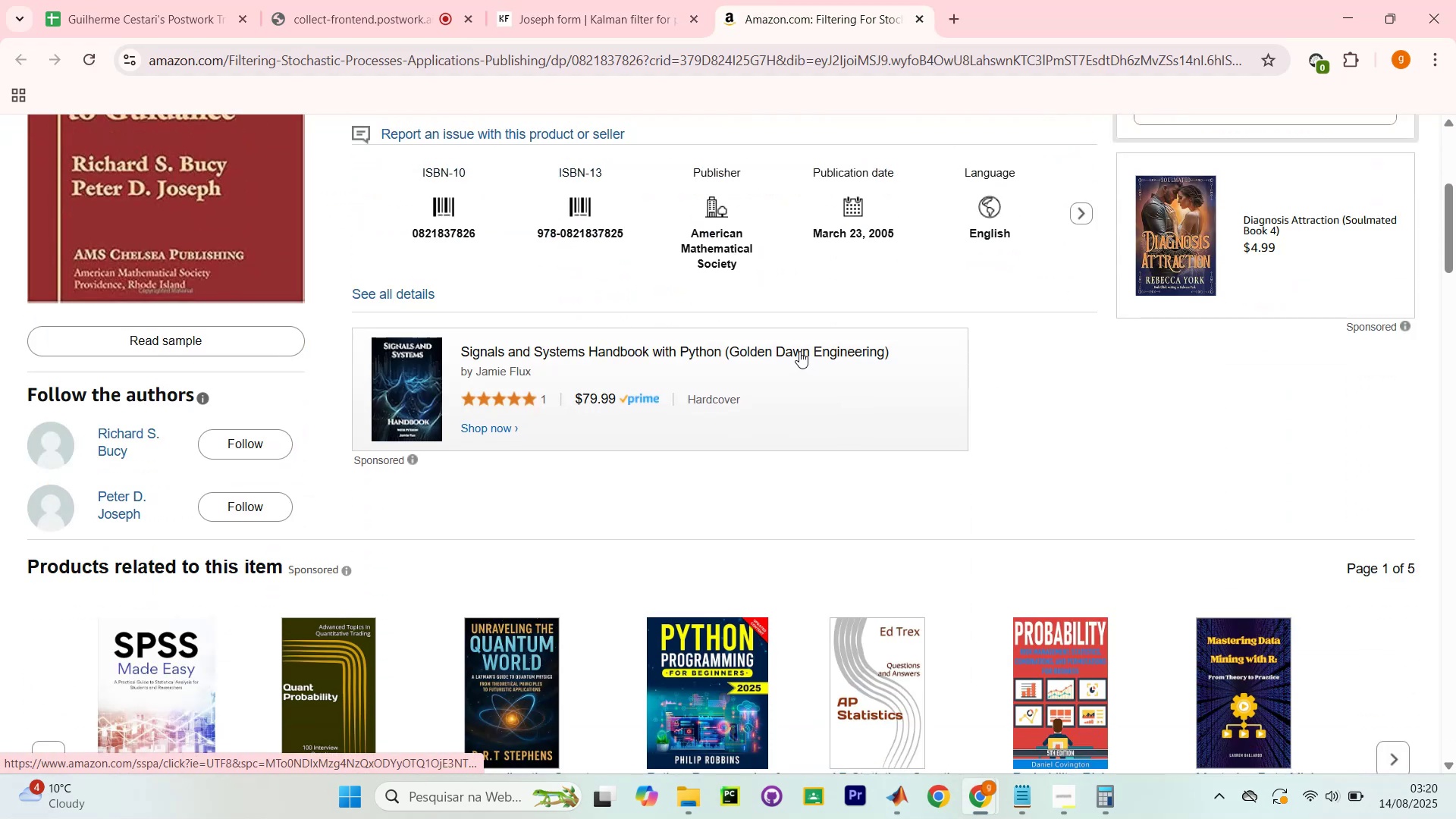 
scroll: coordinate [799, 350], scroll_direction: up, amount: 3.0
 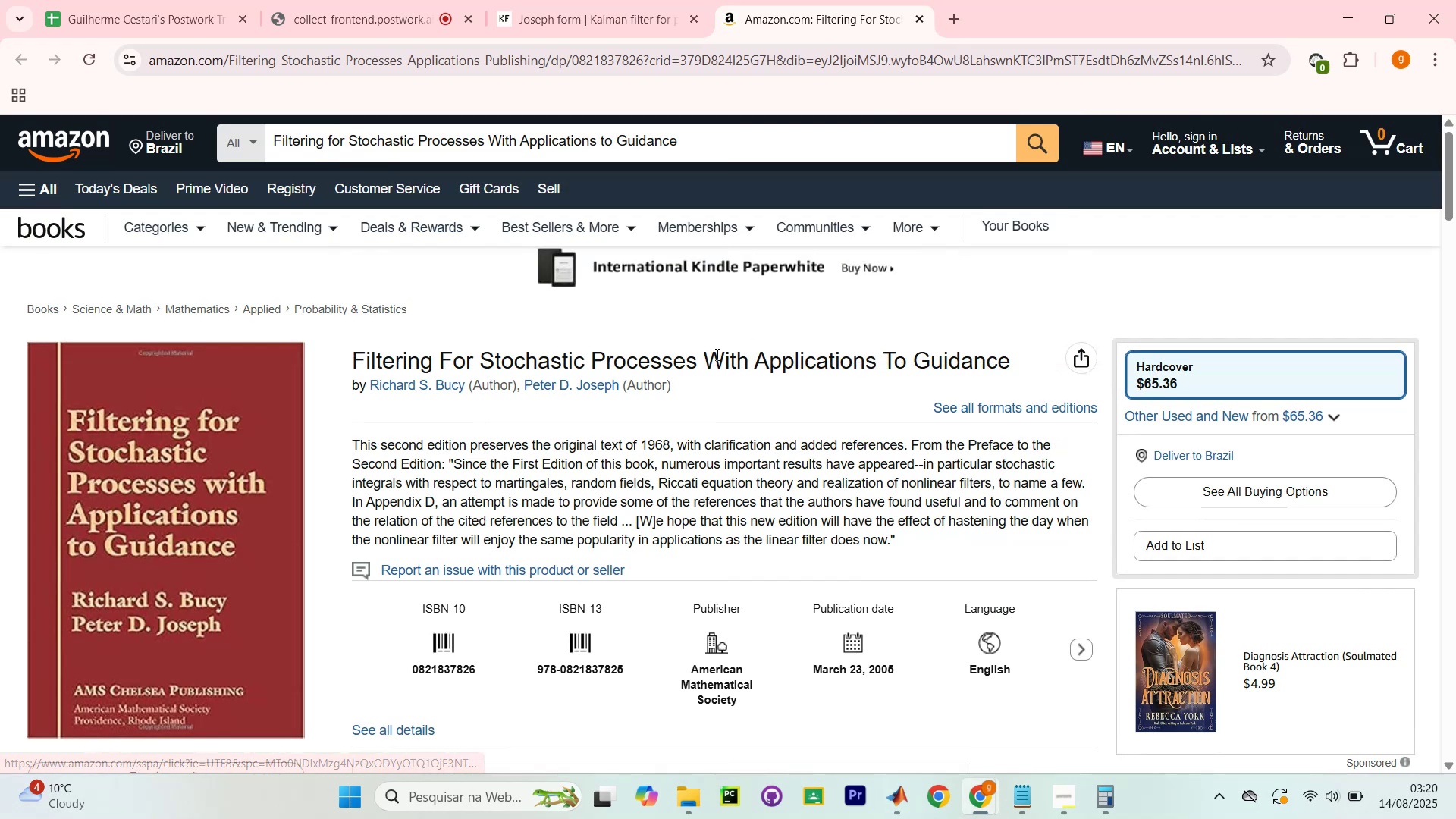 
scroll: coordinate [726, 343], scroll_direction: none, amount: 0.0
 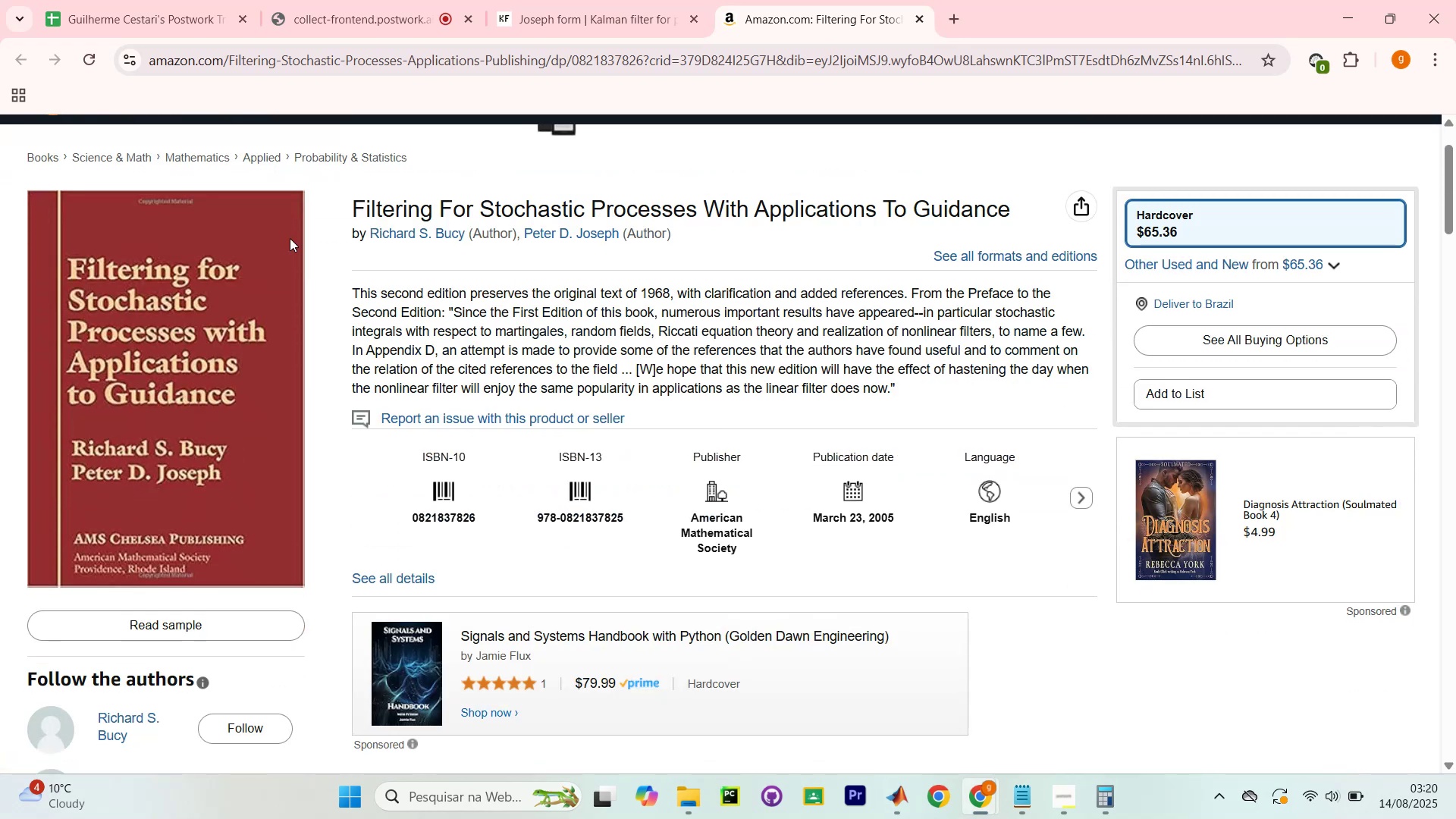 
wait(5.1)
 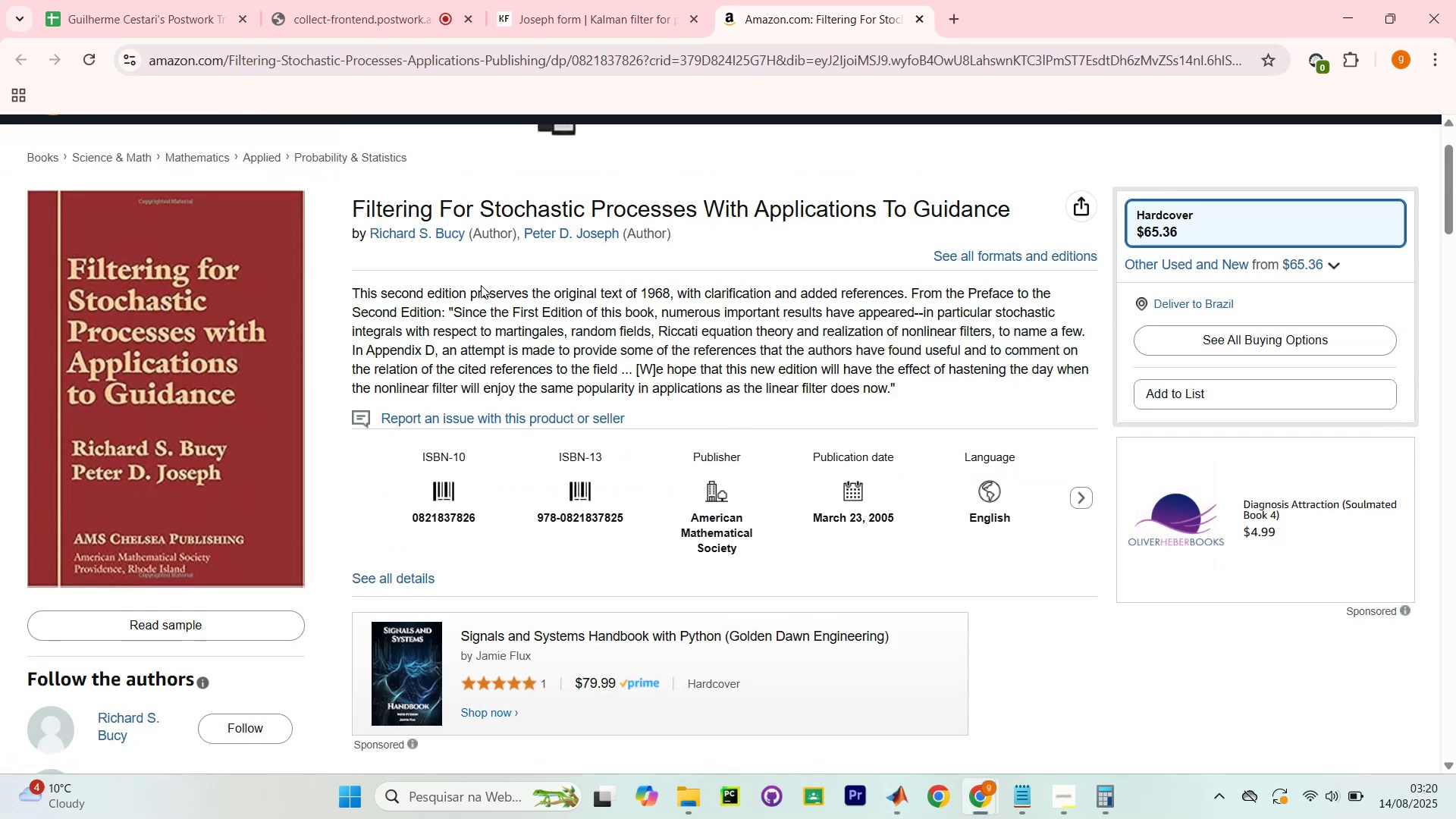 
left_click([630, 0])
 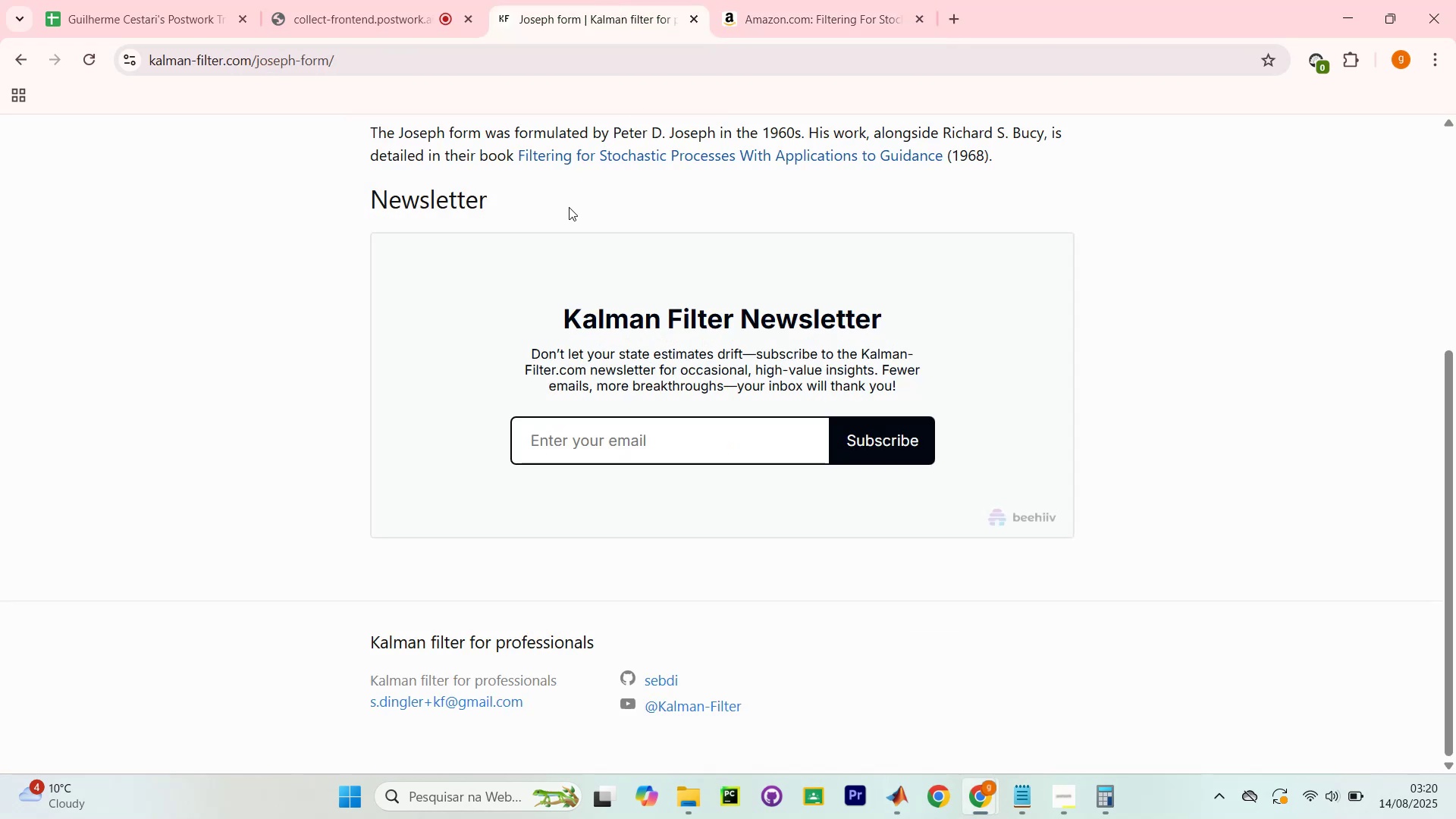 
scroll: coordinate [189, 171], scroll_direction: up, amount: 3.0
 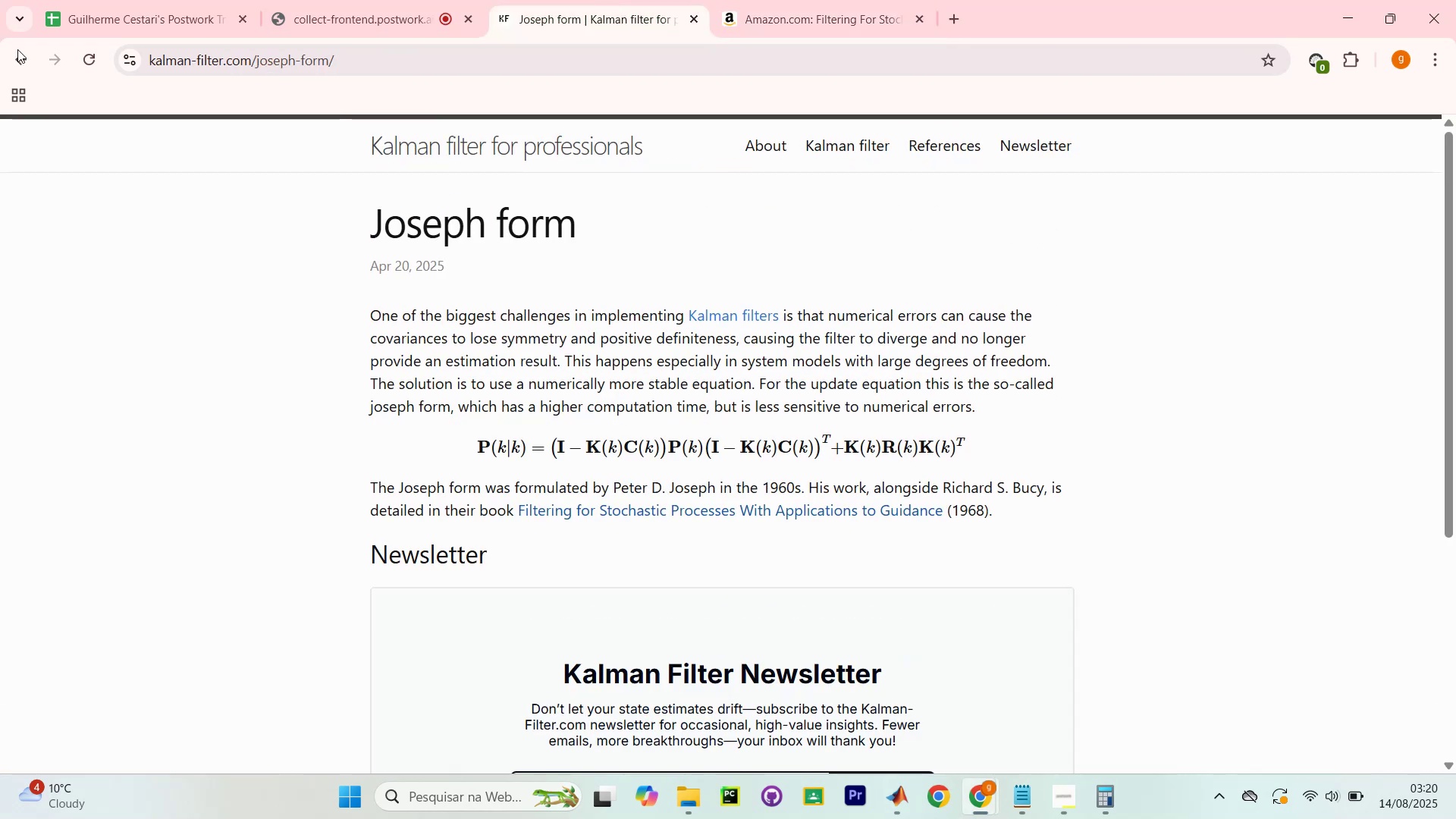 
left_click([20, 55])
 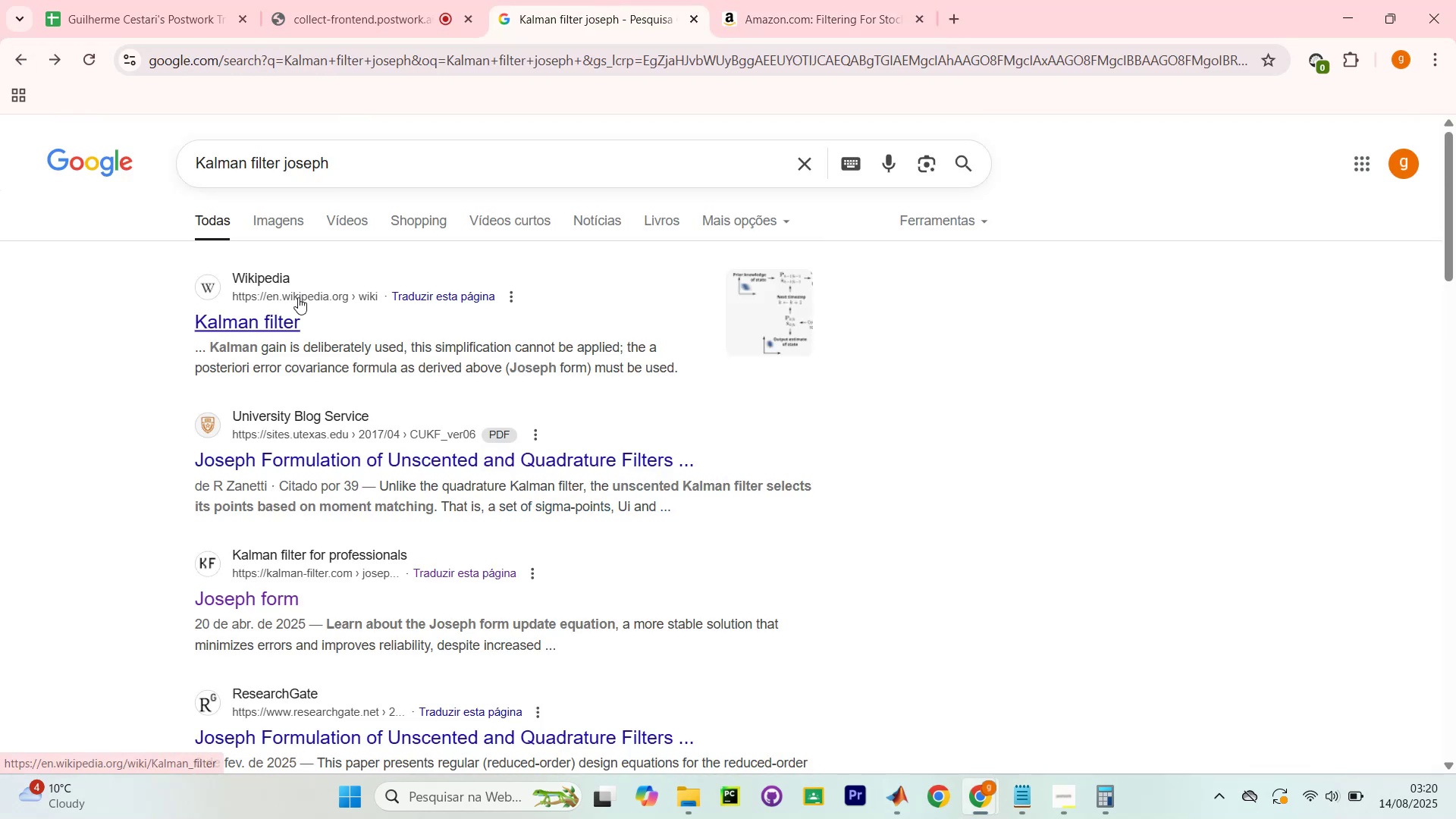 
scroll: coordinate [308, 287], scroll_direction: down, amount: 1.0
 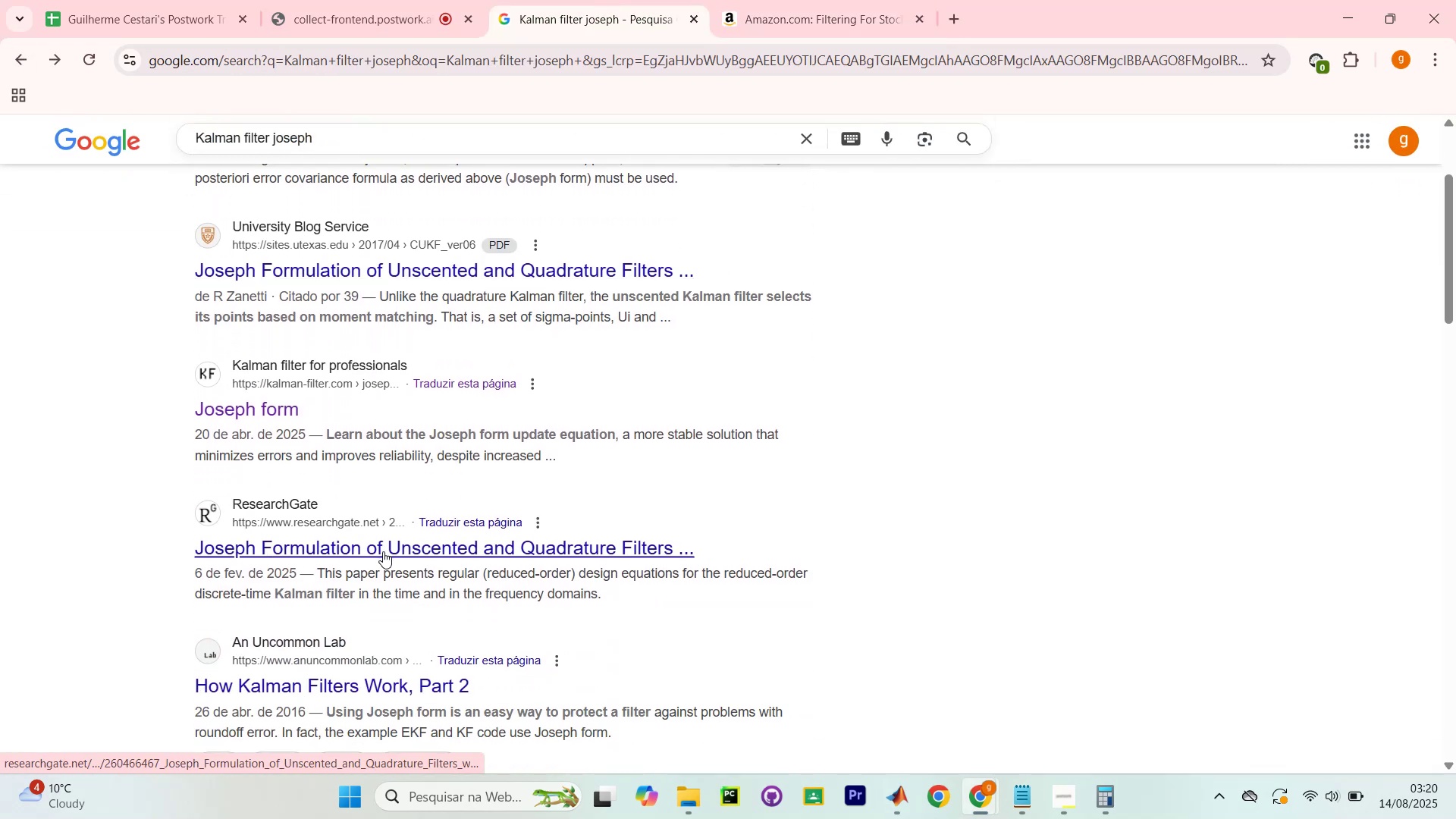 
left_click([383, 551])
 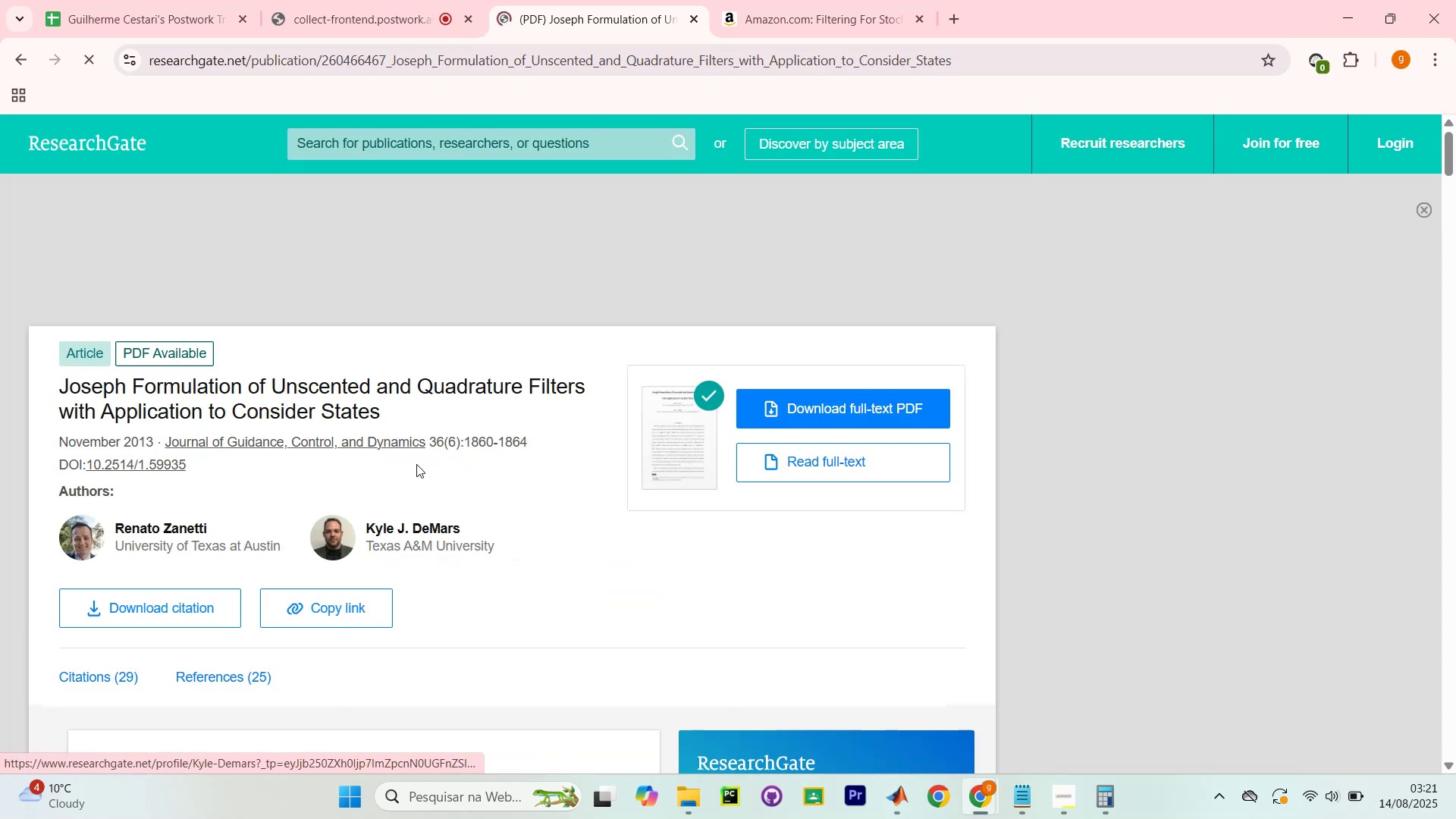 
scroll: coordinate [506, 387], scroll_direction: down, amount: 1.0
 